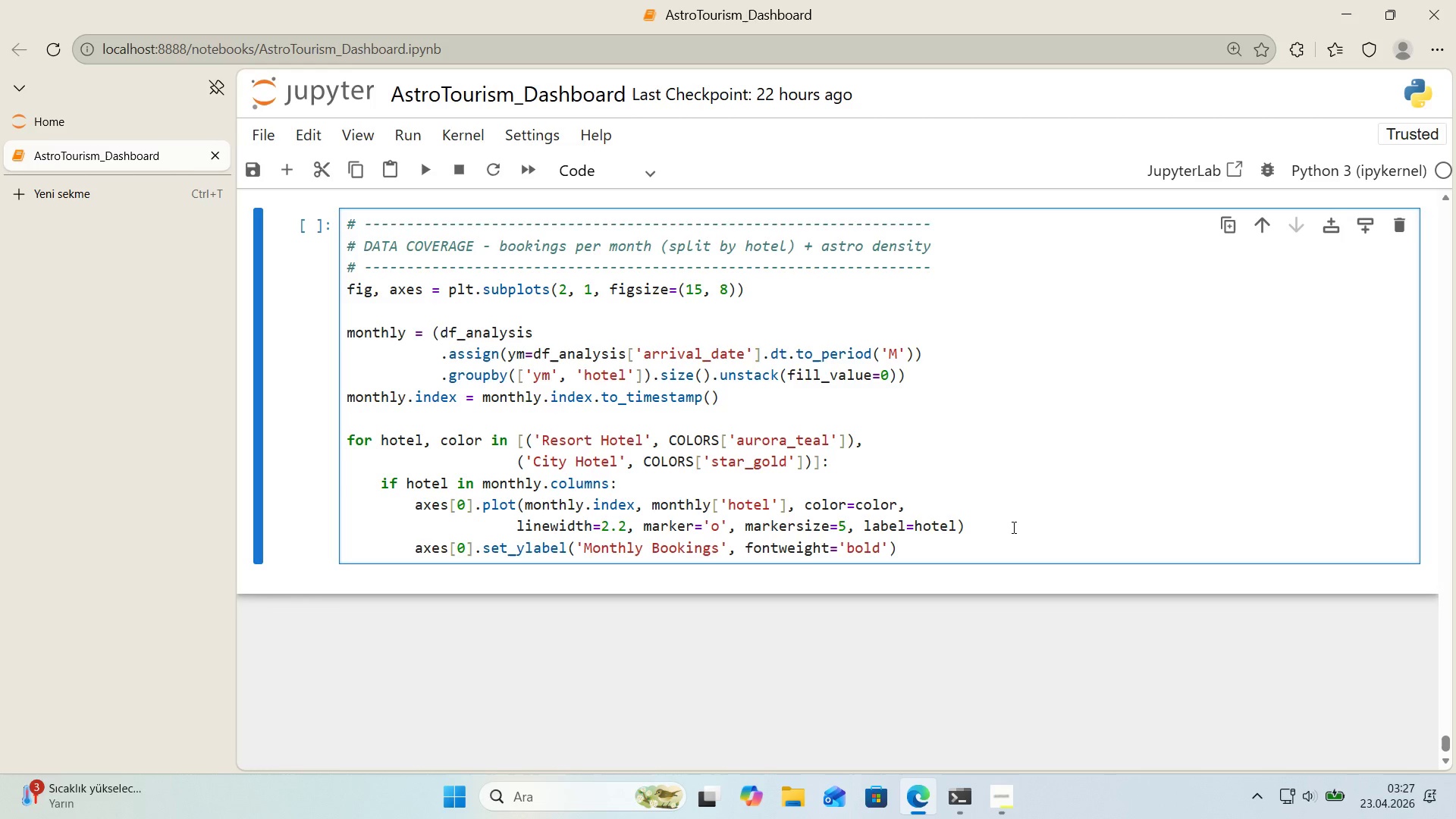 
key(ArrowRight)
 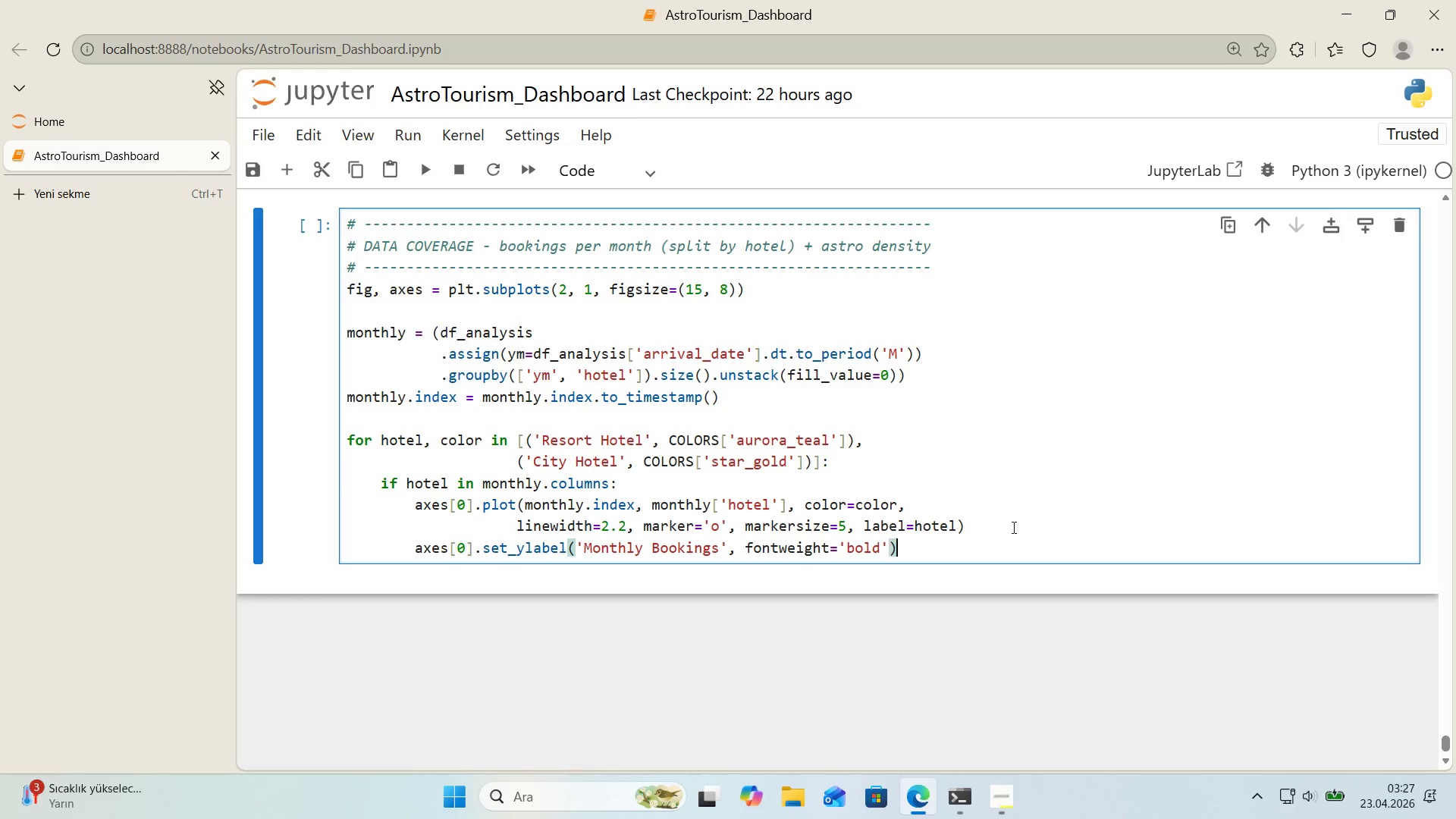 
key(ArrowRight)
 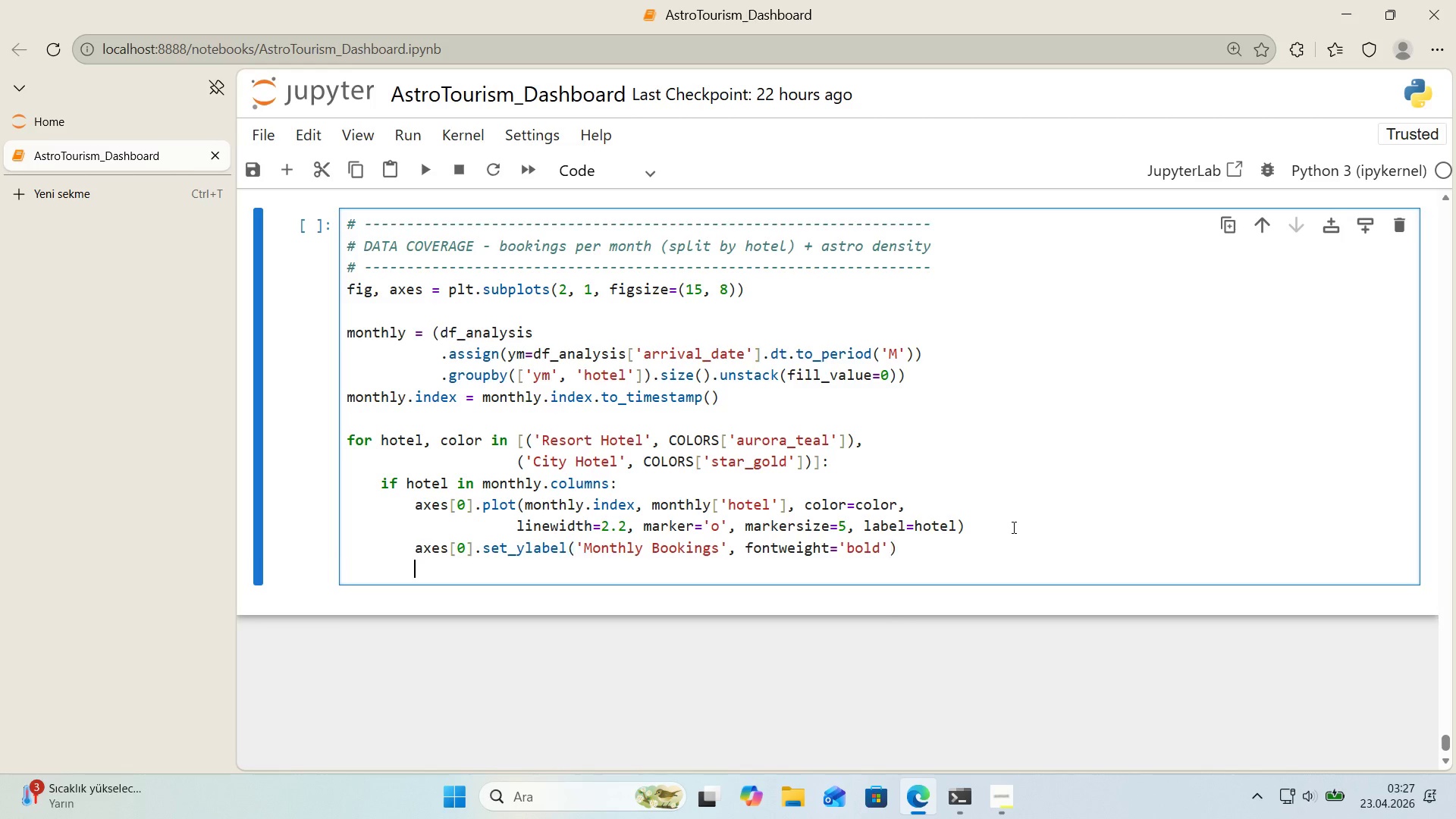 
key(Enter)
 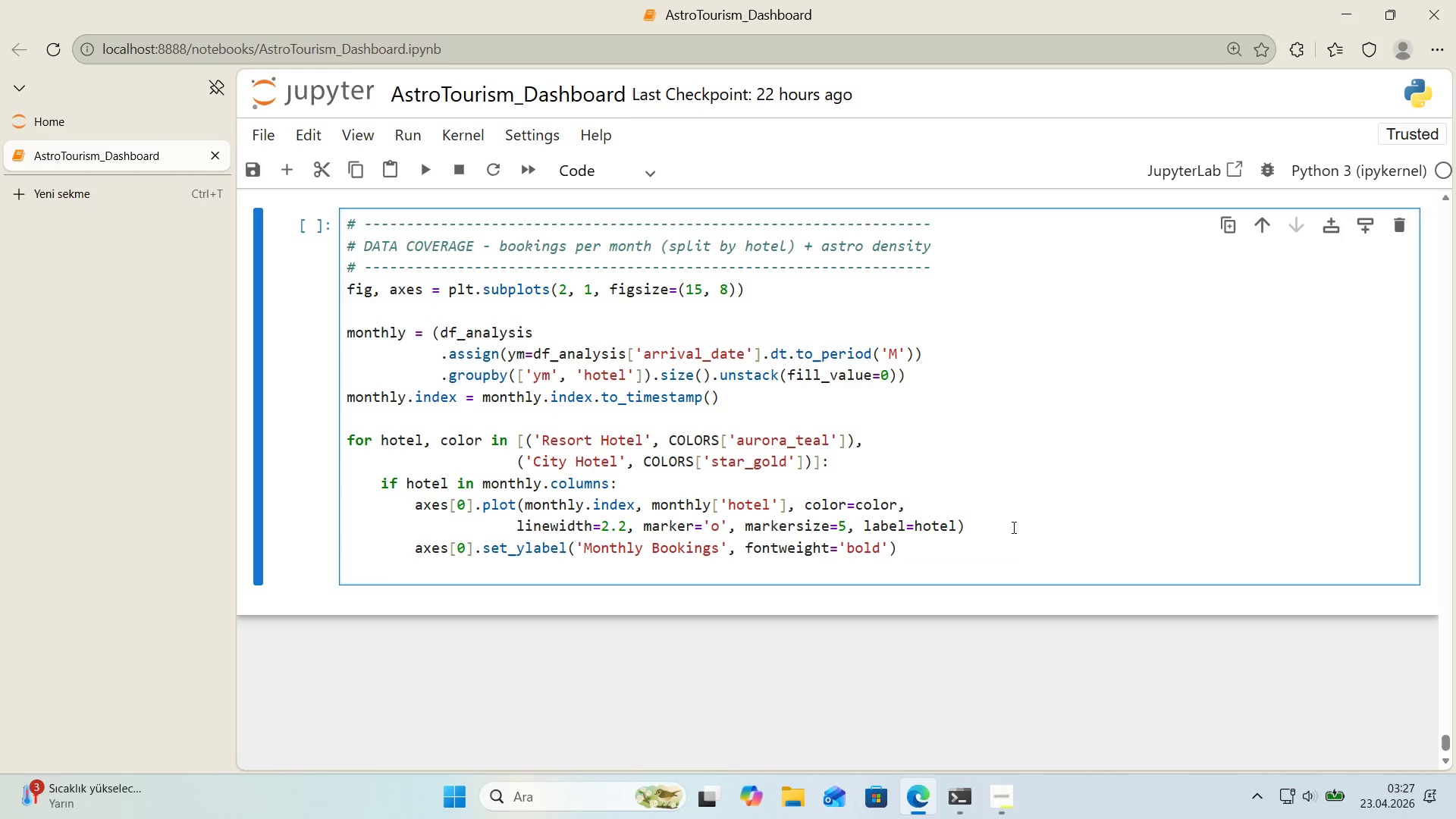 
type(axes)
 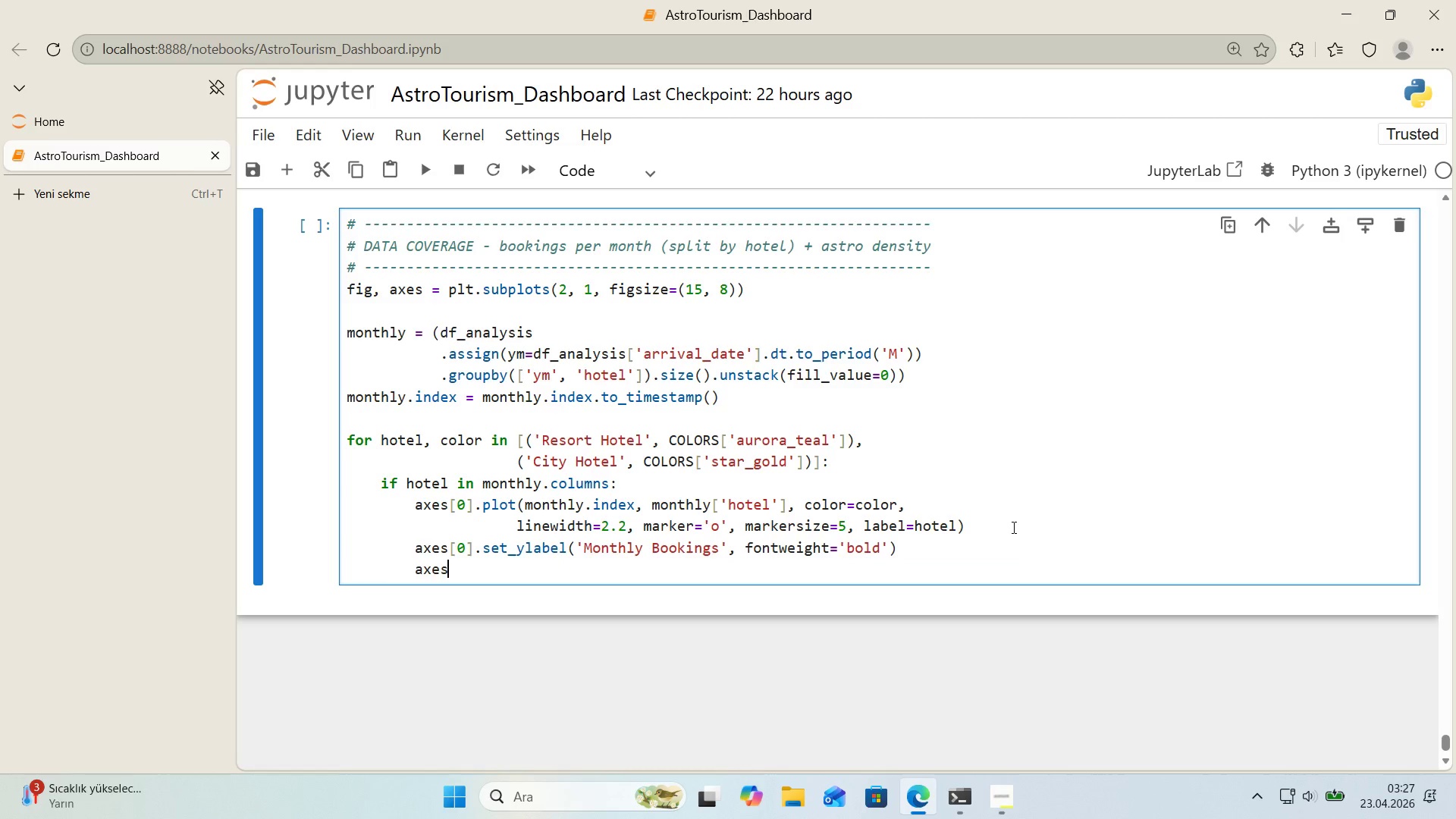 
key(Alt+Control+8)
 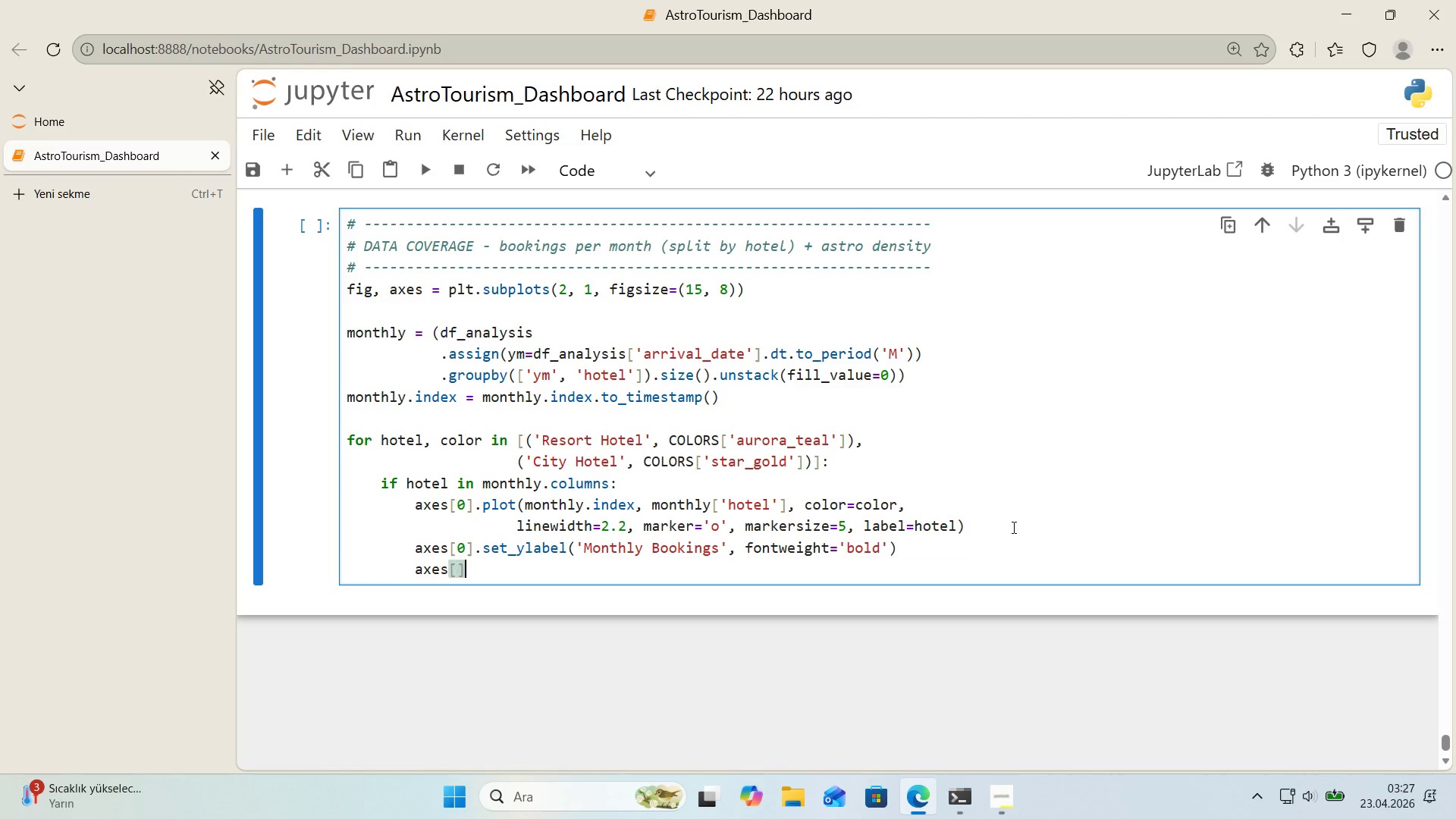 
key(Alt+Control+9)
 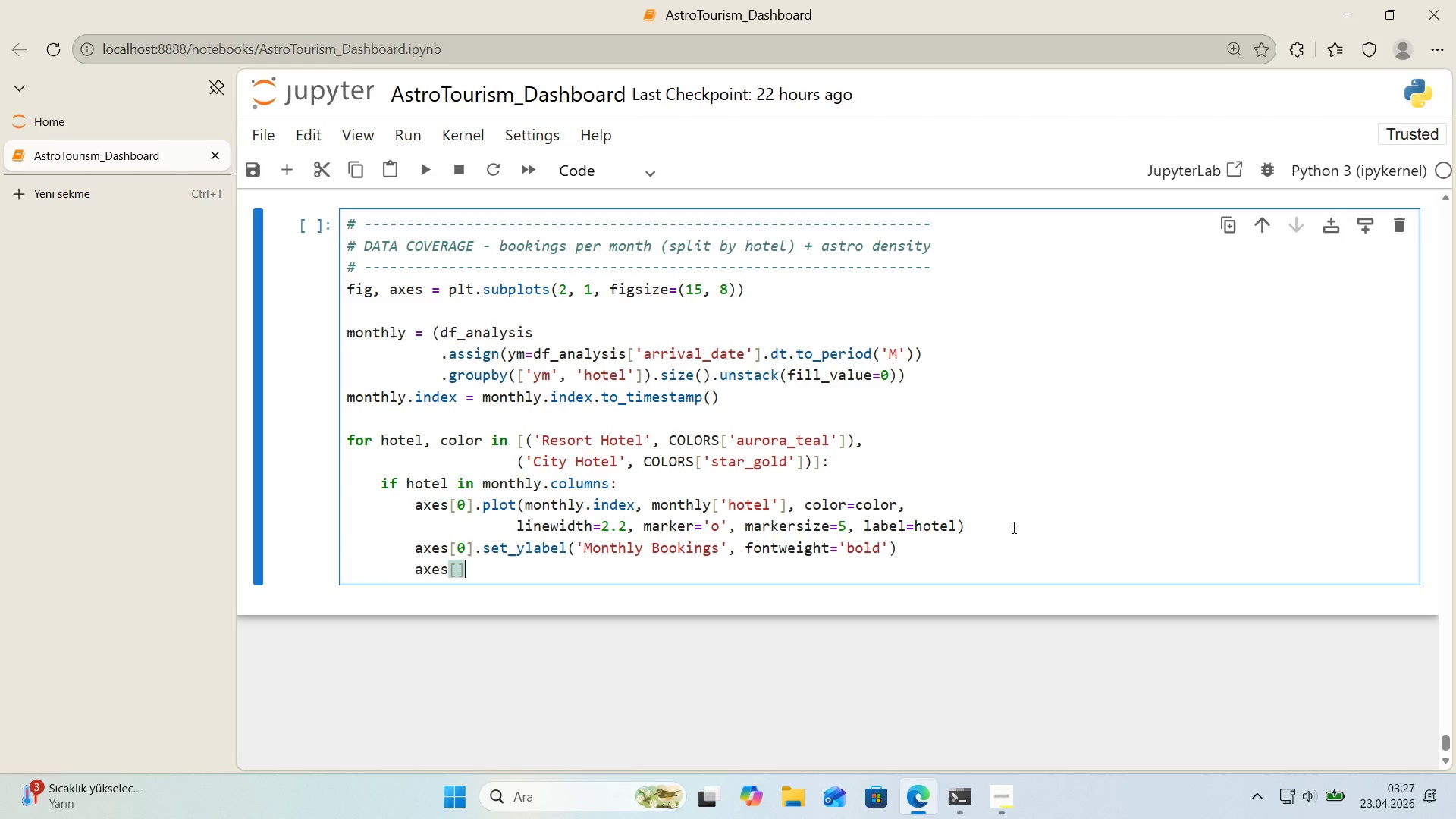 
key(ArrowLeft)
 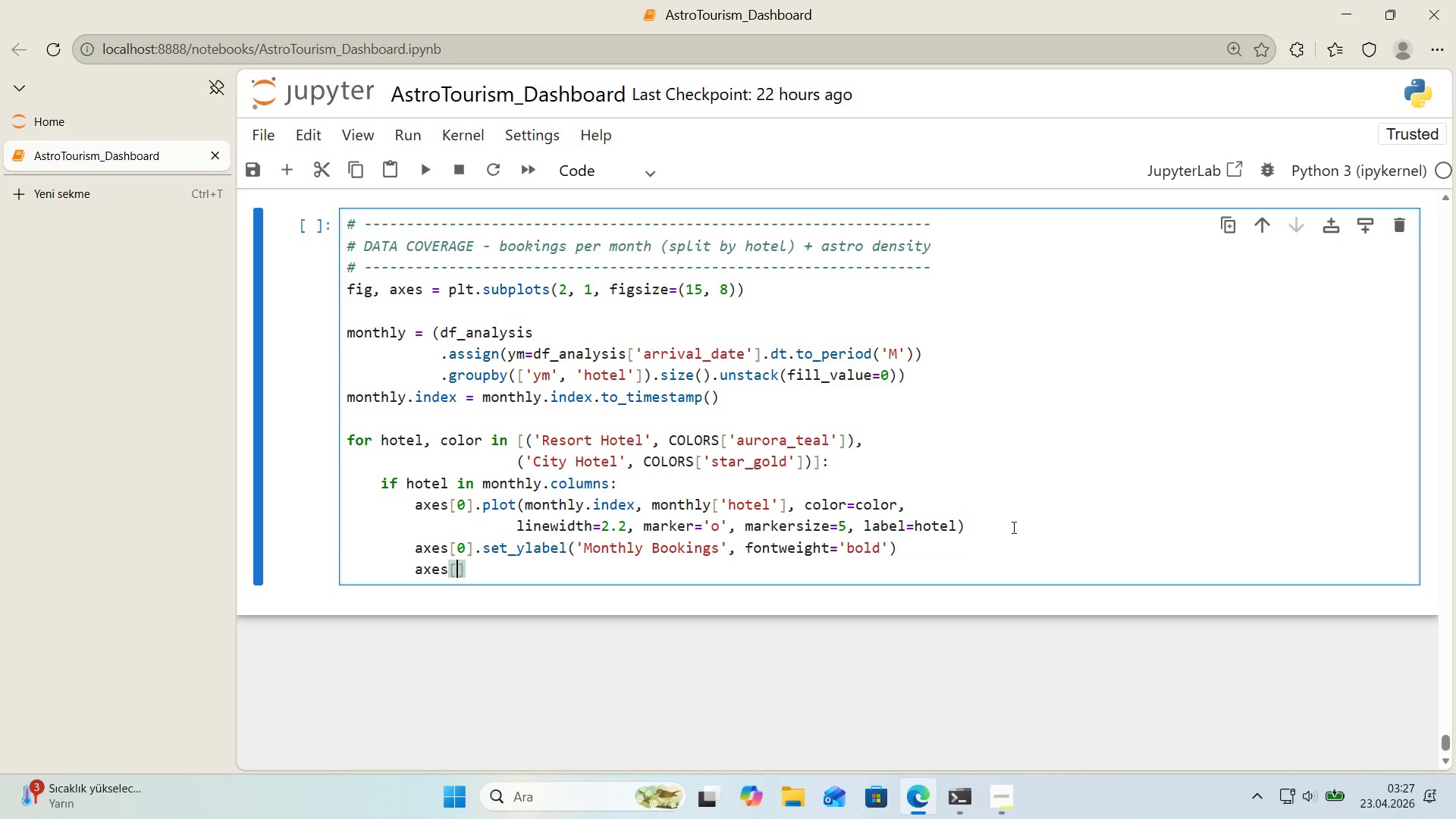 
key(Numpad0)
 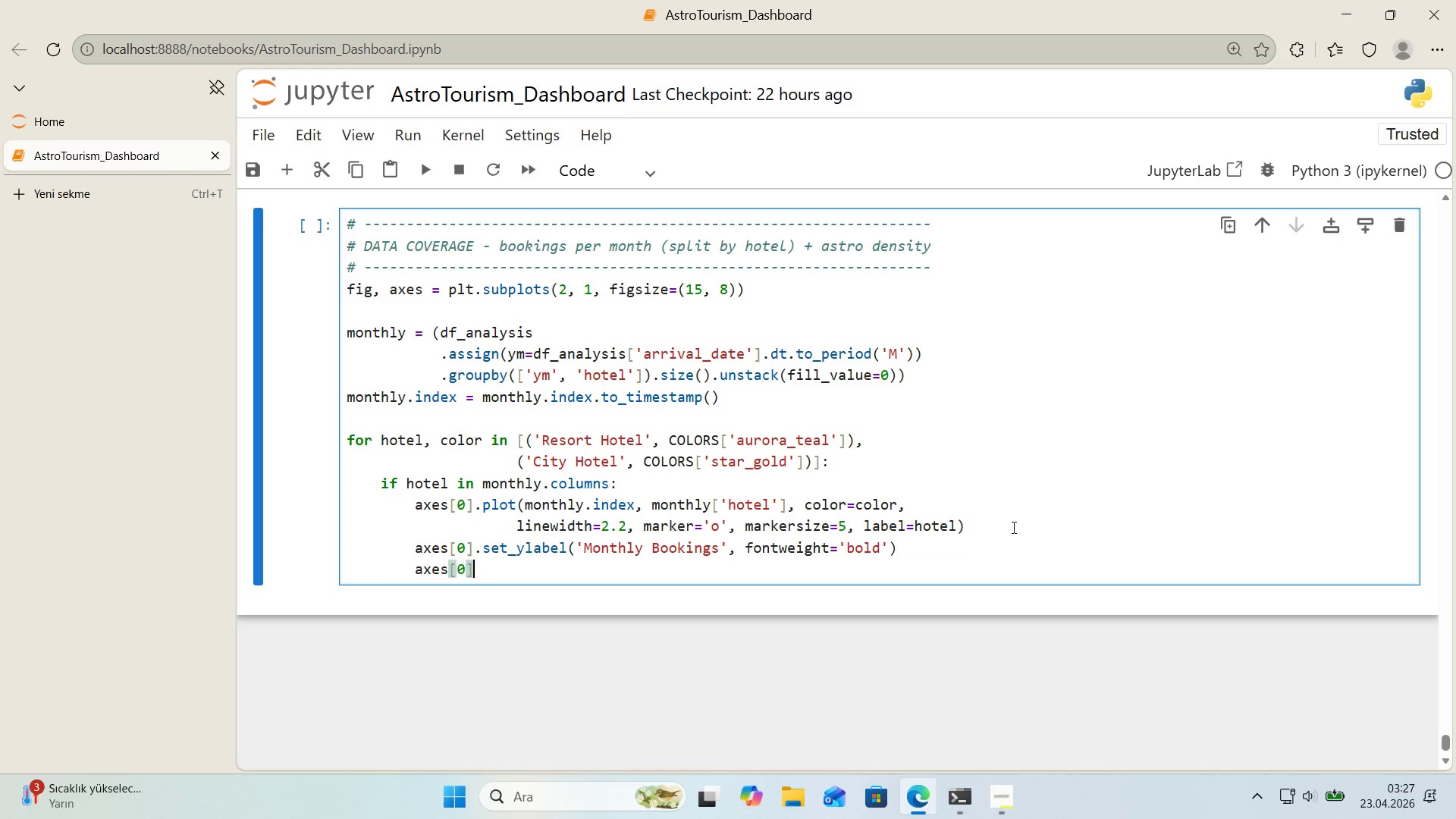 
key(ArrowRight)
 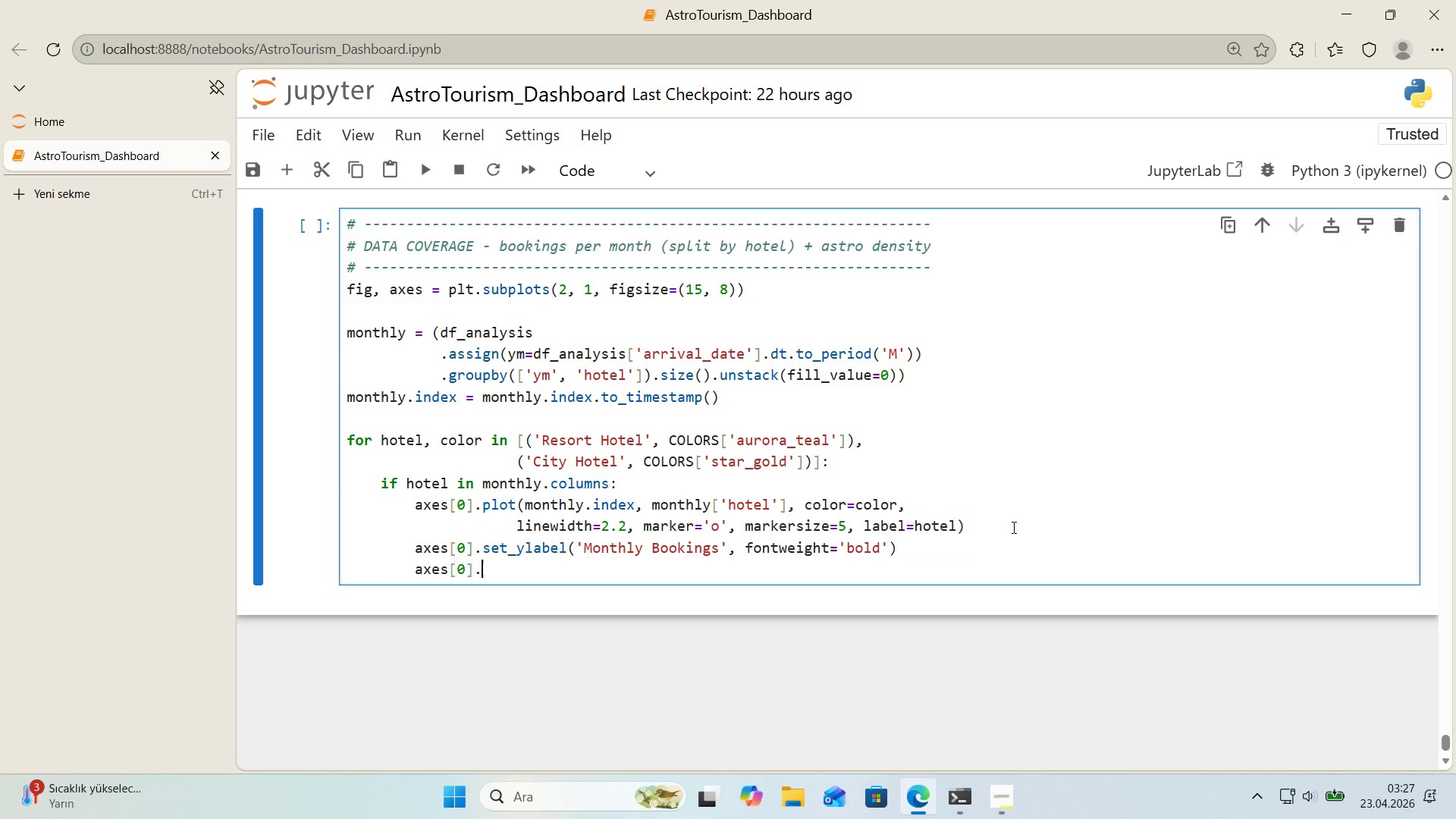 
type(.set_t'tle*()
 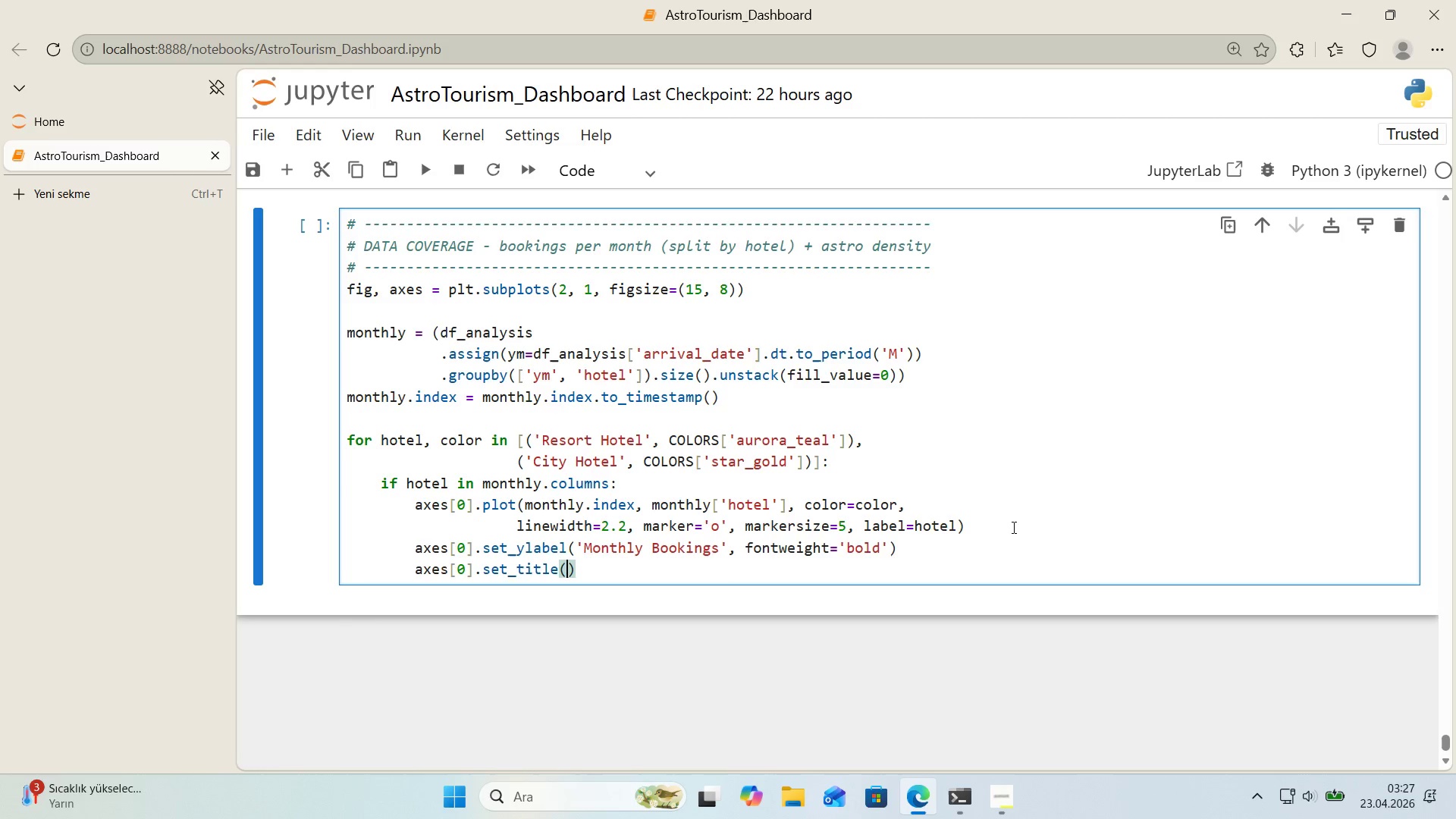 
 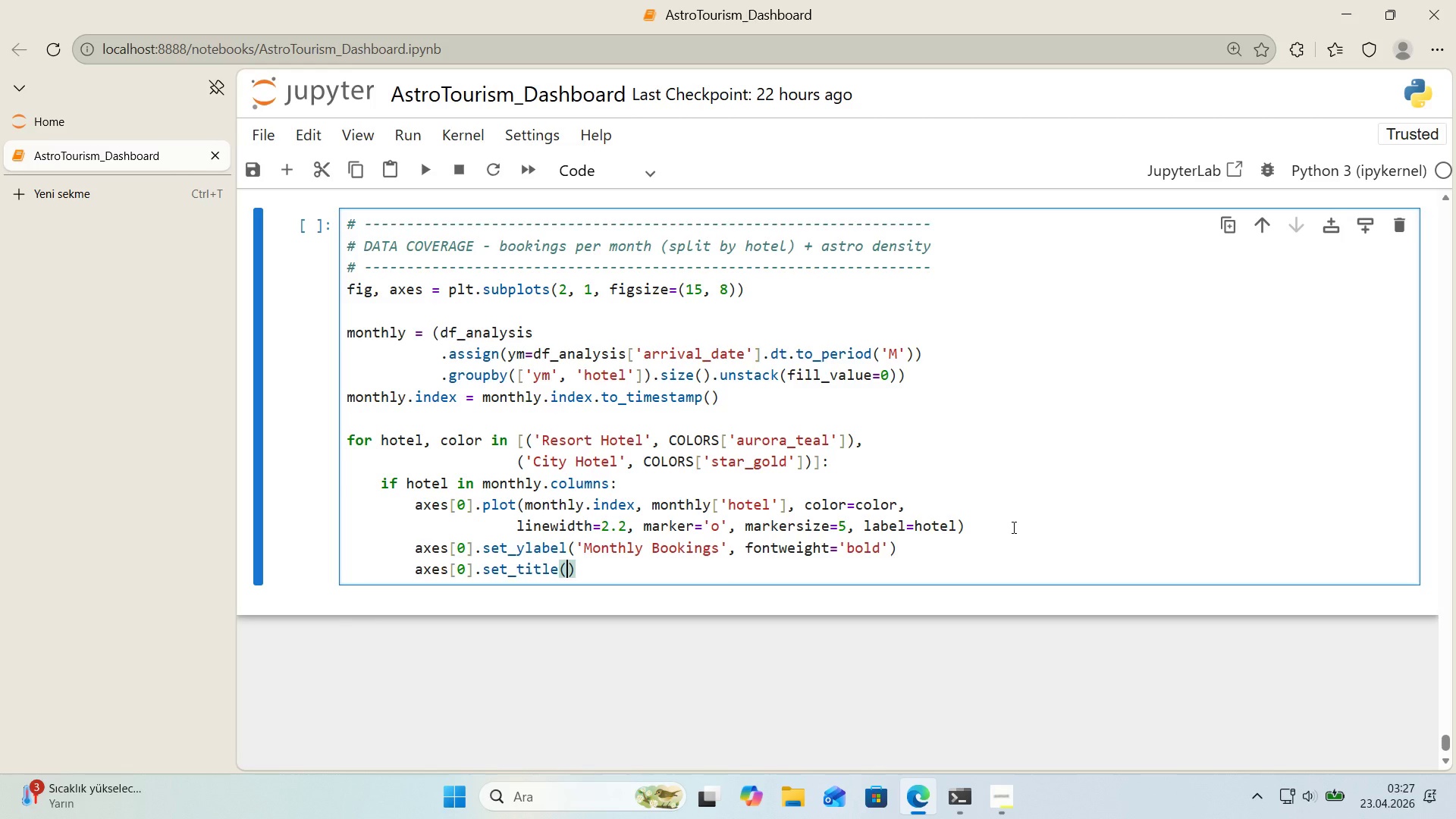 
key(ArrowLeft)
 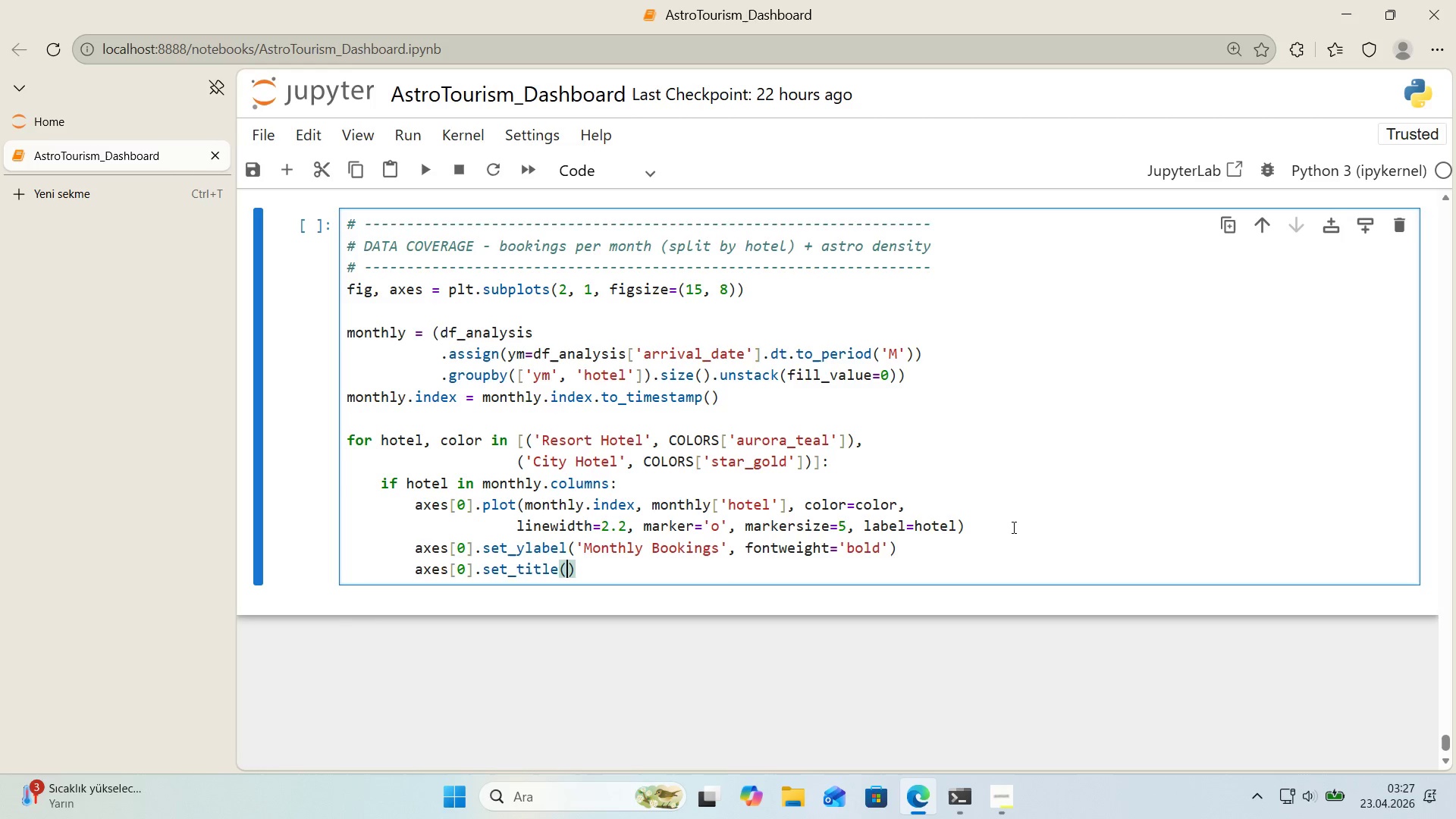 
type(@@)
 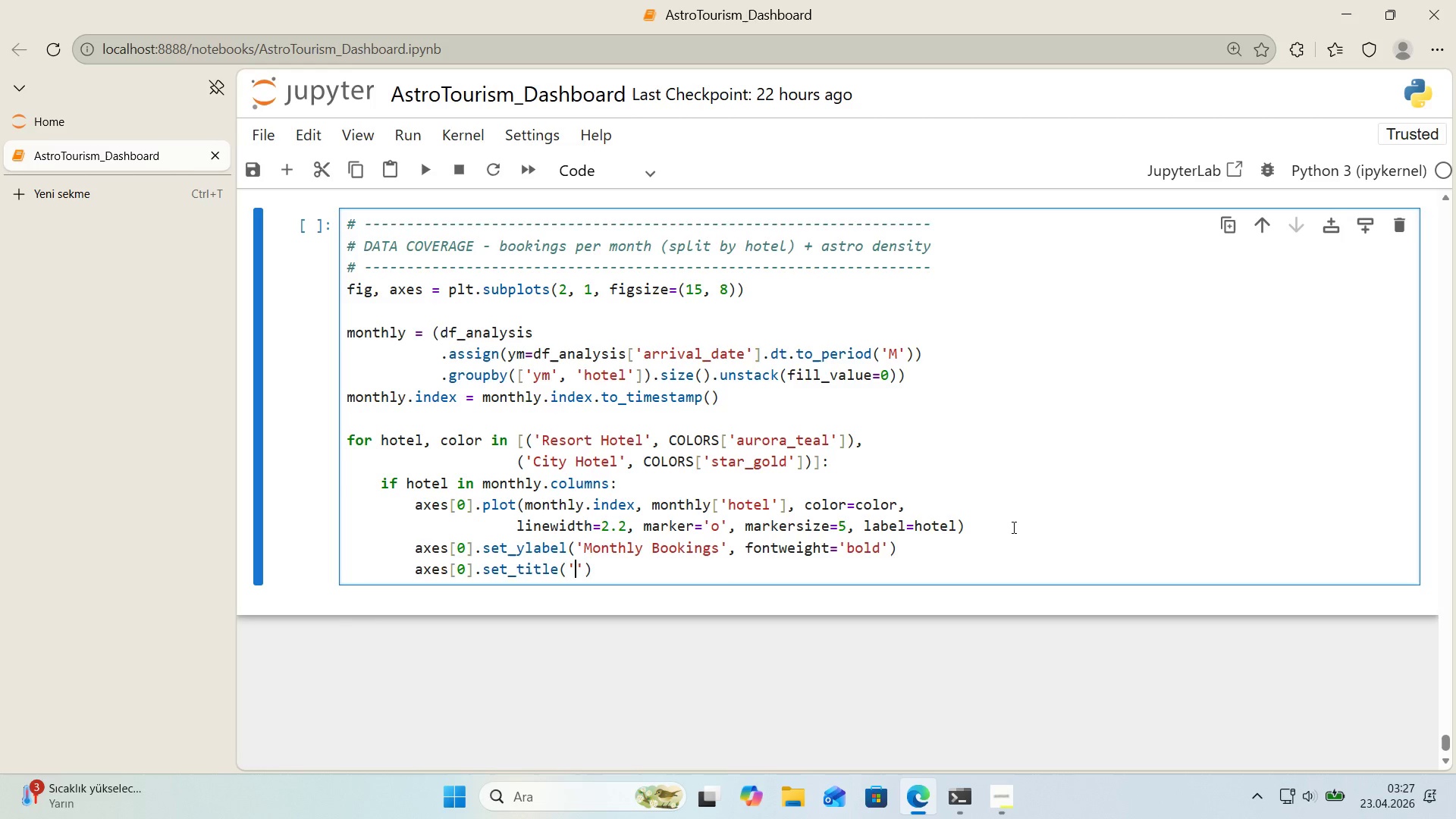 
key(ArrowLeft)
 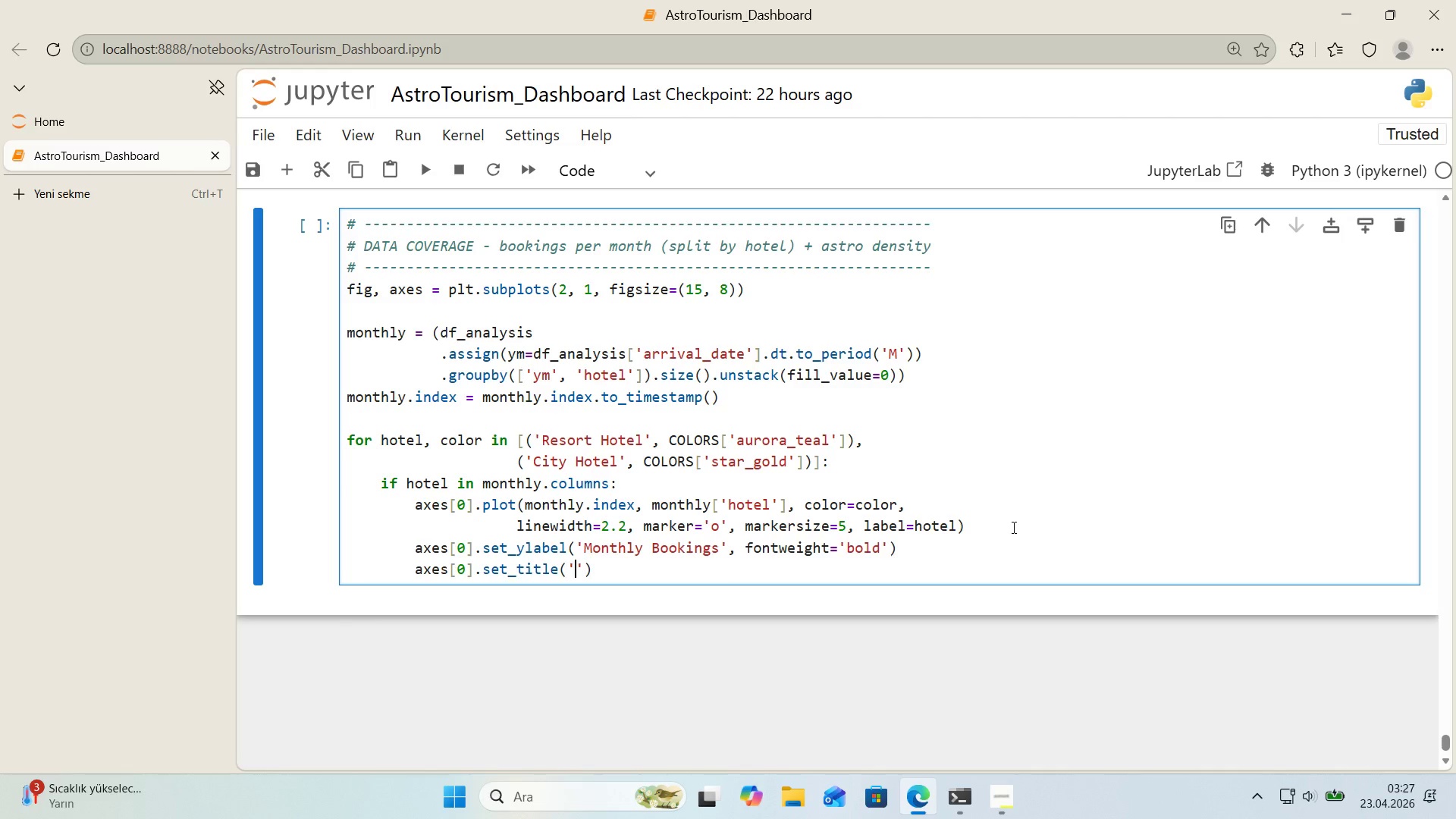 
type(Book'ng Volume)
 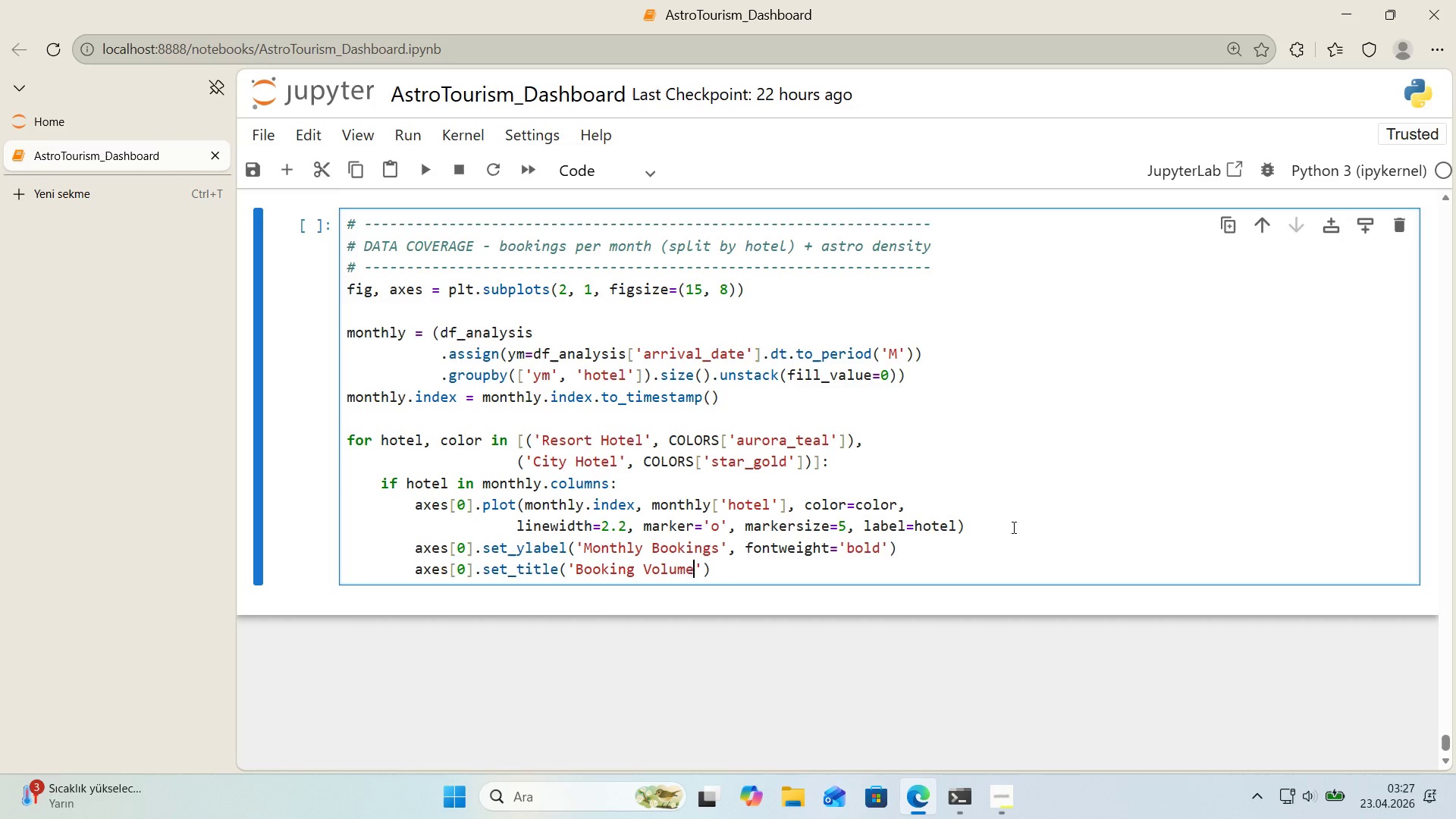 
type( Coverage by Hotel)
 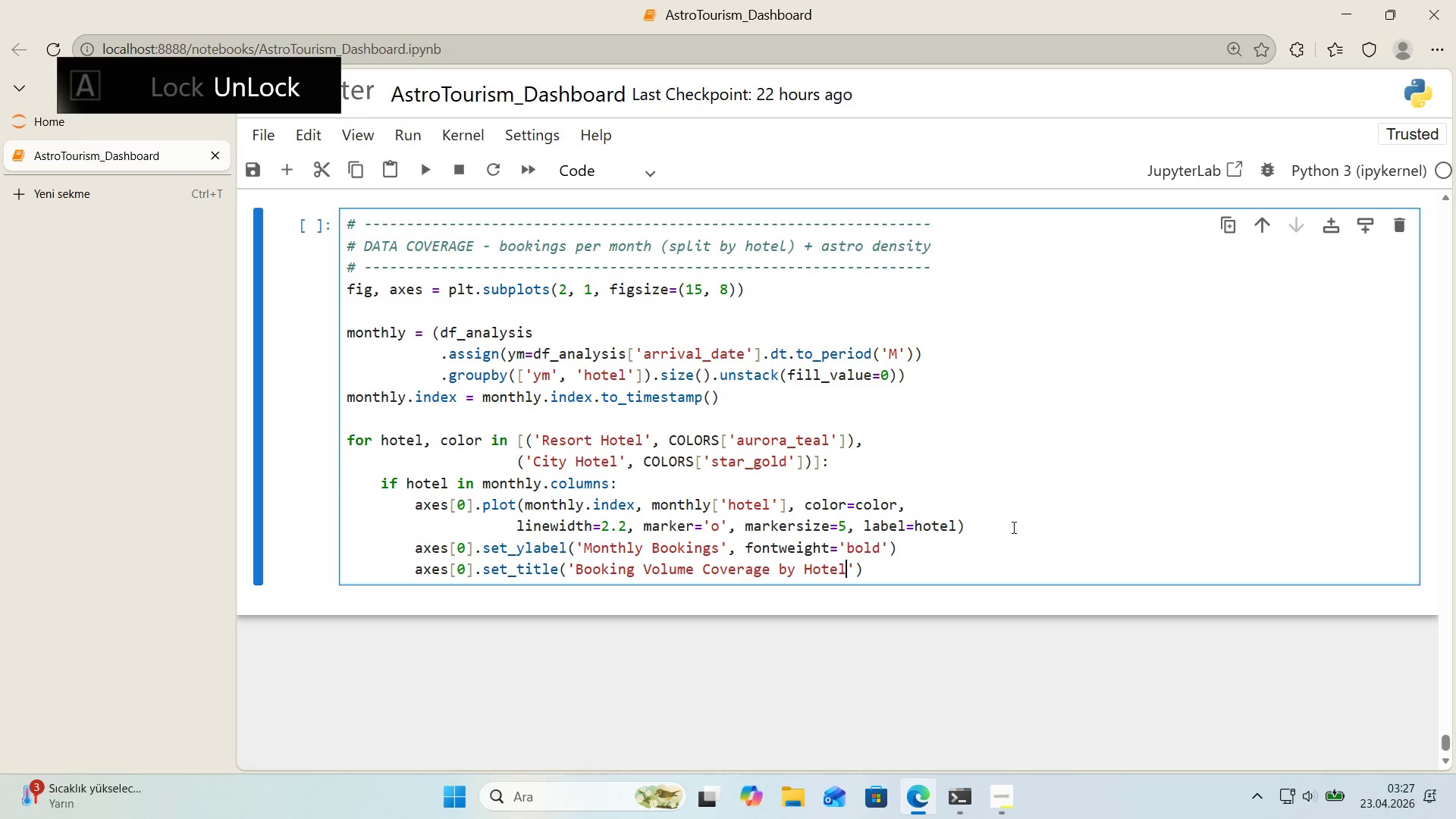 
key(ArrowRight)
 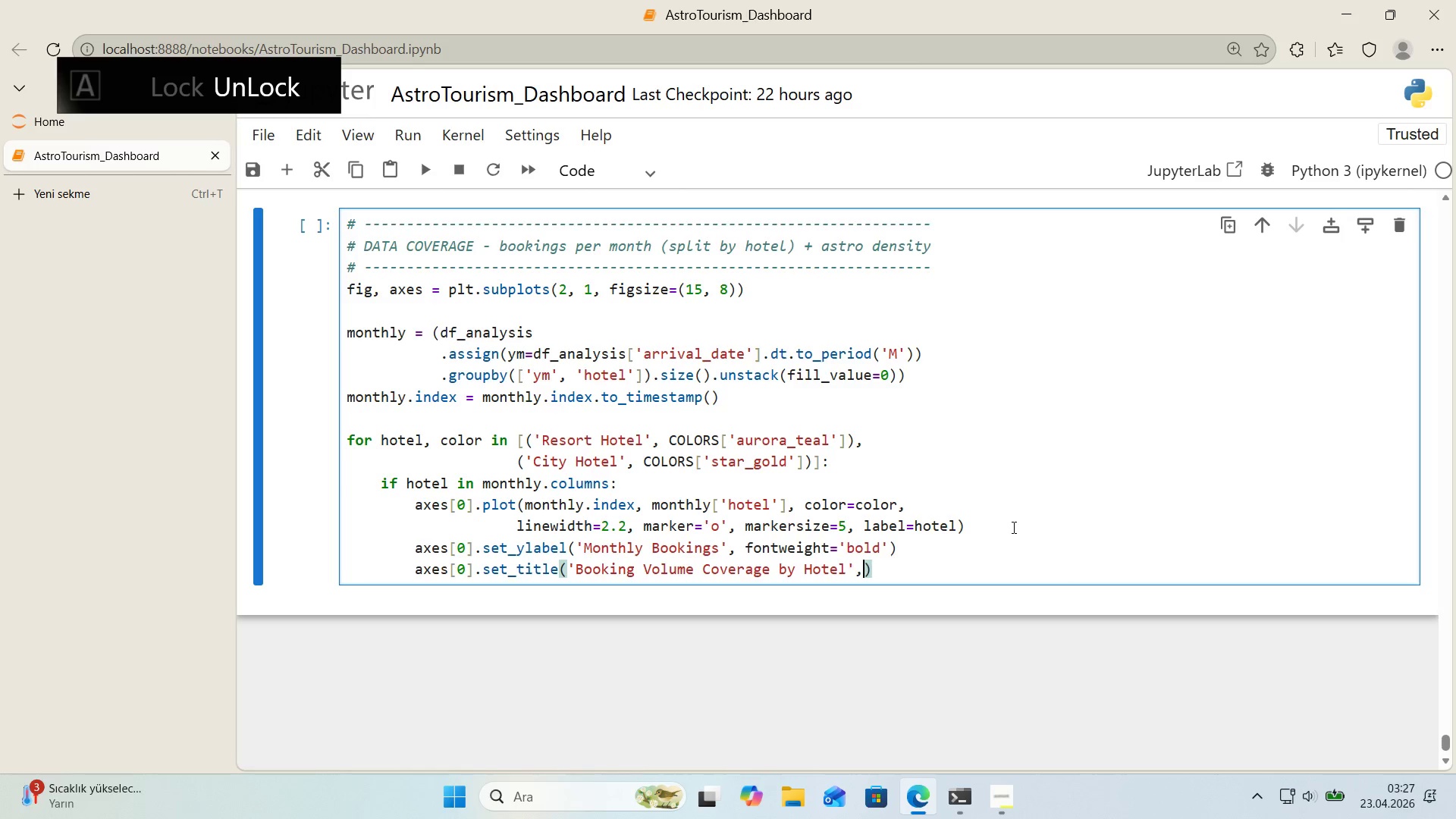 
type(, fontwe'fg)
key(Backspace)
key(Backspace)
type(ght)@@)
 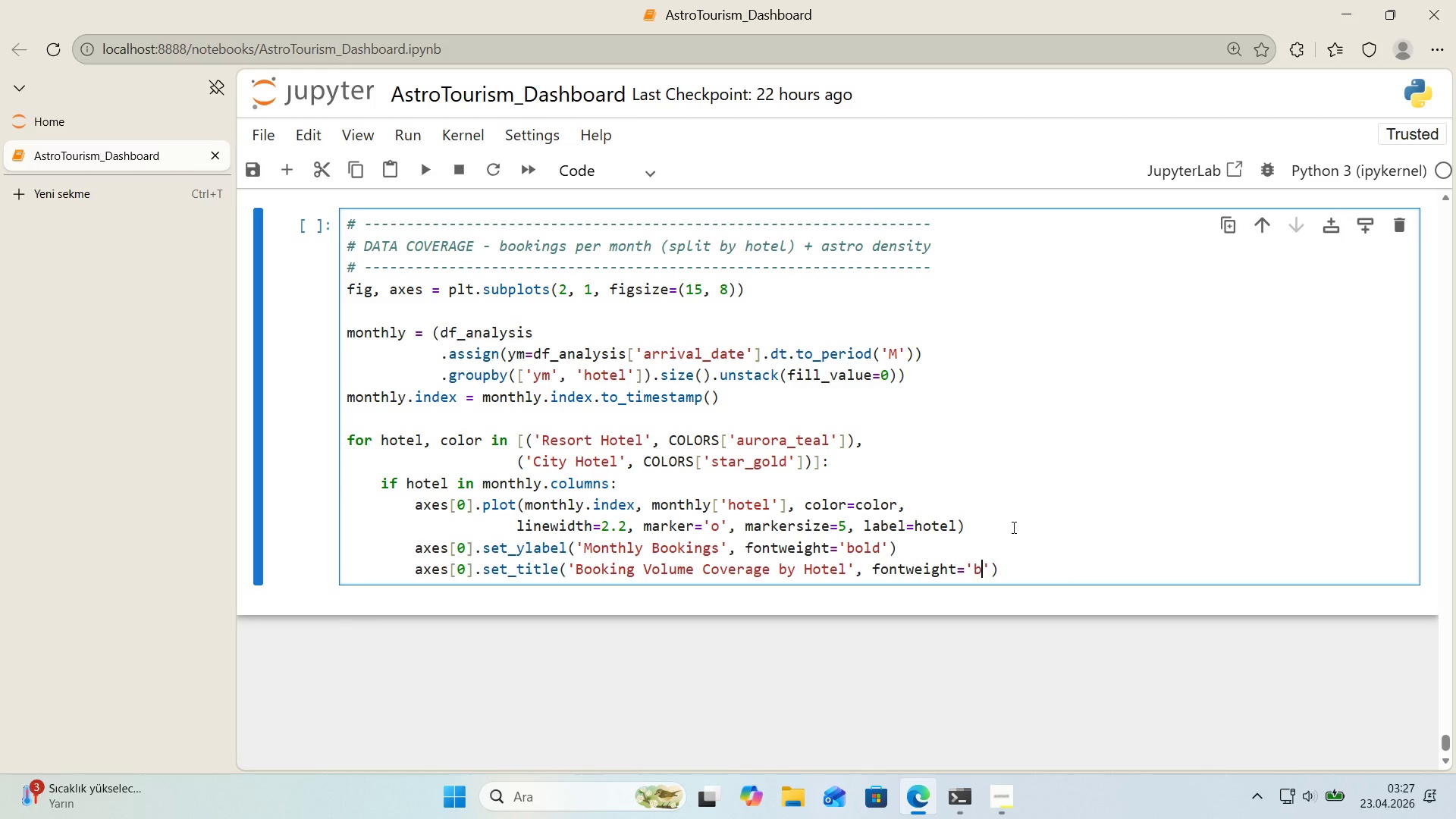 
 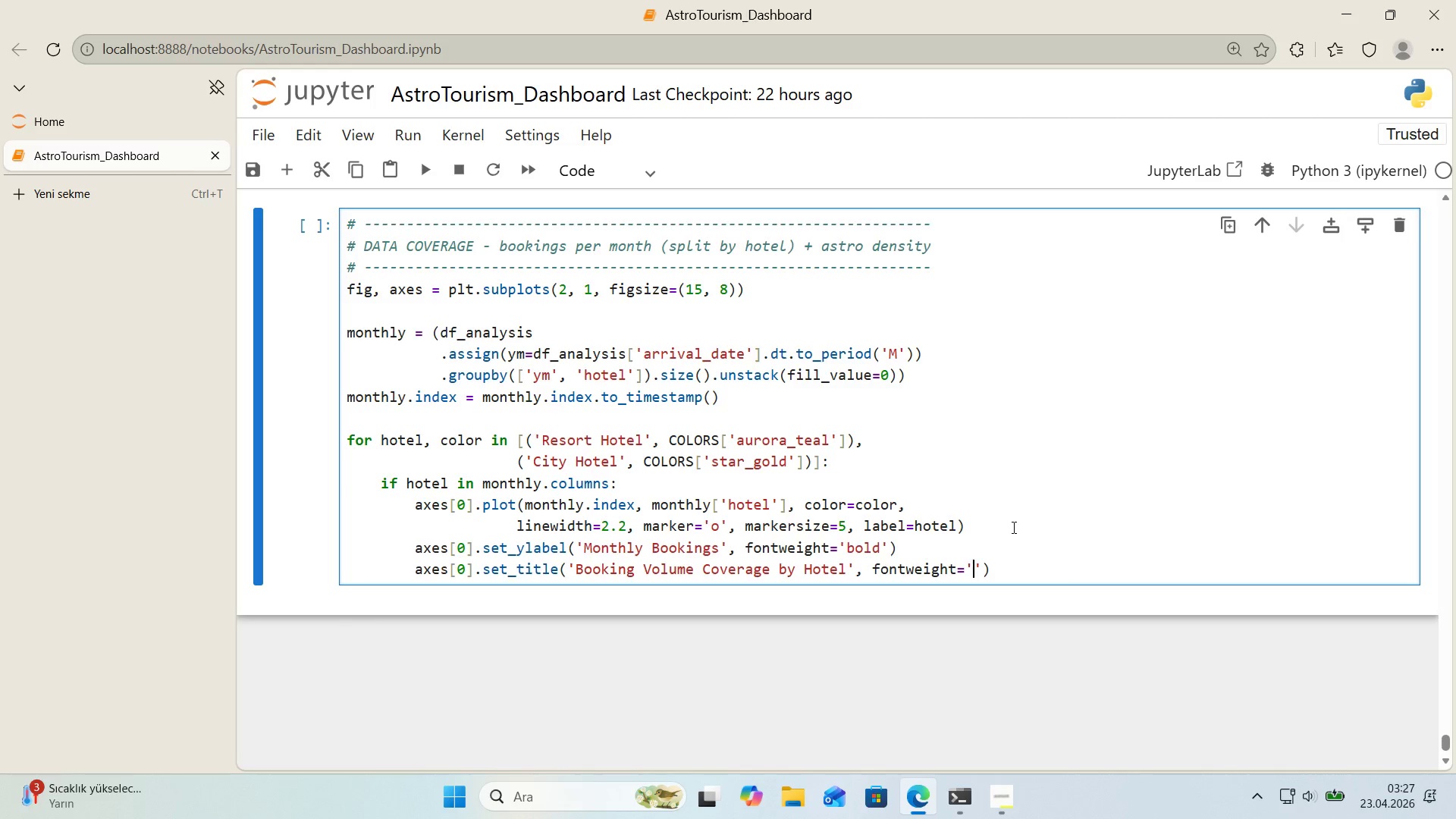 
key(ArrowLeft)
 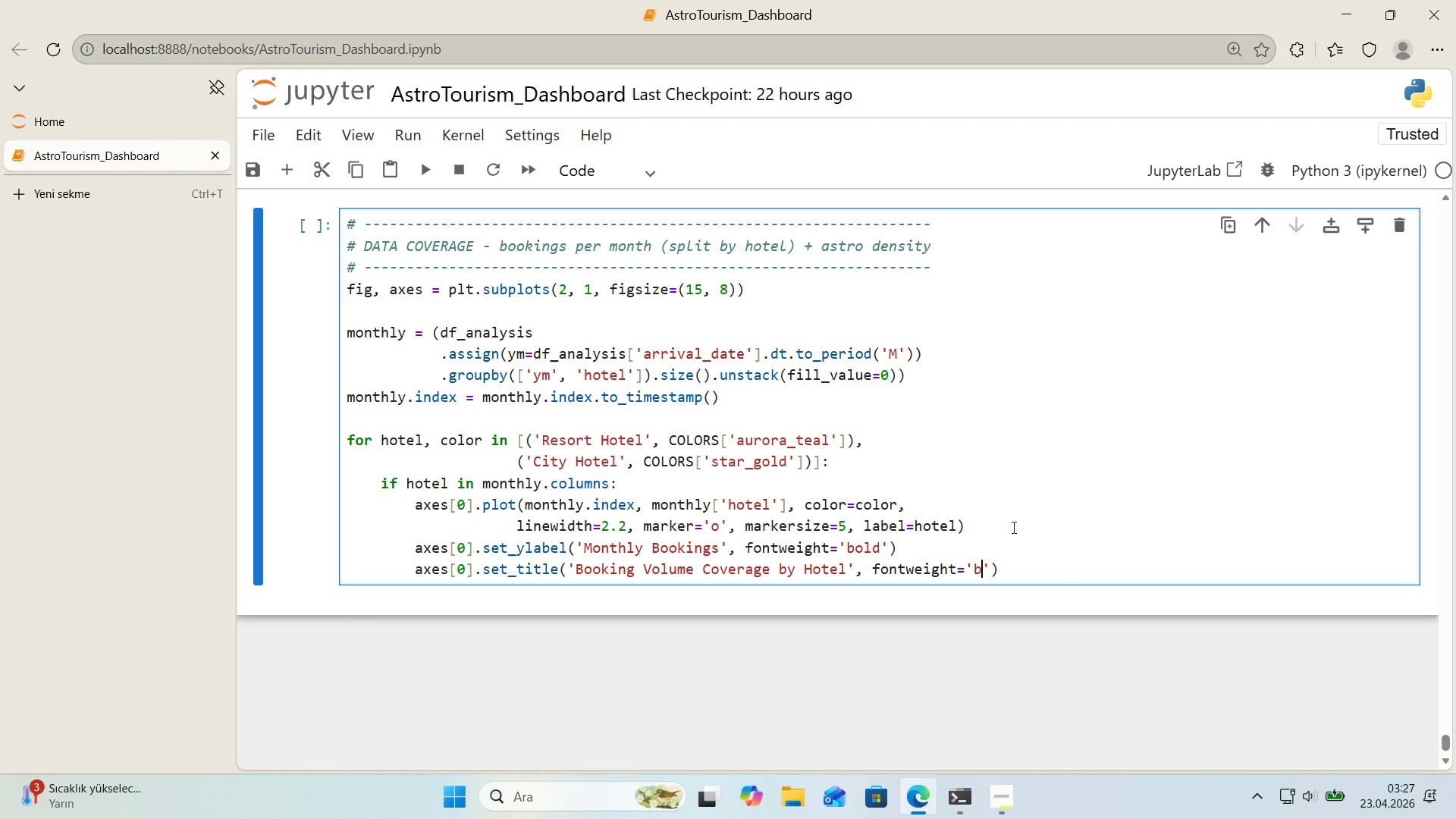 
type(bold)
 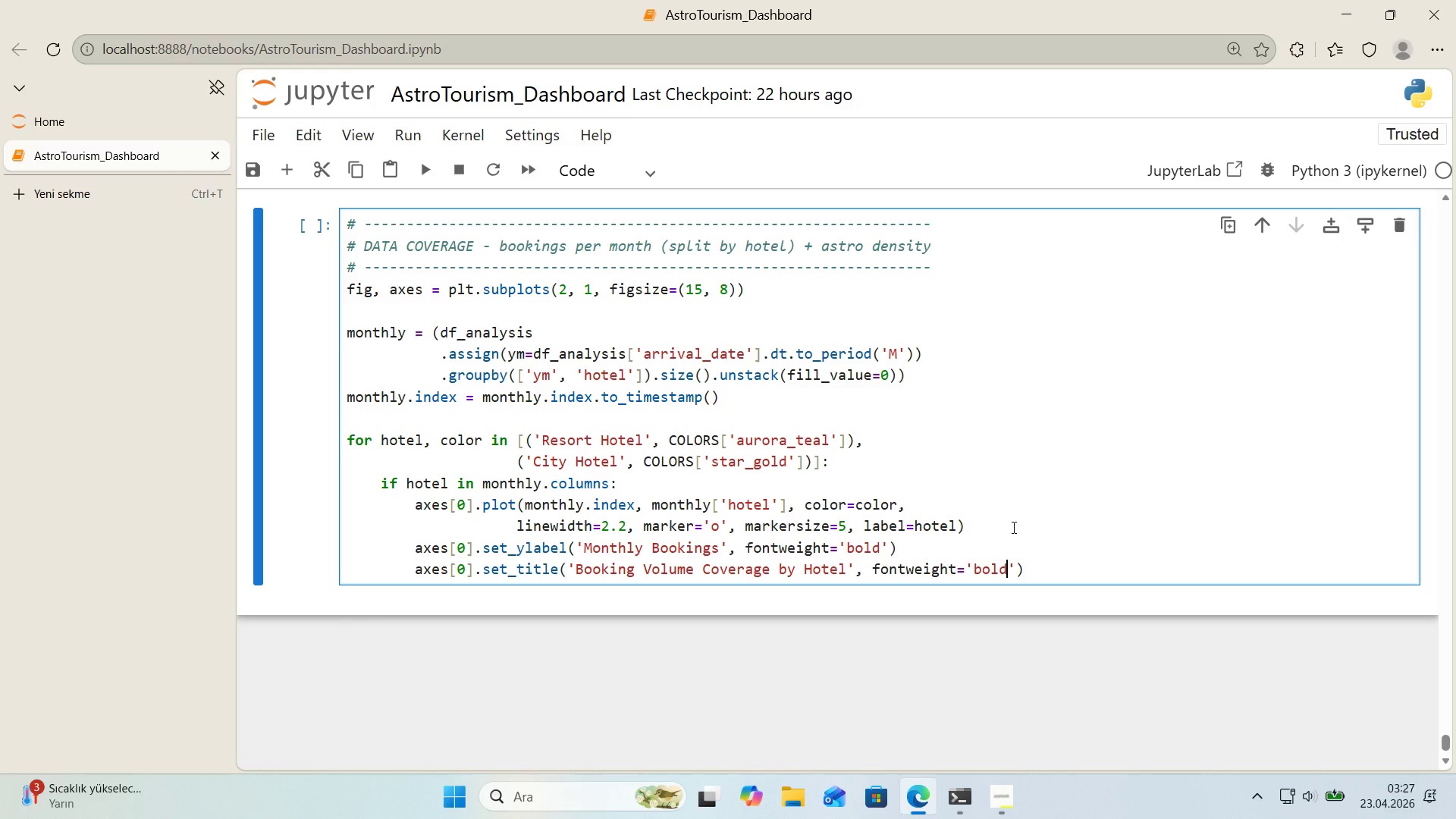 
key(ArrowRight)
 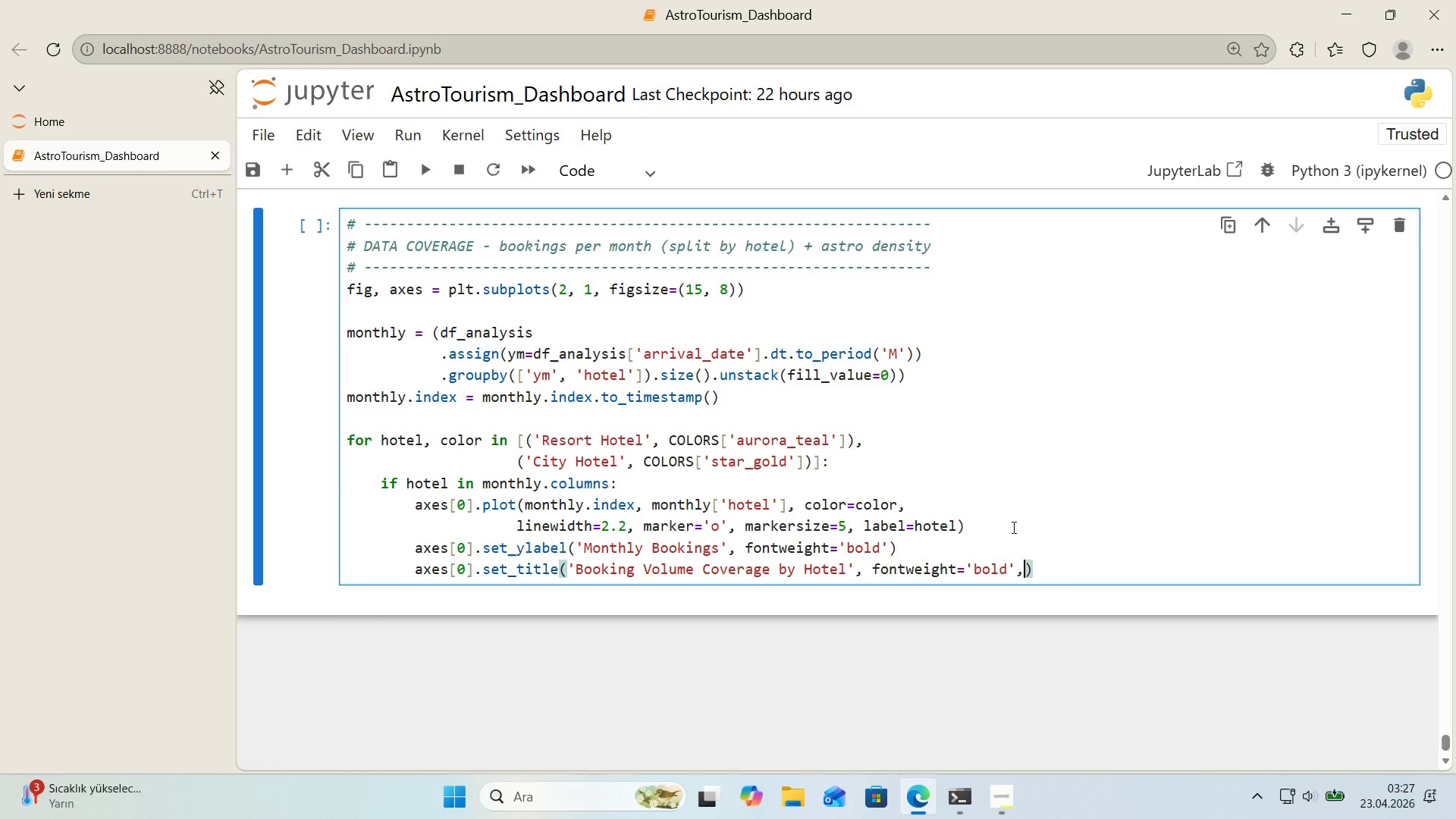 
type(, pad)10)
 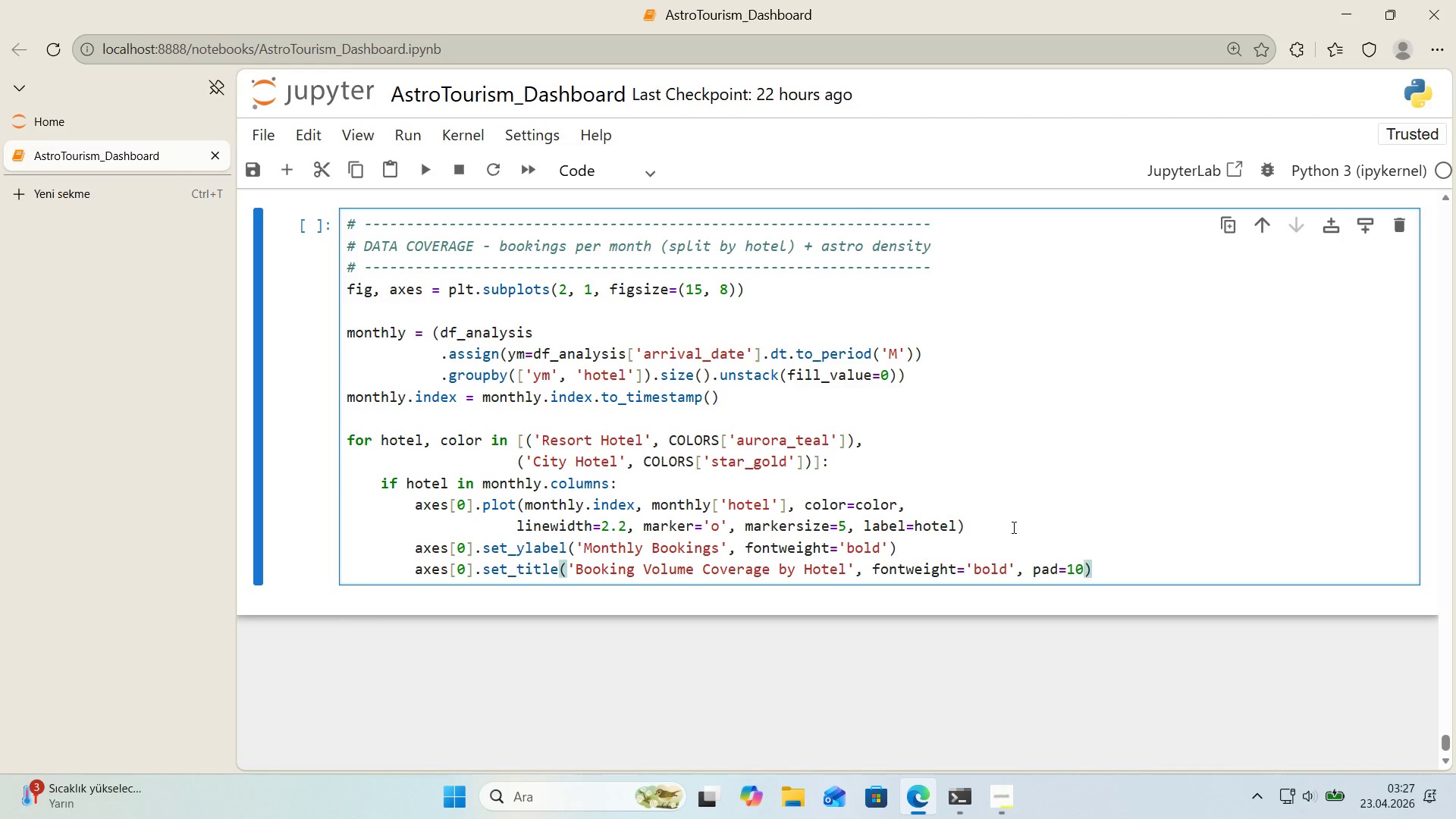 
key(ArrowRight)
 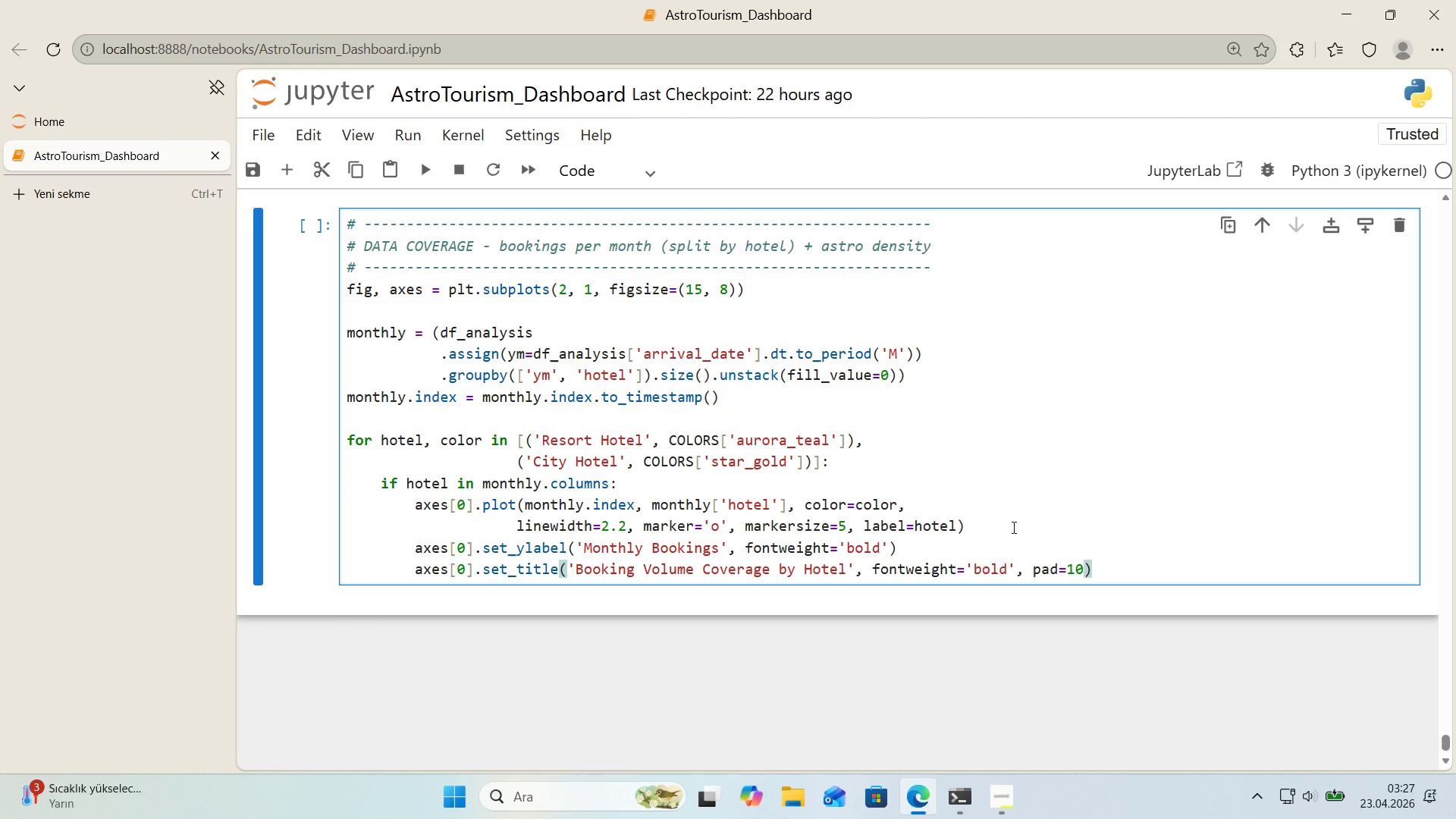 
key(Enter)
 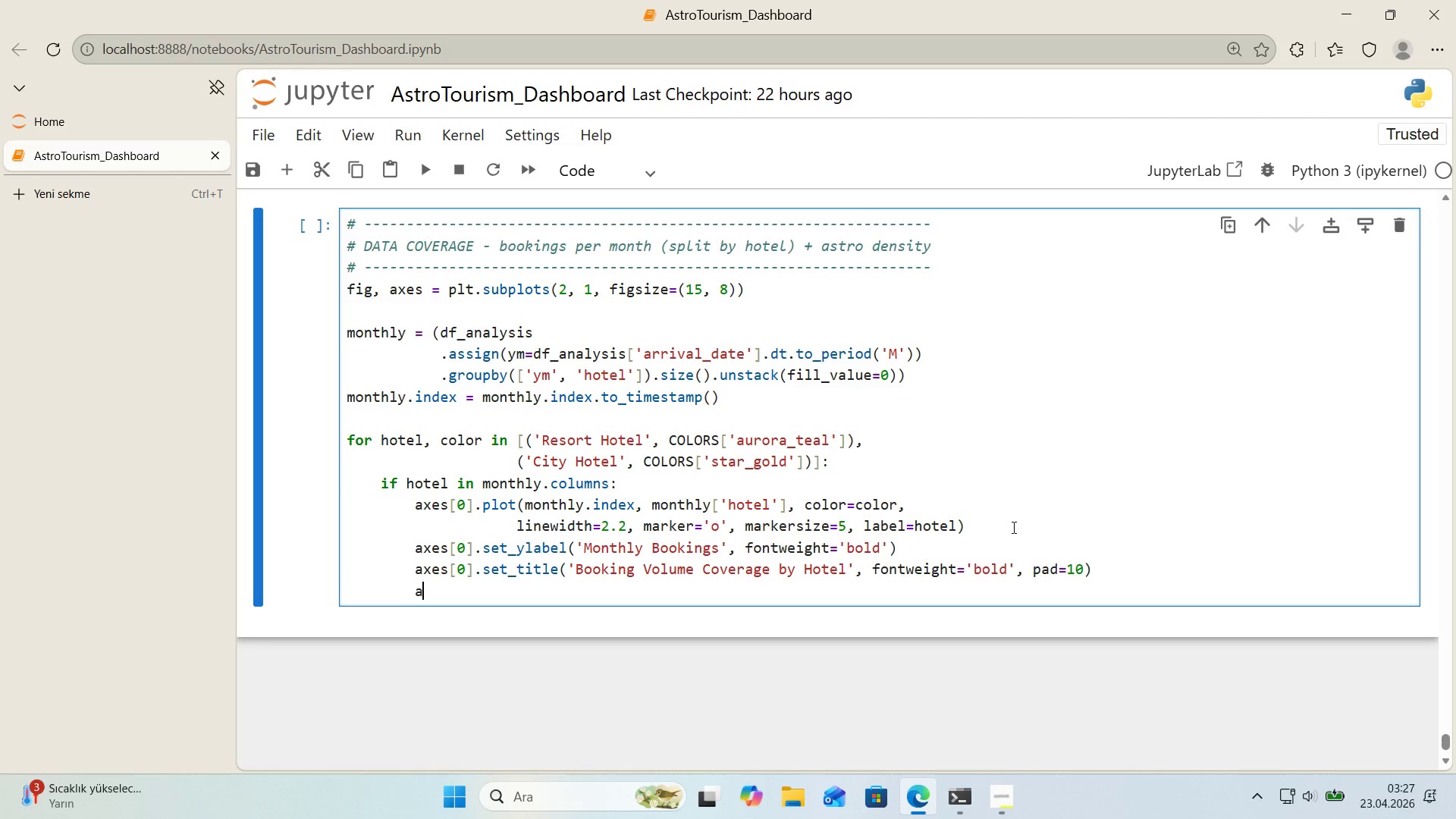 
type(axes)
 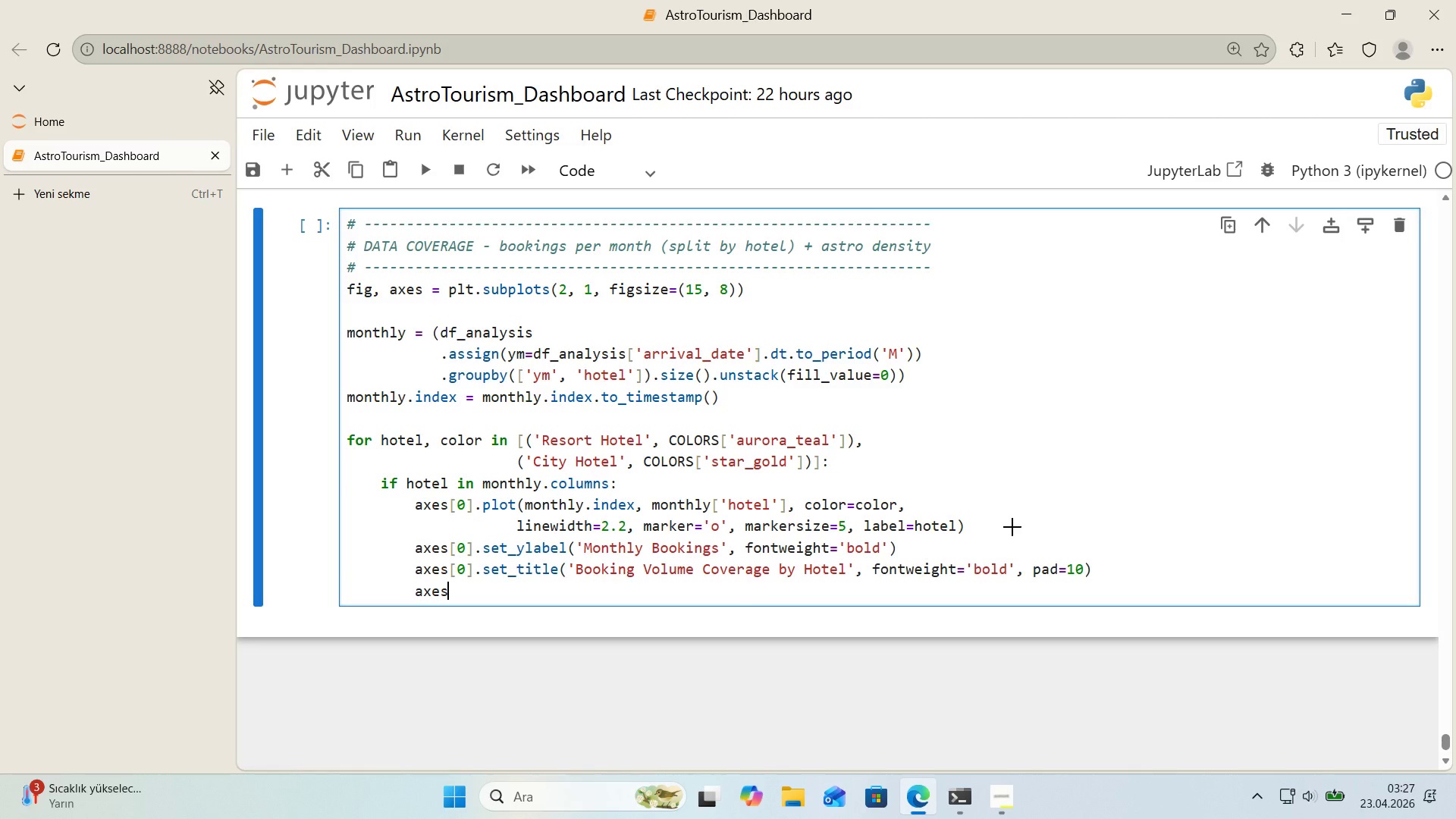 
key(Alt+Control+8)
 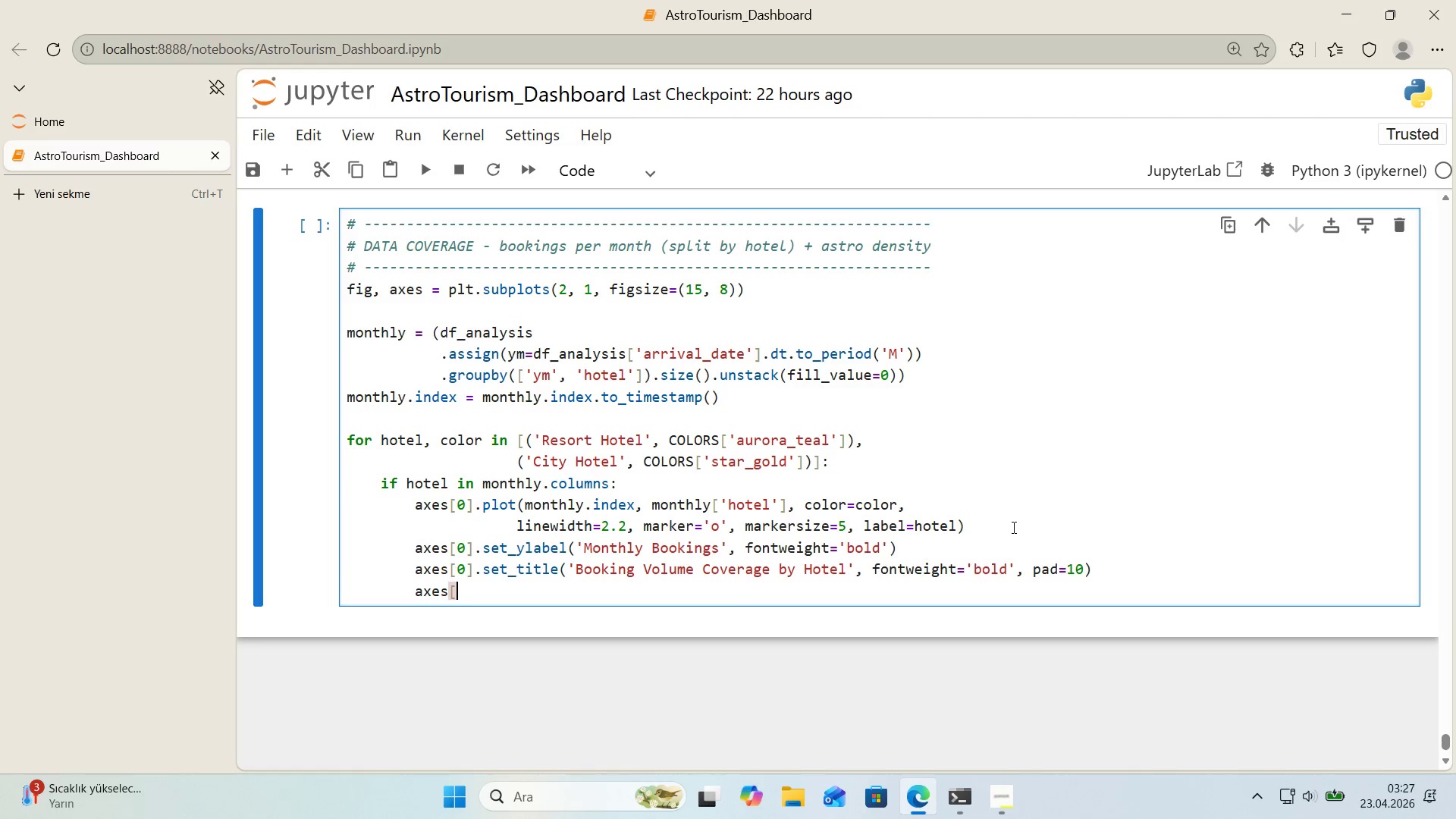 
key(Alt+Control+9)
 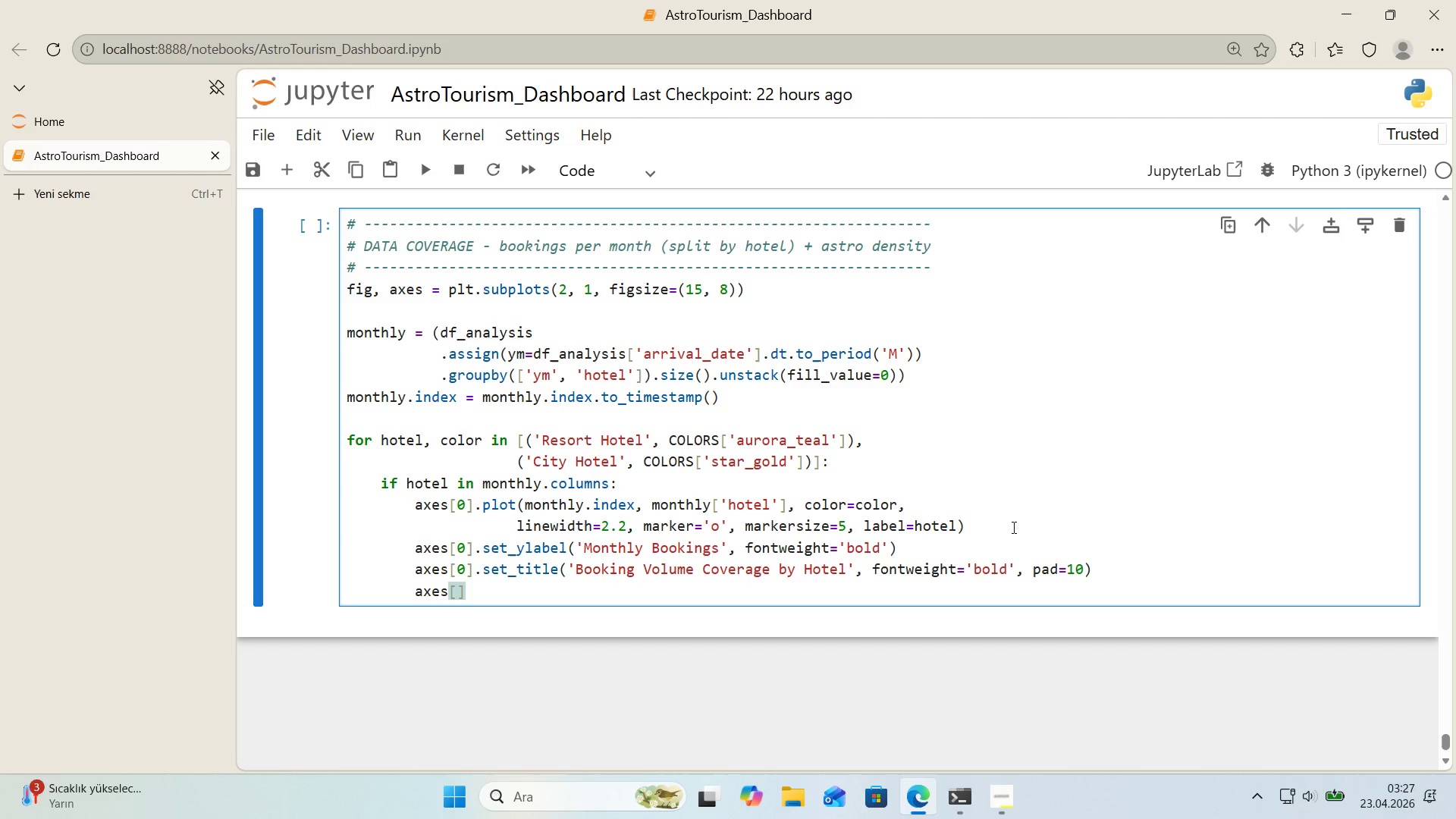 
wait(7.77)
 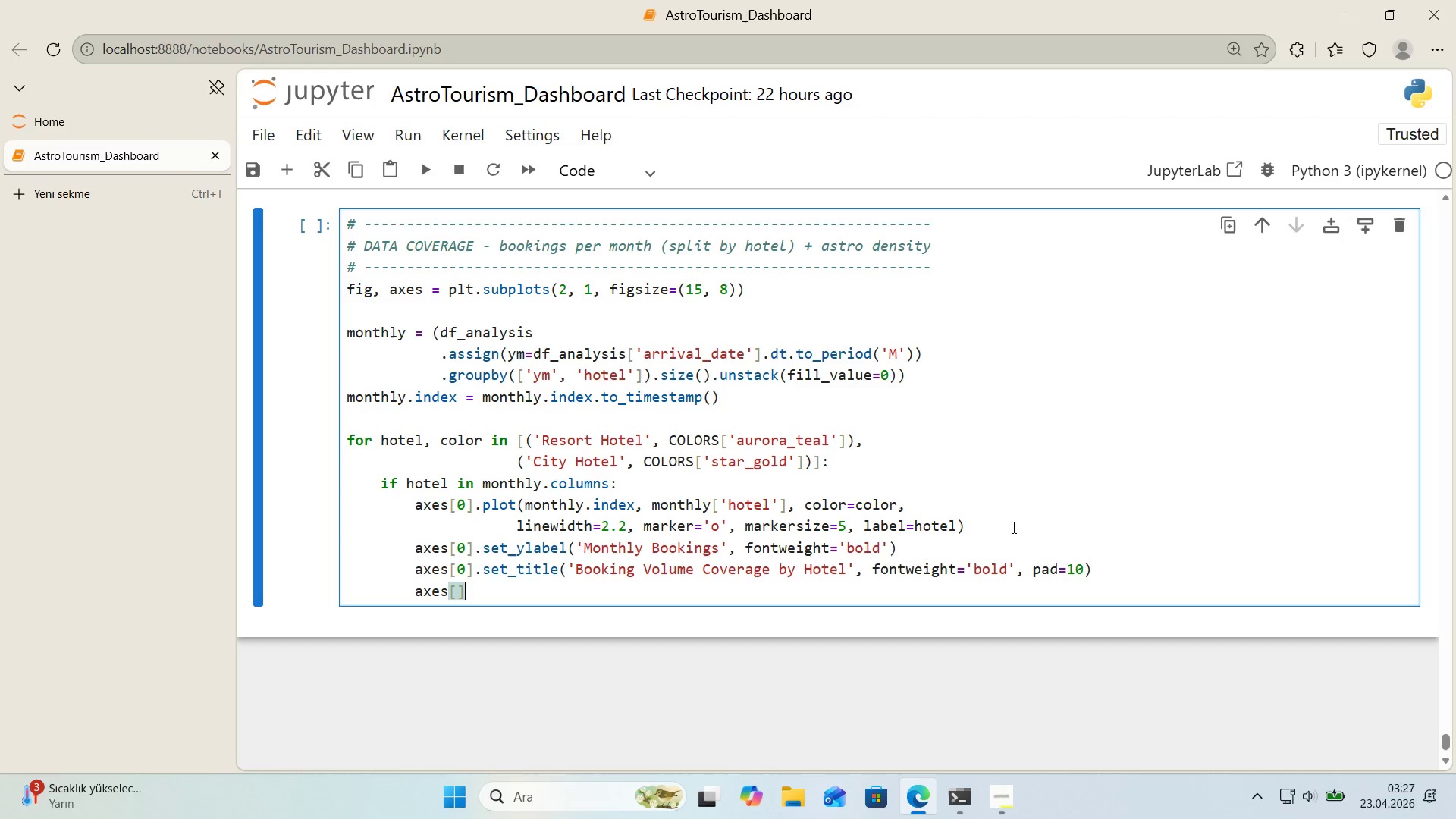 
left_click_drag(start_coordinate=[414, 549], to_coordinate=[324, 551])
 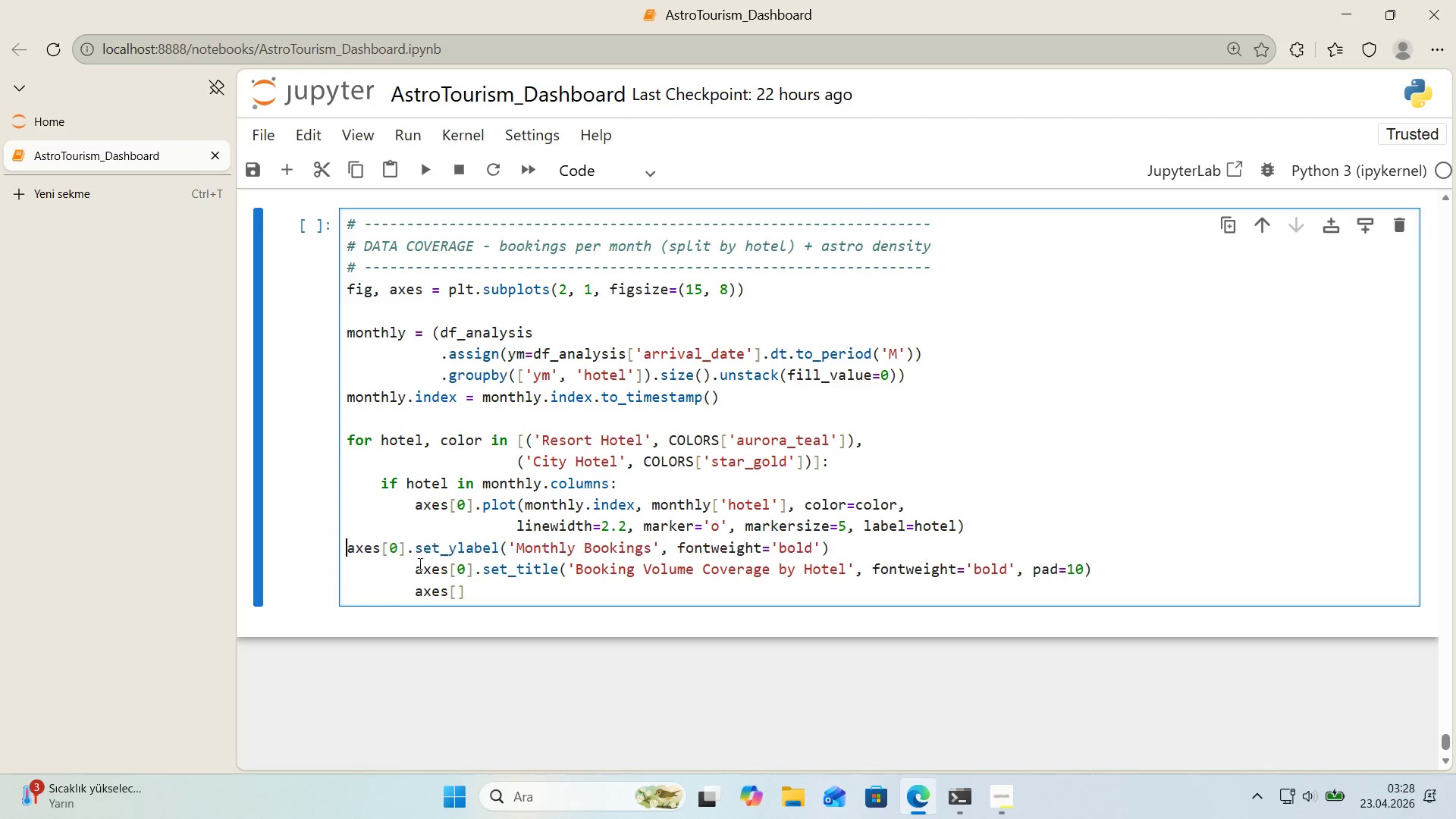 
key(Backspace)
 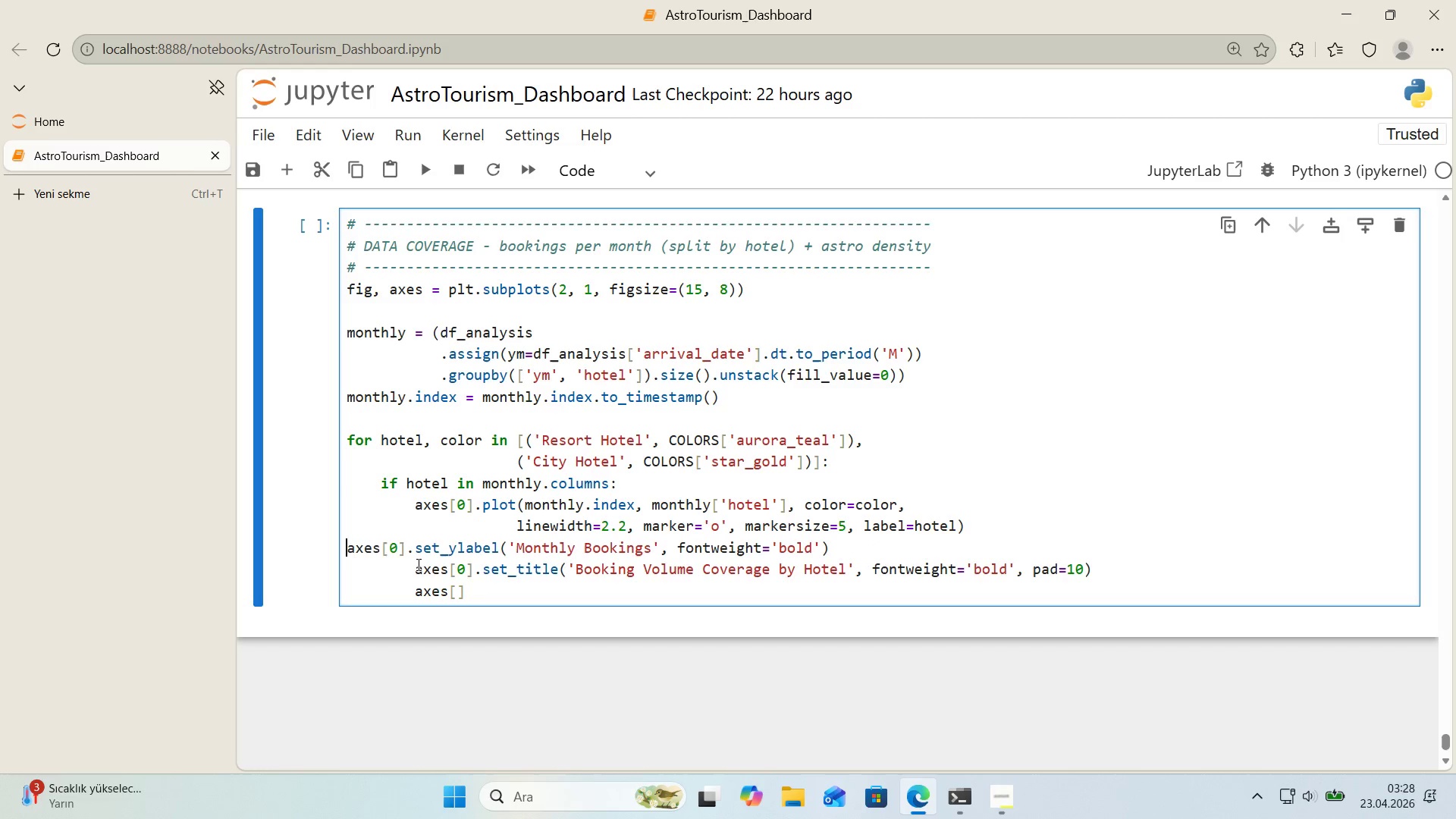 
left_click_drag(start_coordinate=[417, 564], to_coordinate=[331, 574])
 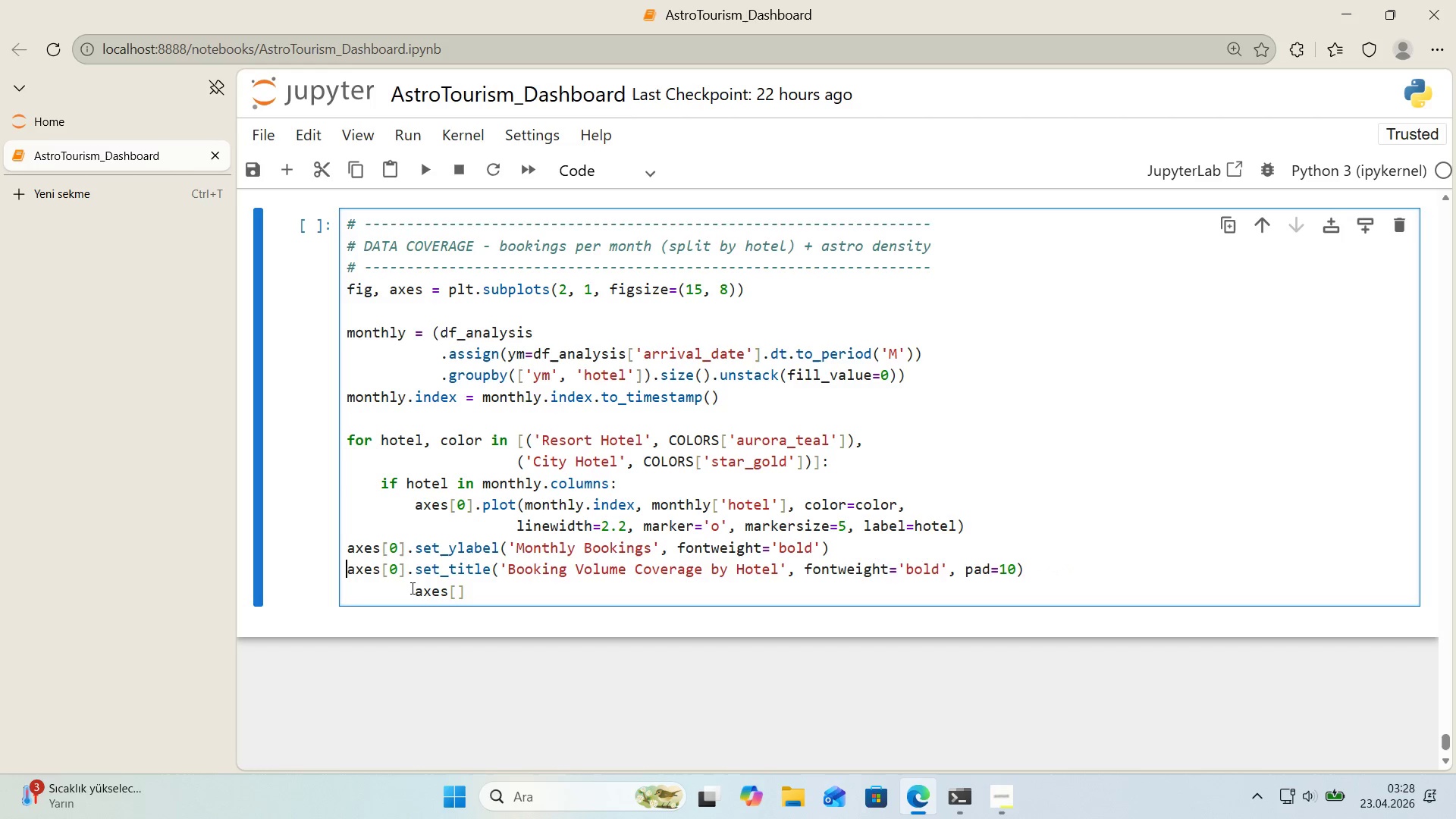 
key(Backspace)
 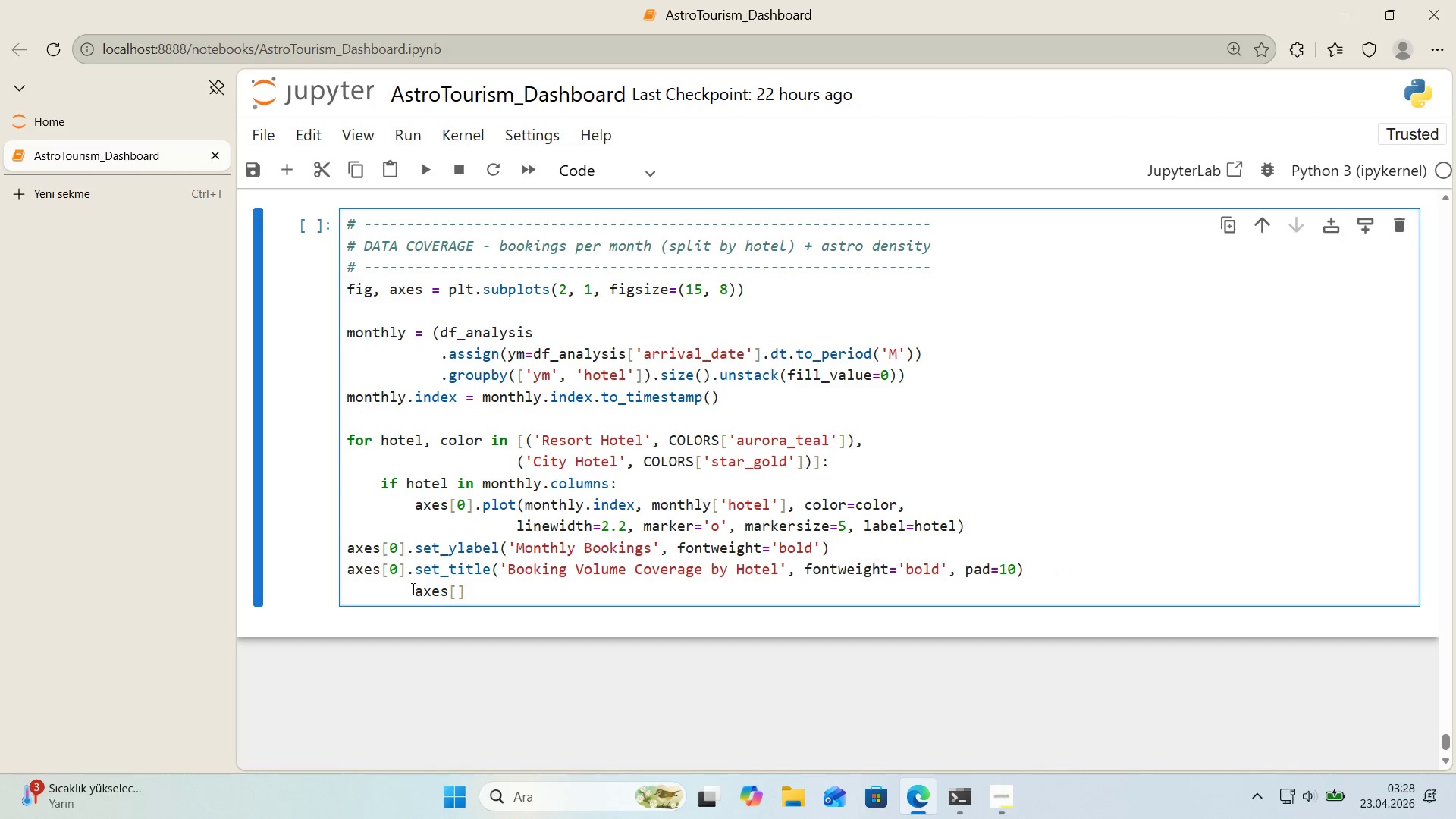 
left_click_drag(start_coordinate=[412, 588], to_coordinate=[344, 591])
 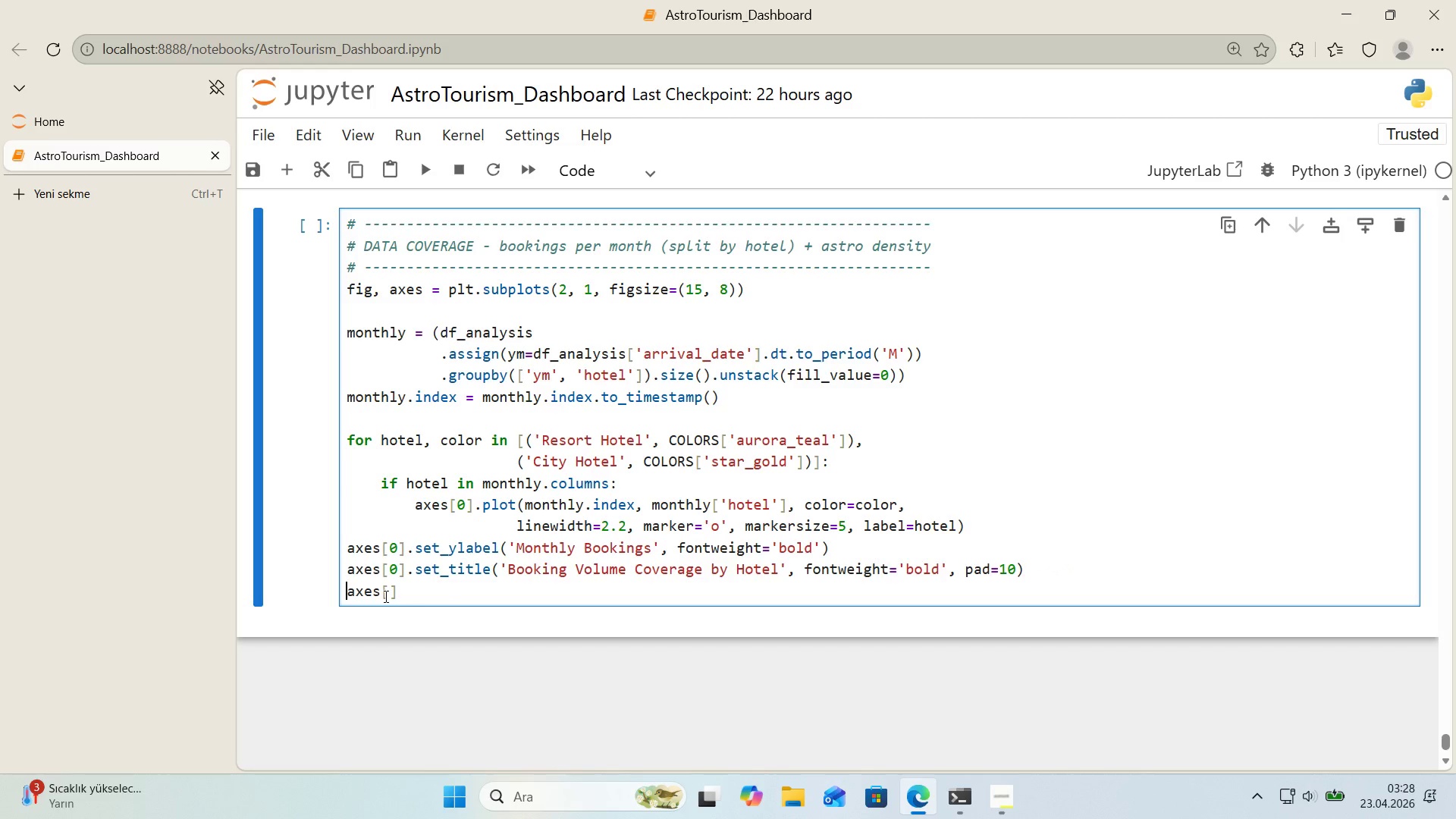 
key(Backspace)
 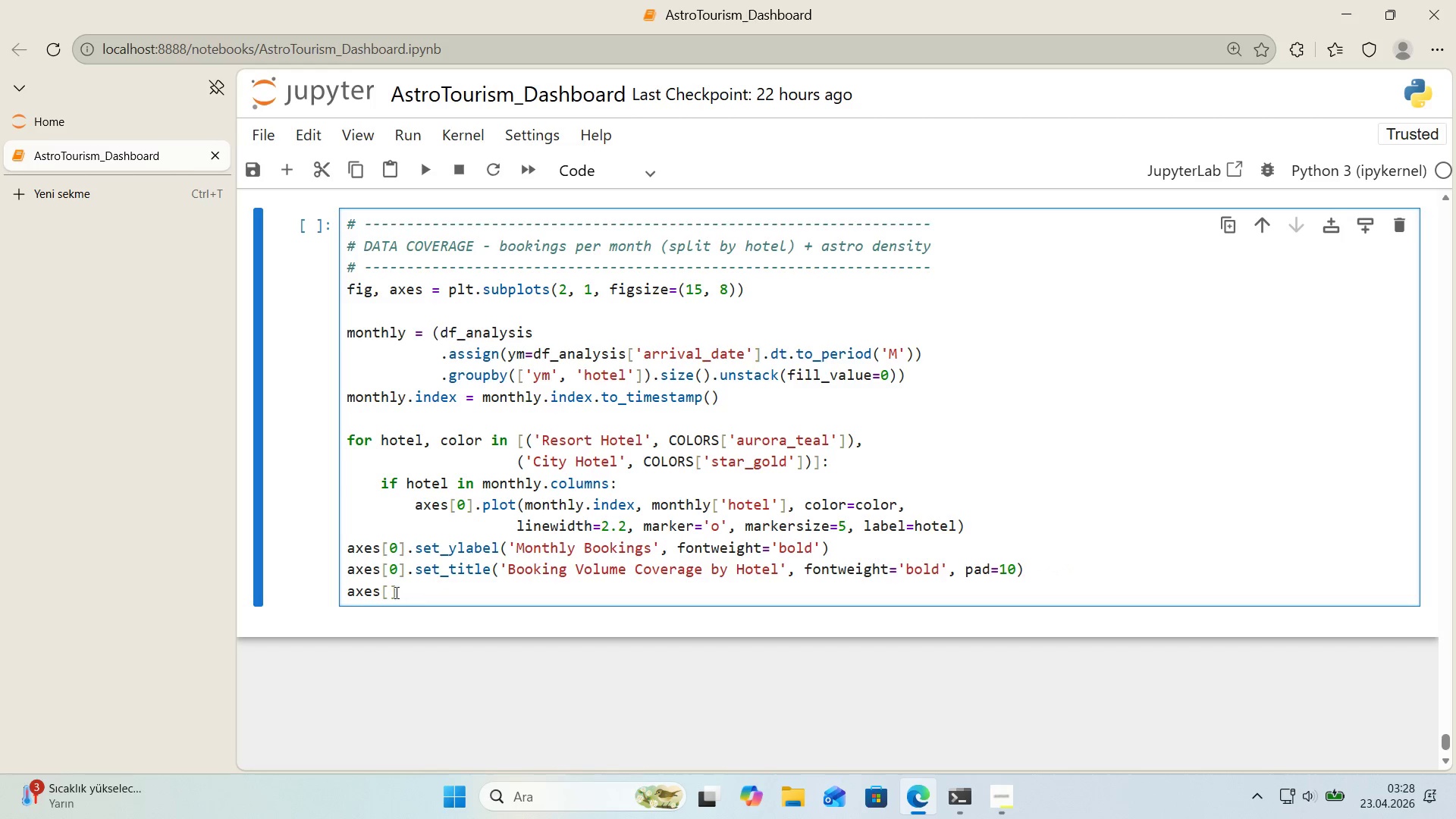 
left_click([387, 592])
 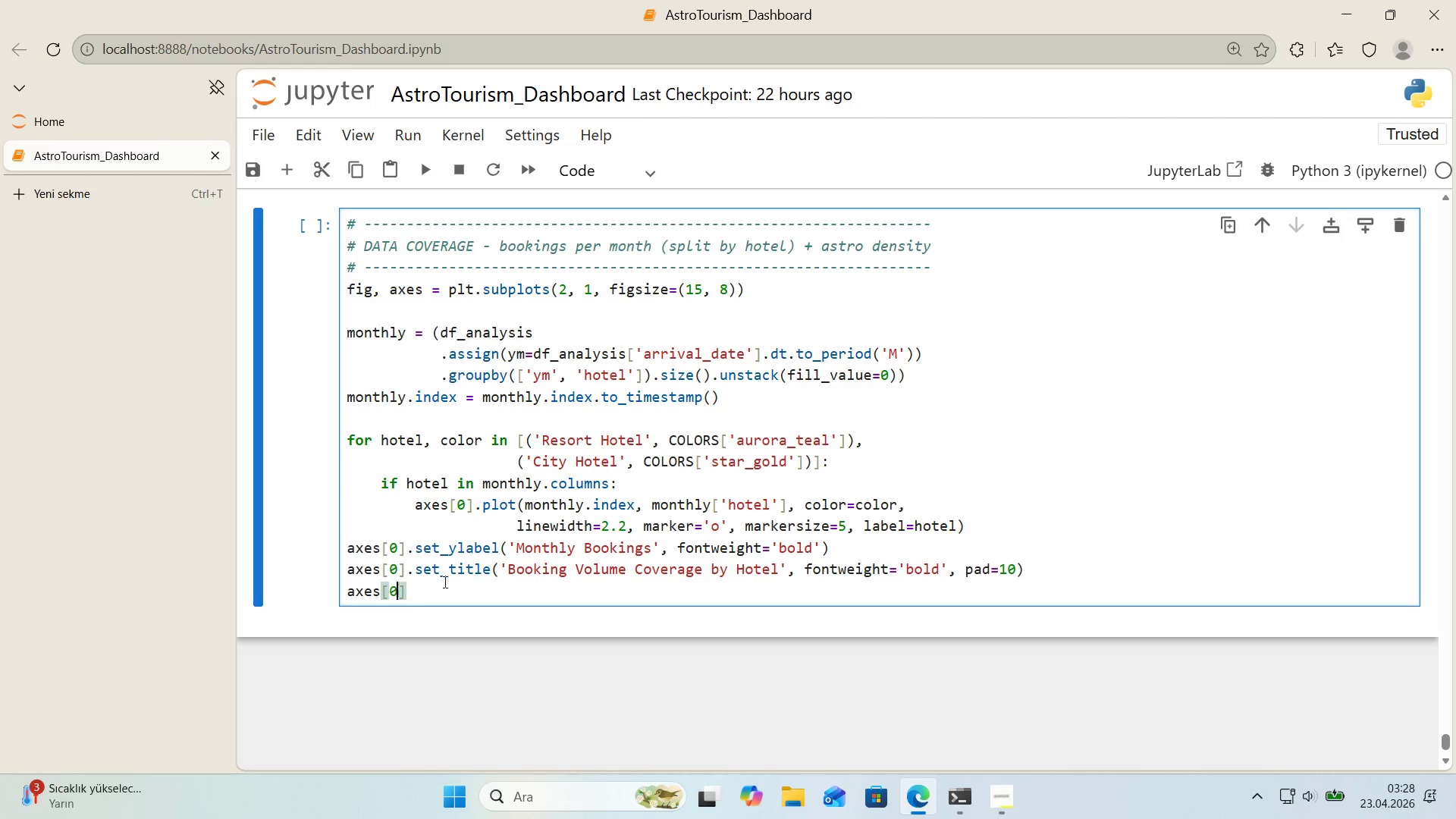 
key(Numpad0)
 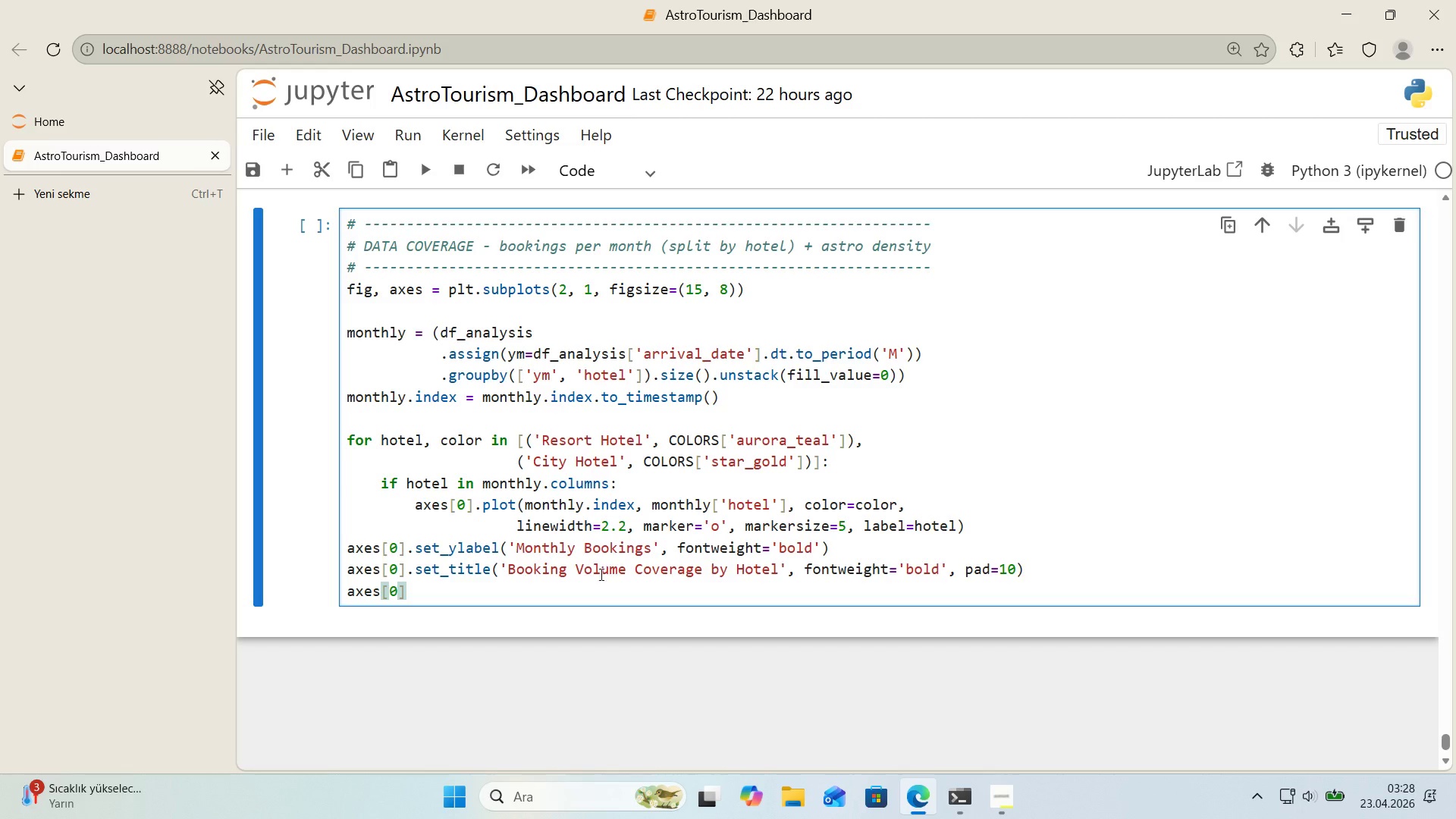 
left_click([570, 594])
 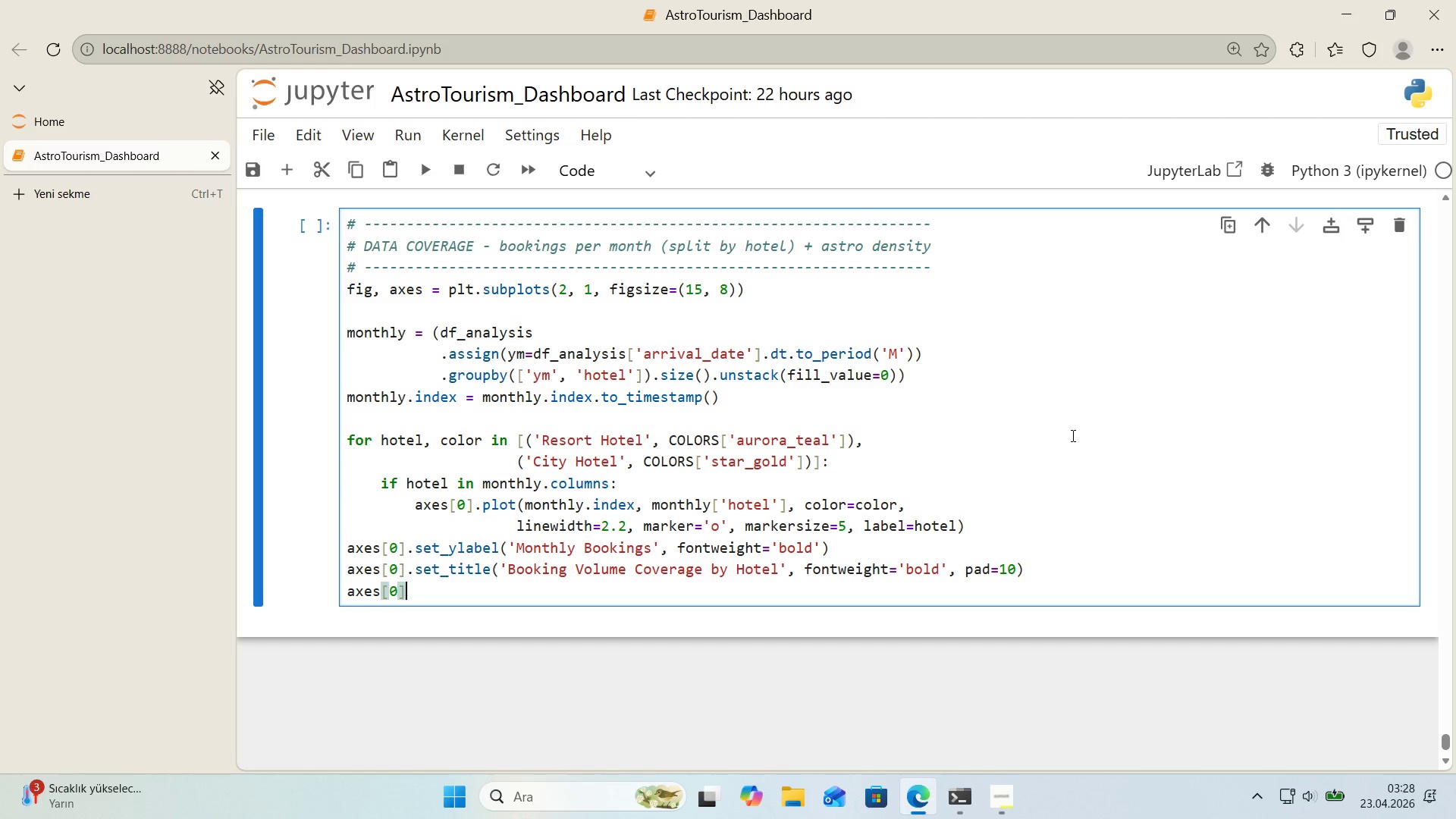 
type(.legend*()
 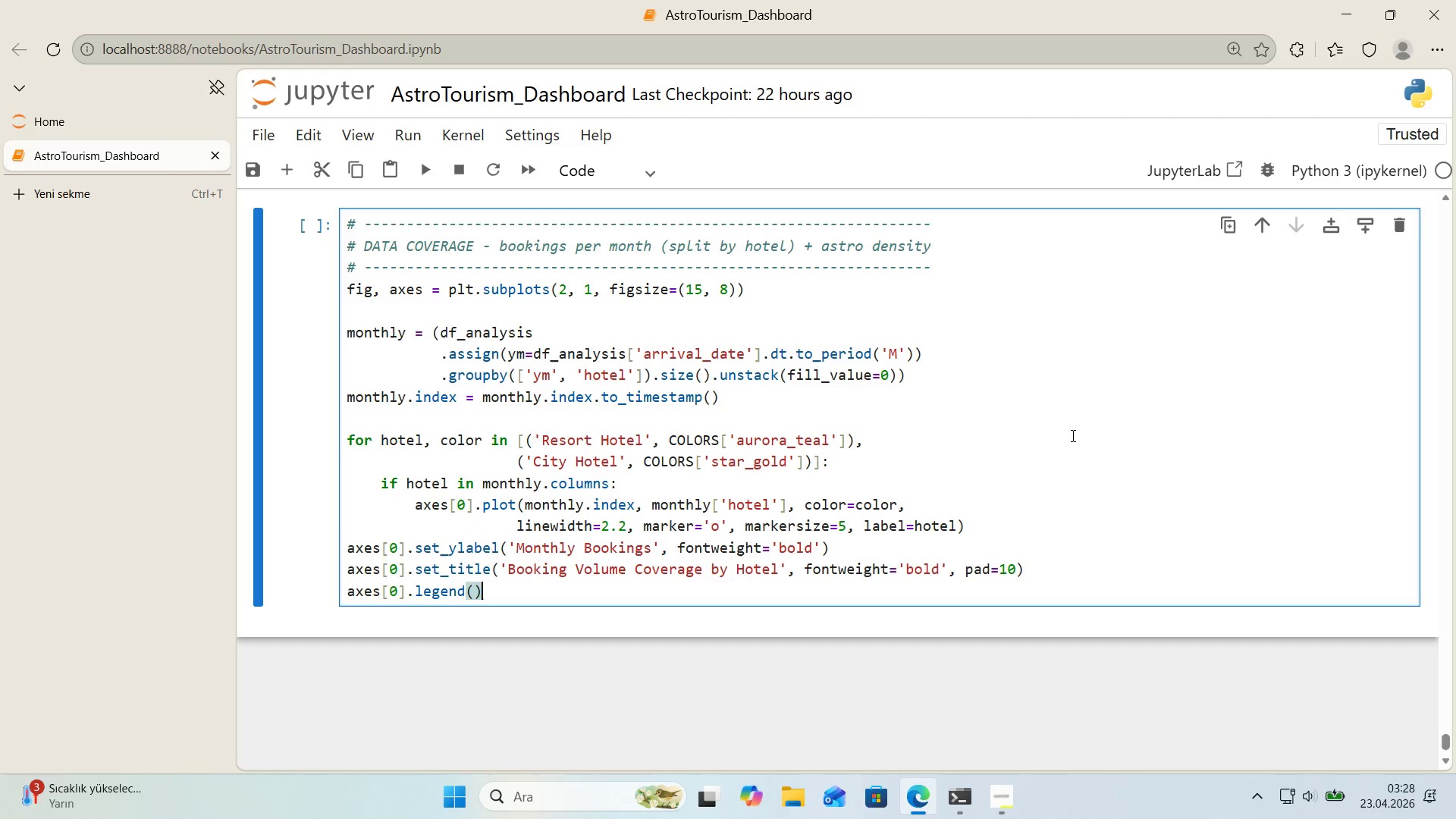 
key(ArrowLeft)
 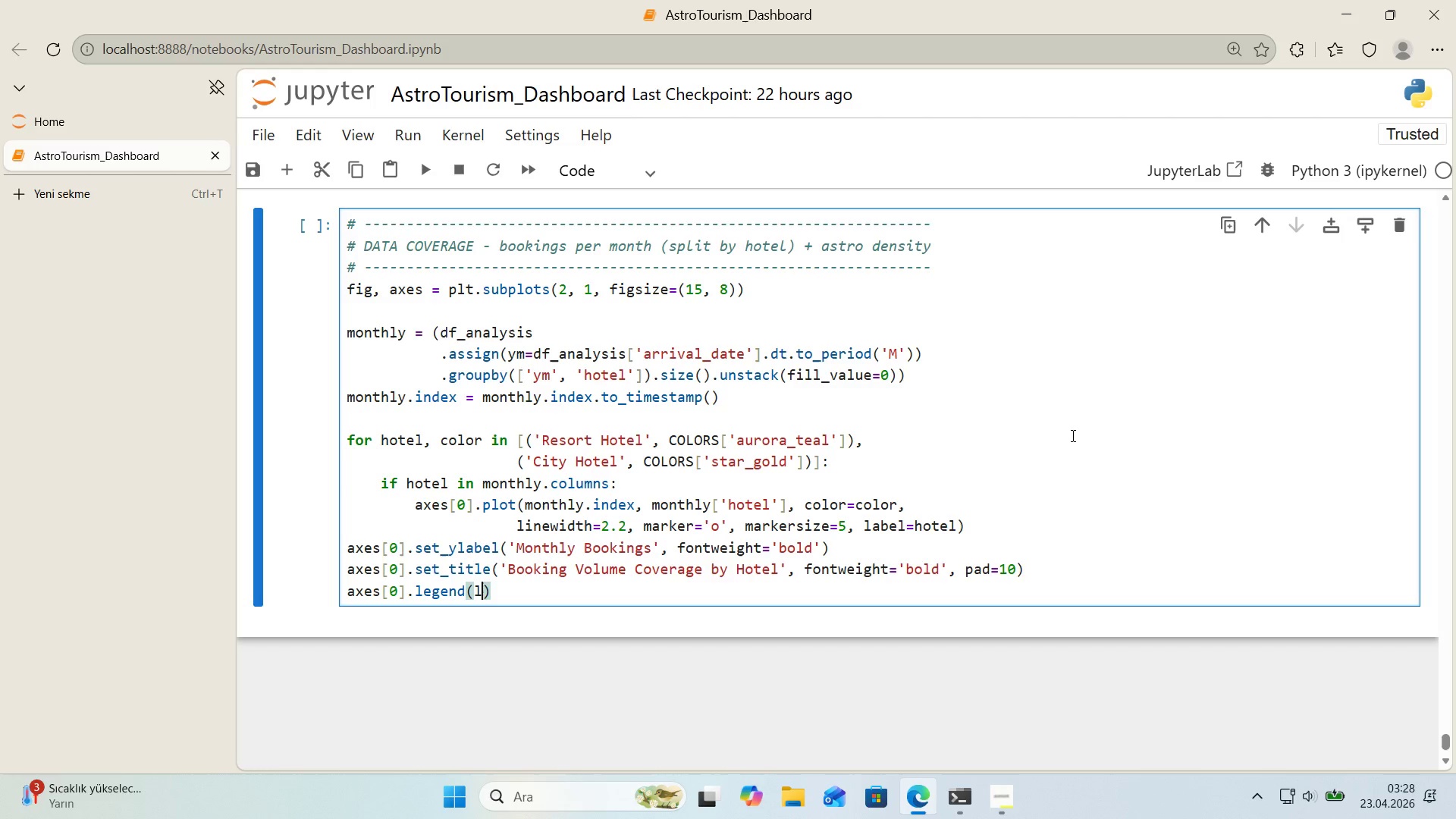 
type(loc)@@)
 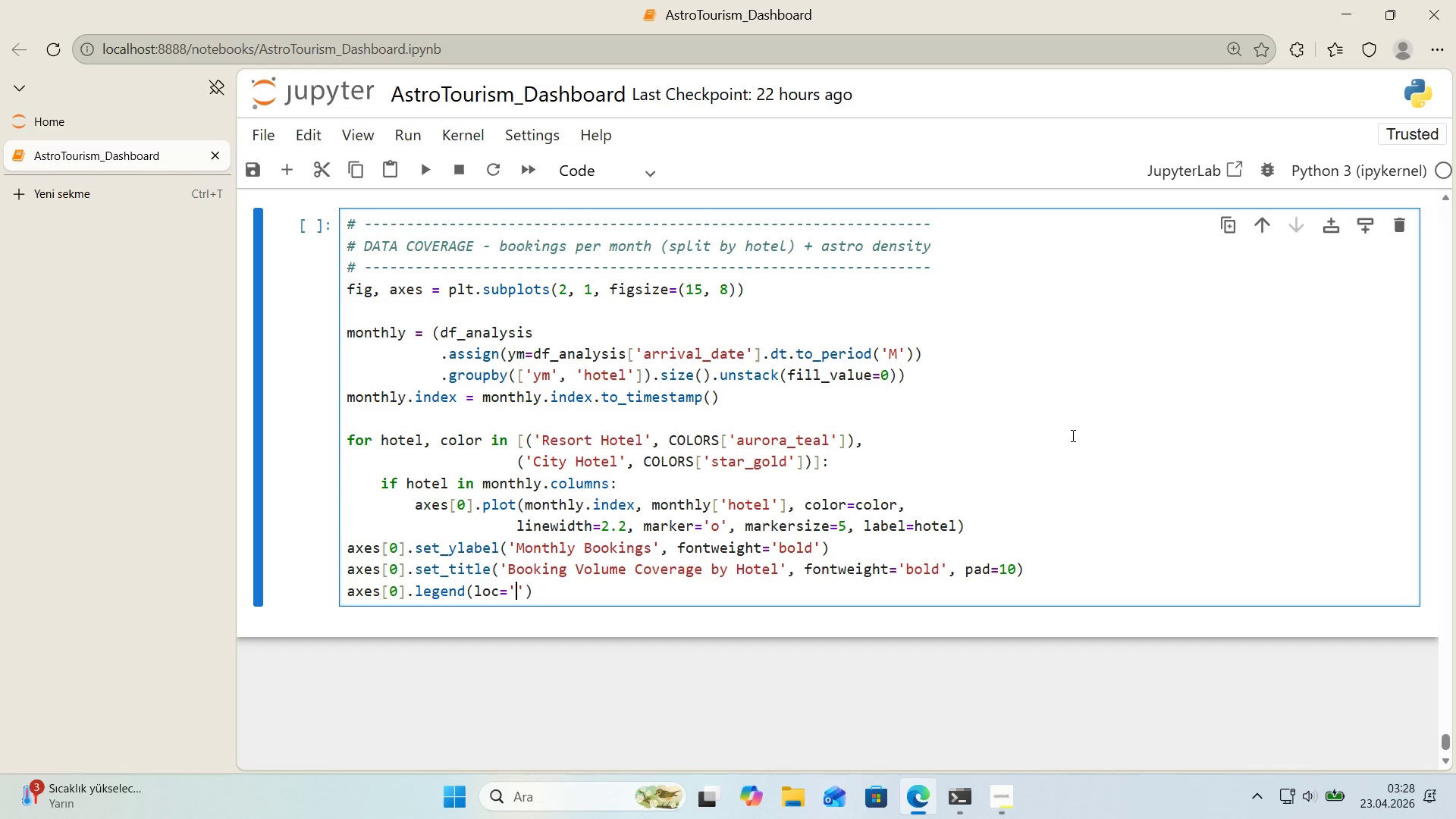 
 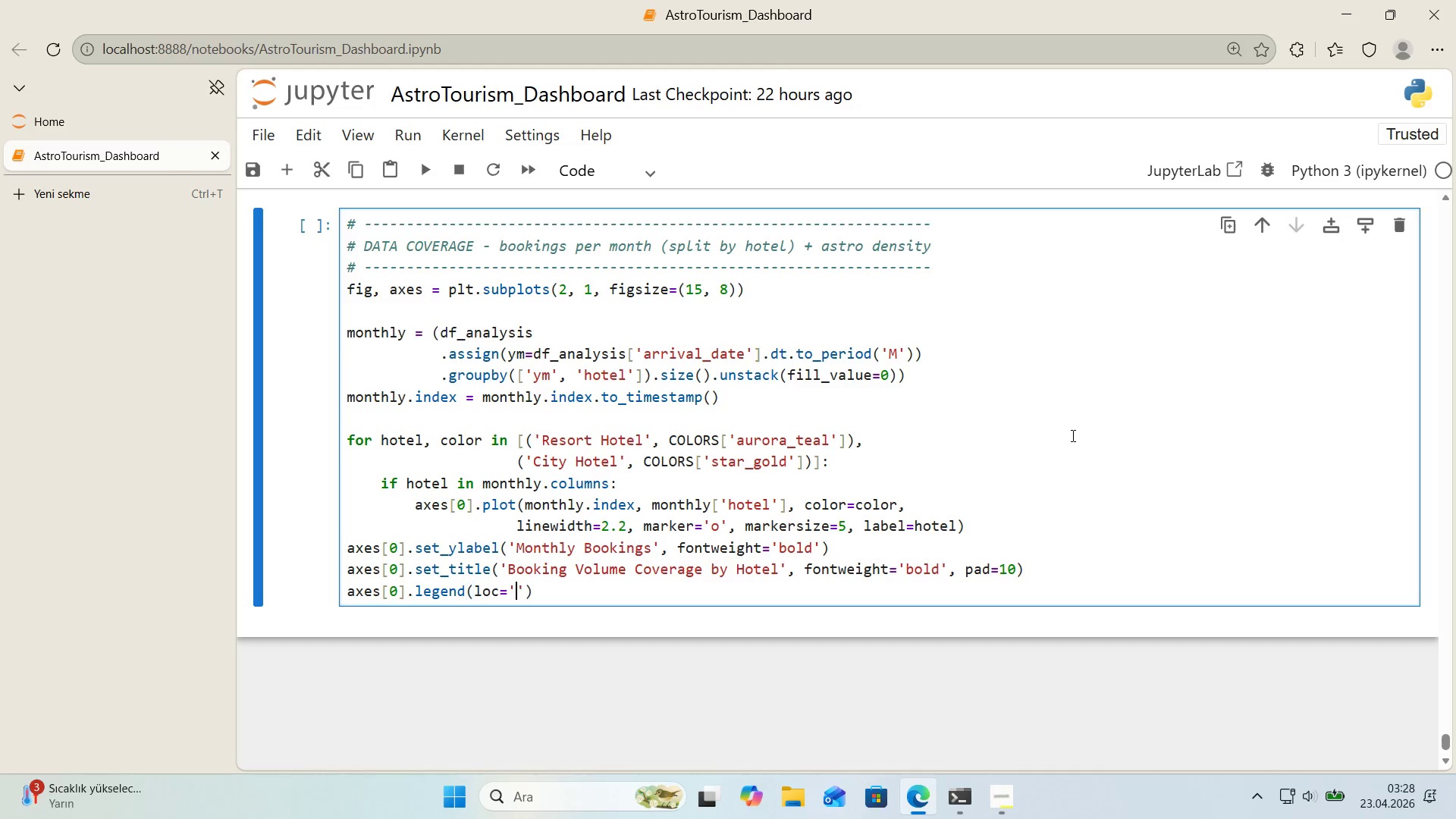 
key(ArrowLeft)
 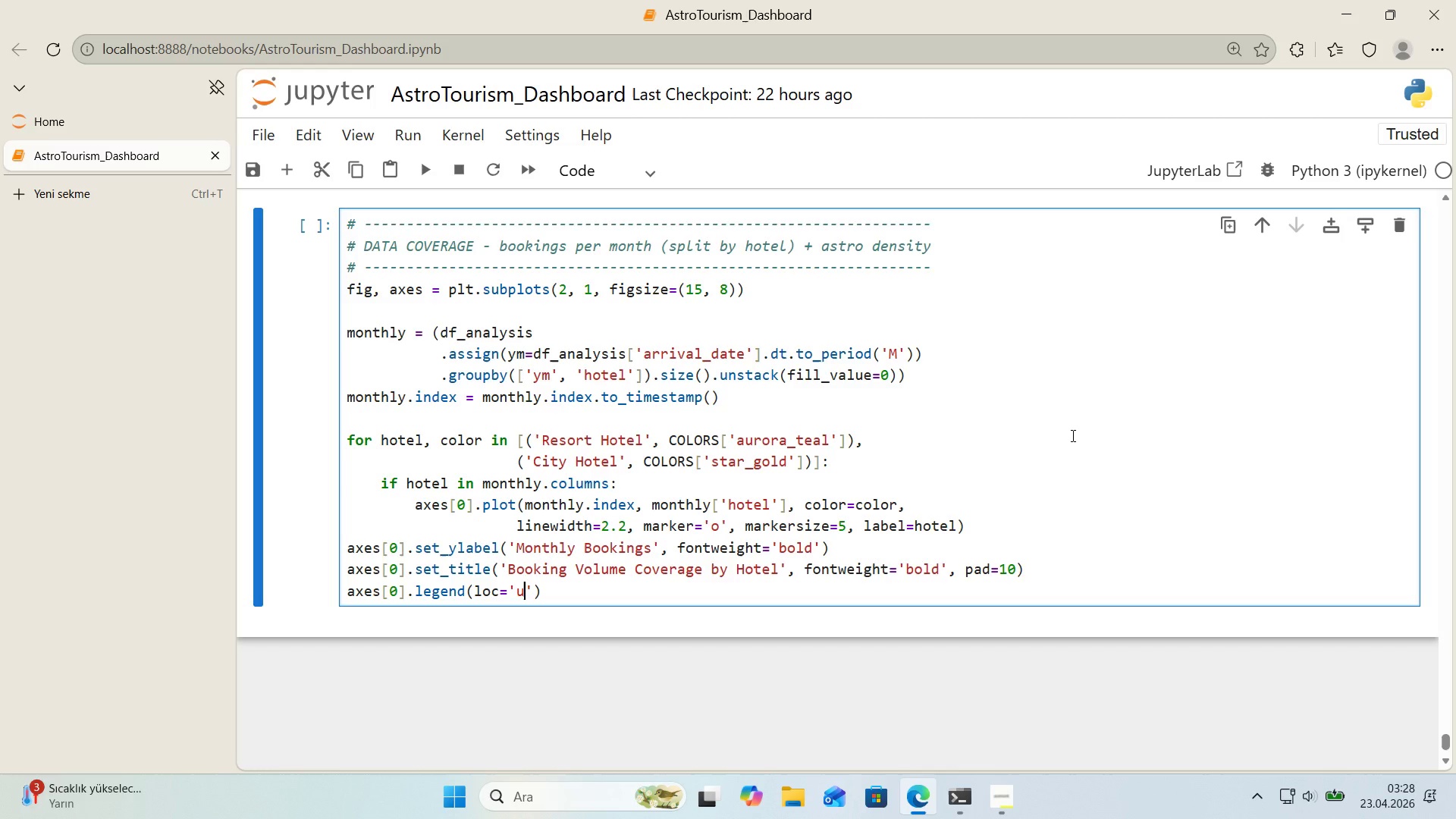 
type(upper r'ght)
 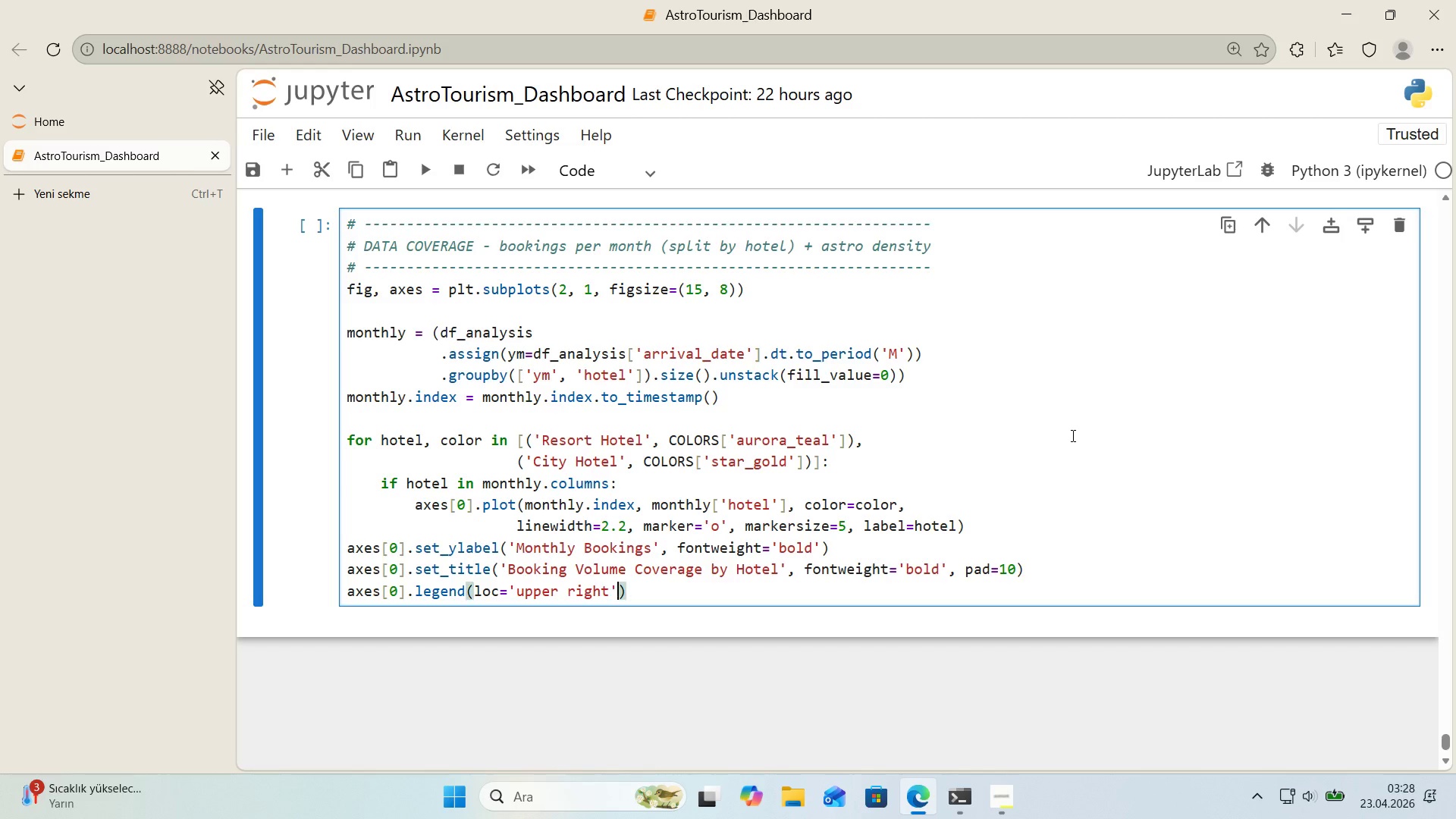 
key(ArrowRight)
 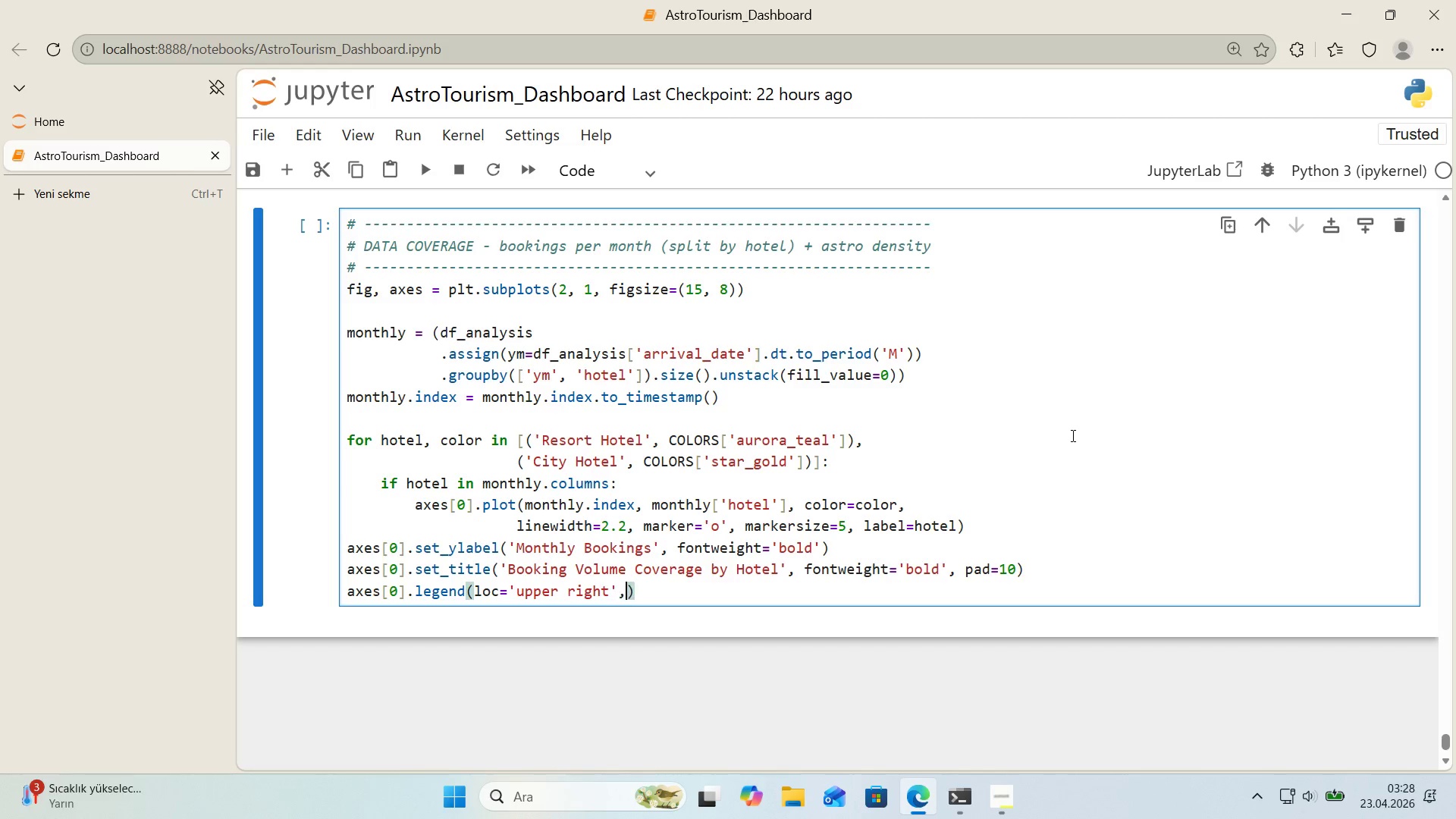 
type(, framealpha)0.9)
 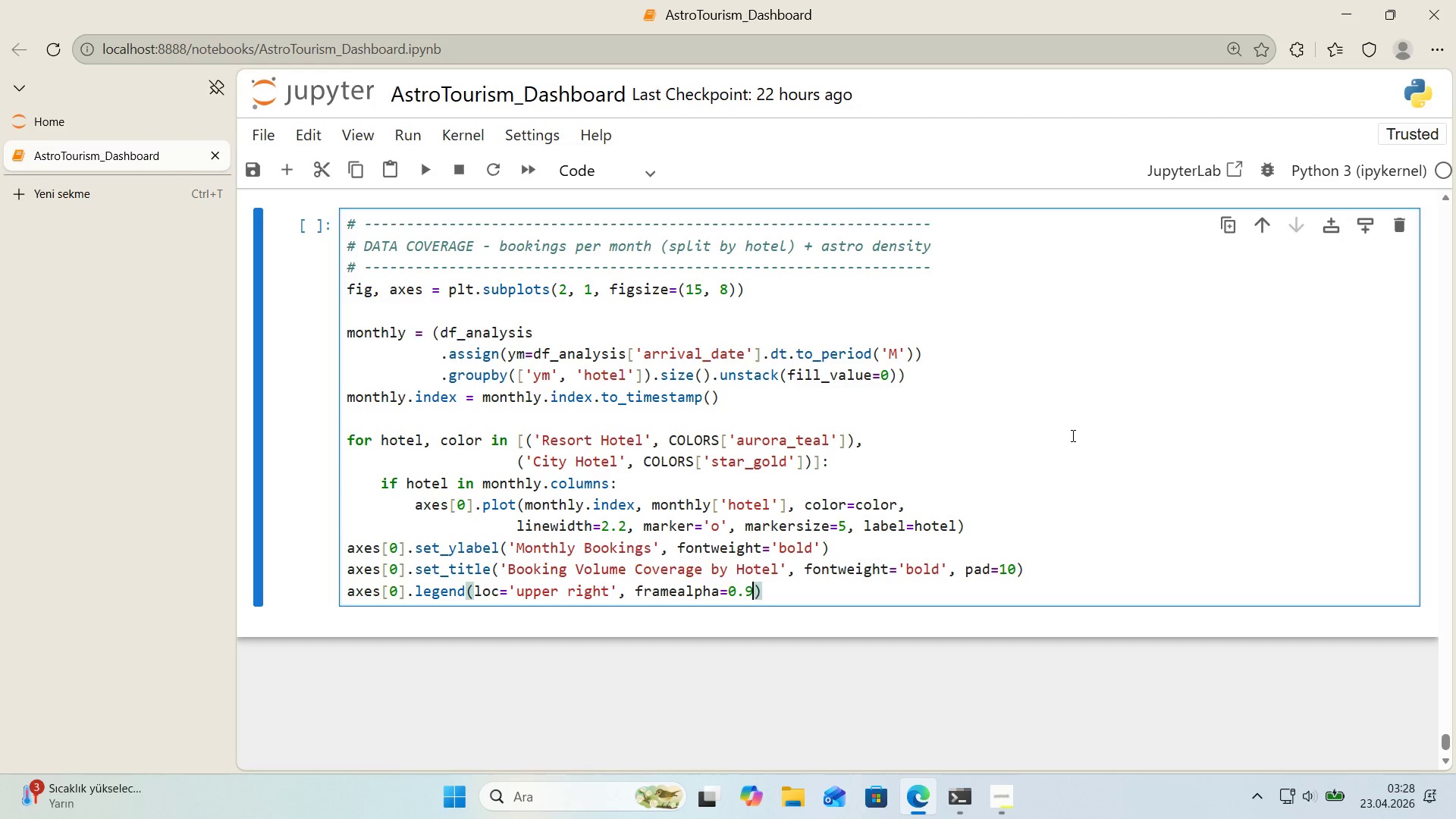 
key(ArrowRight)
 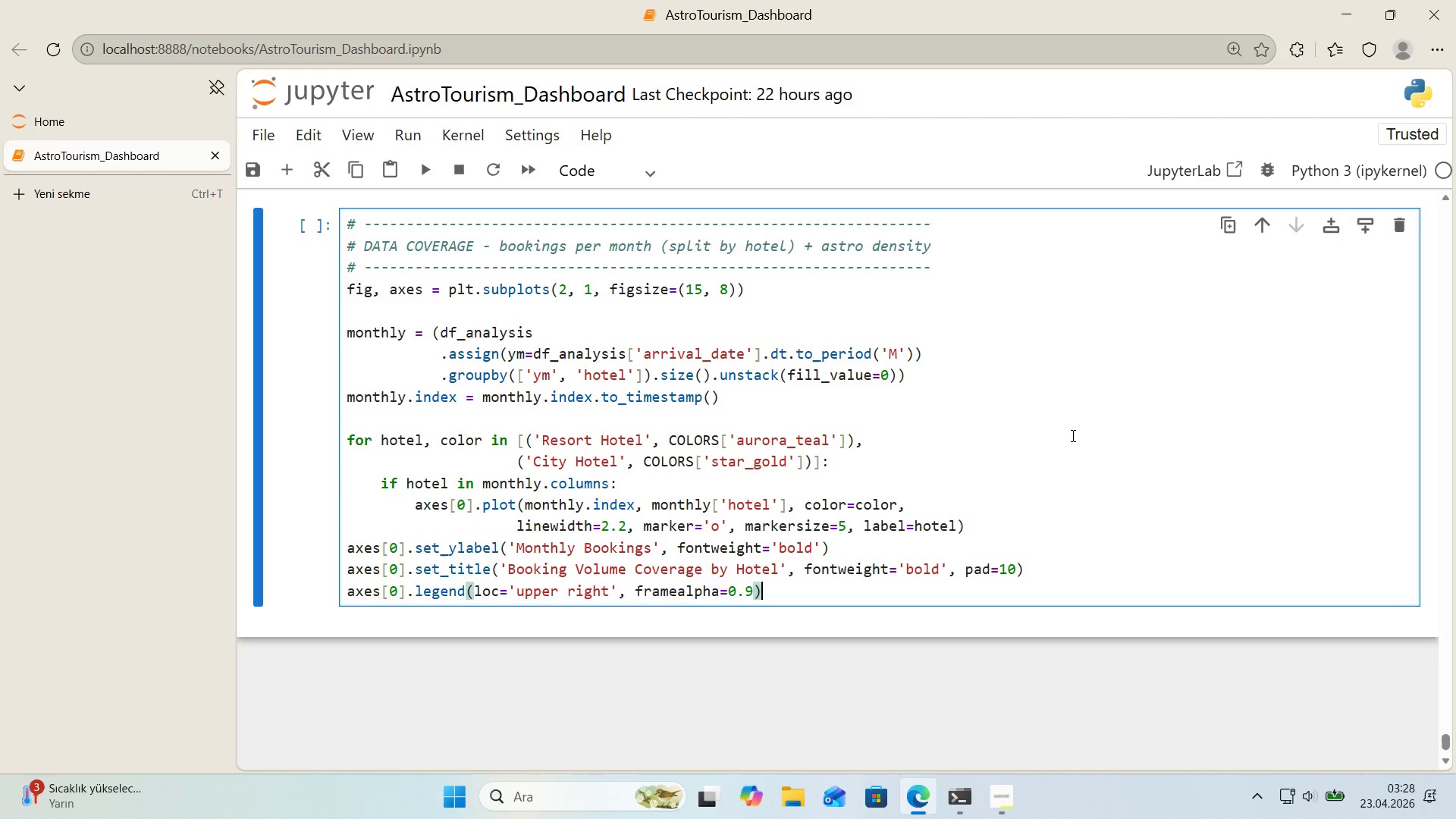 
key(Enter)
 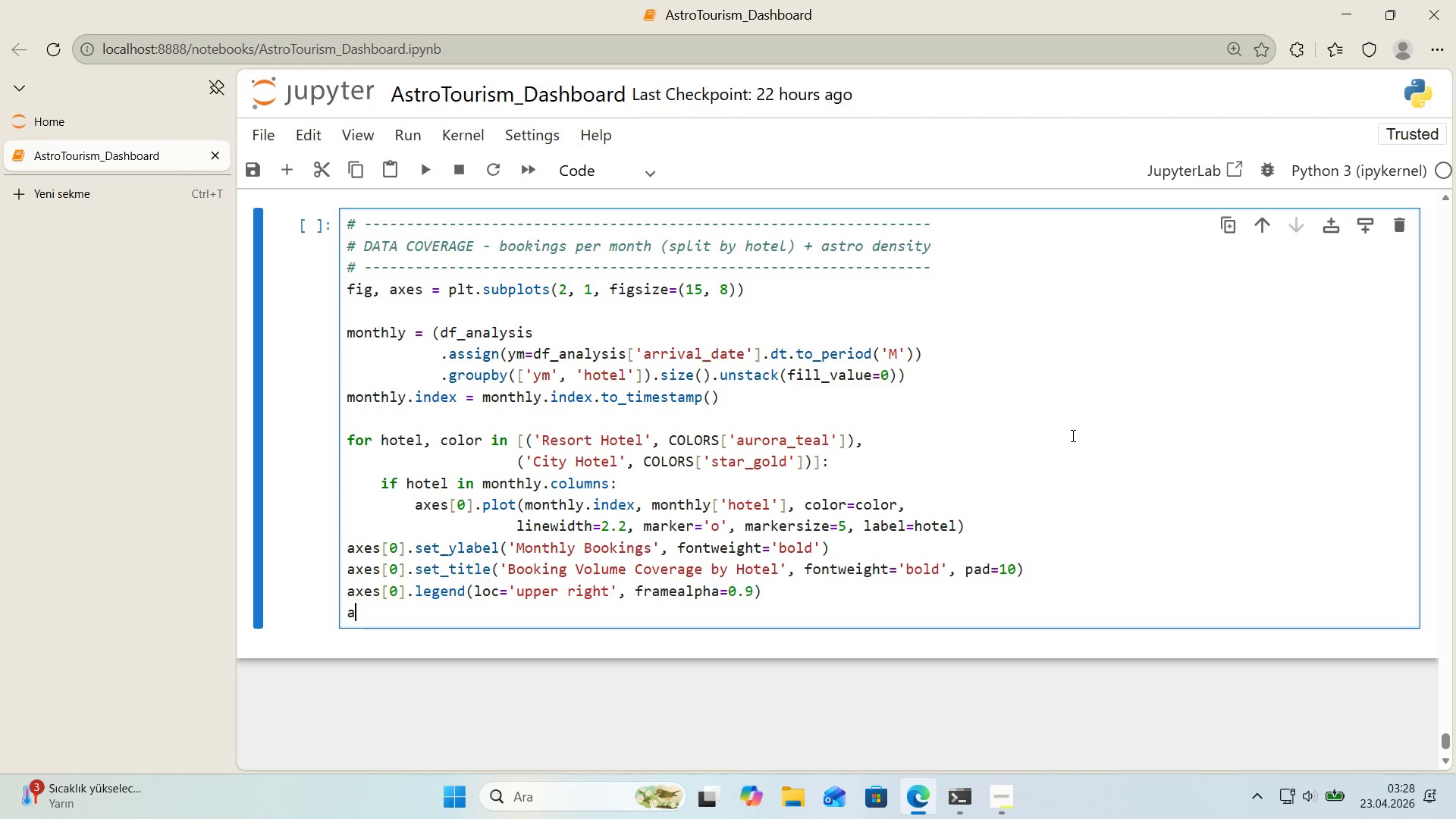 
type(axes)
 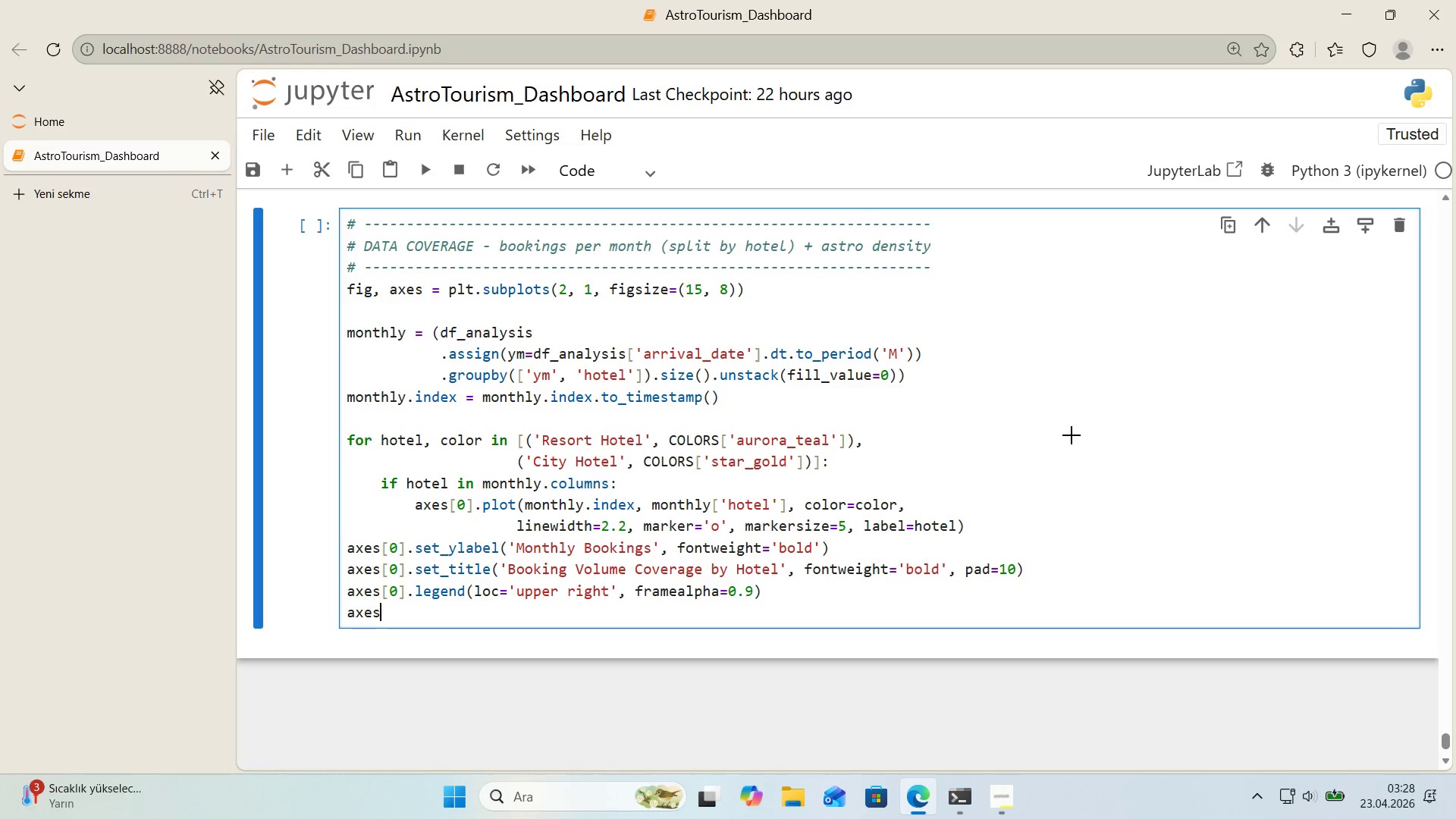 
key(Alt+Control+8)
 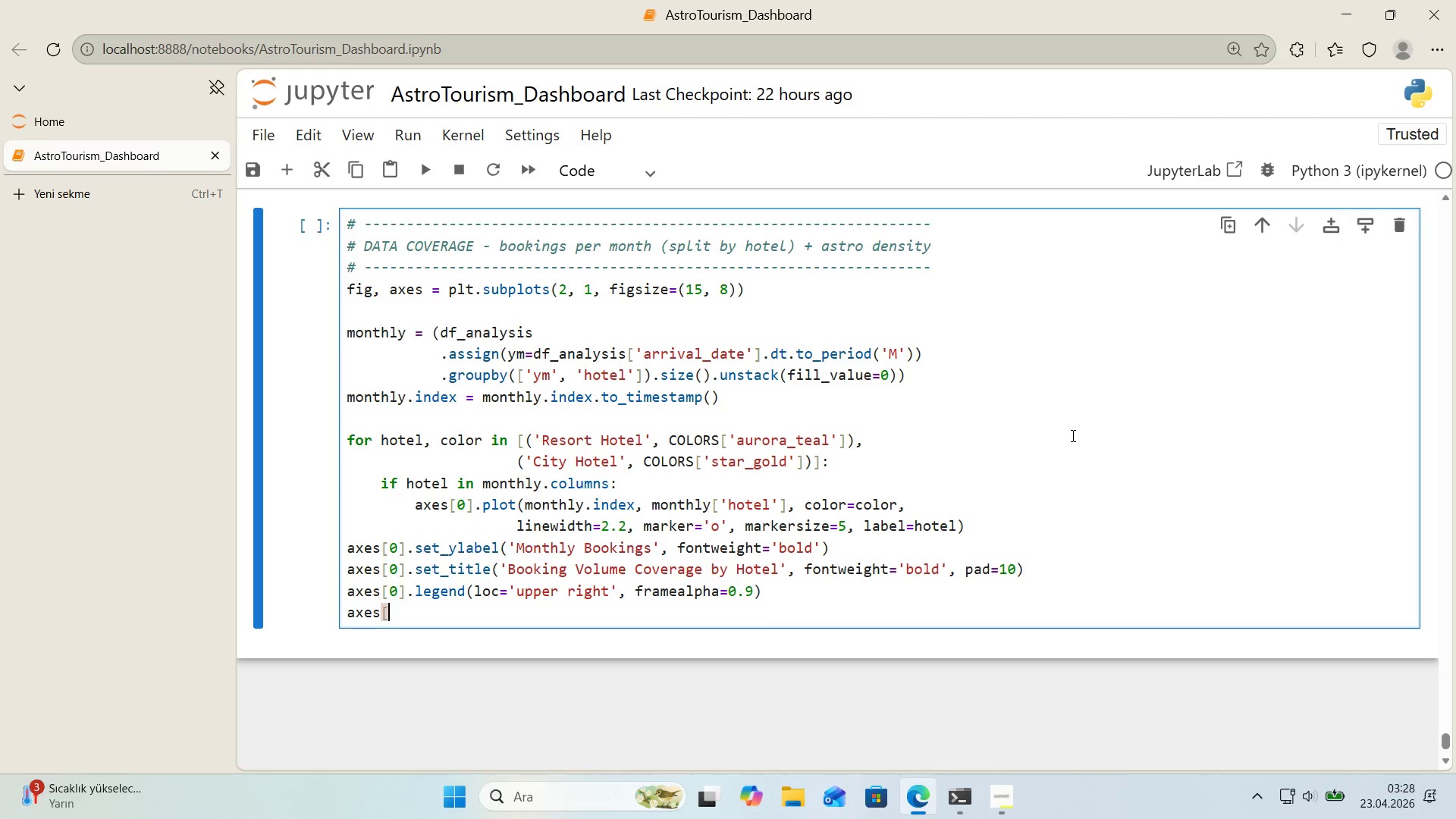 
key(Alt+Control+9)
 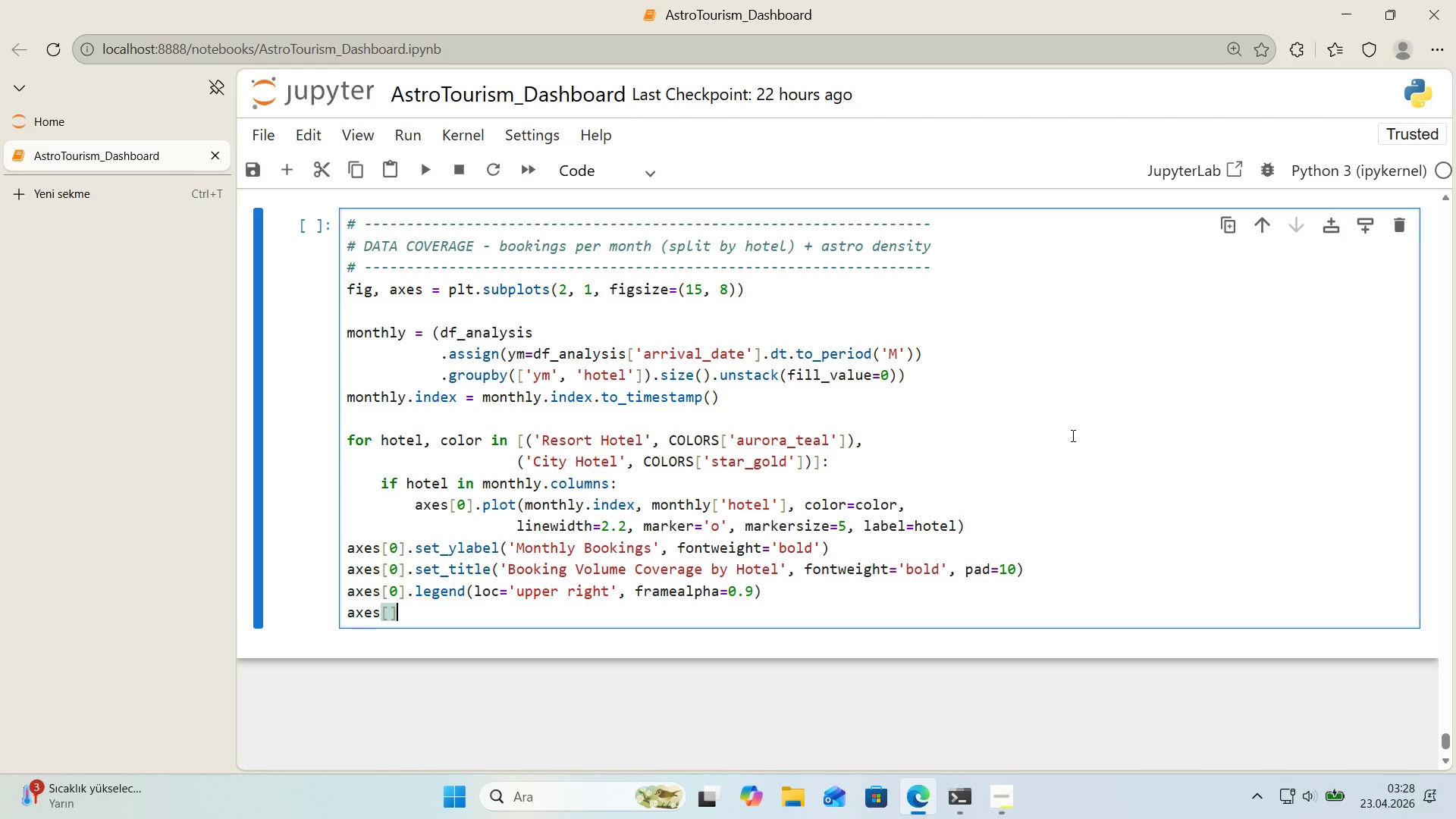 
key(ArrowLeft)
 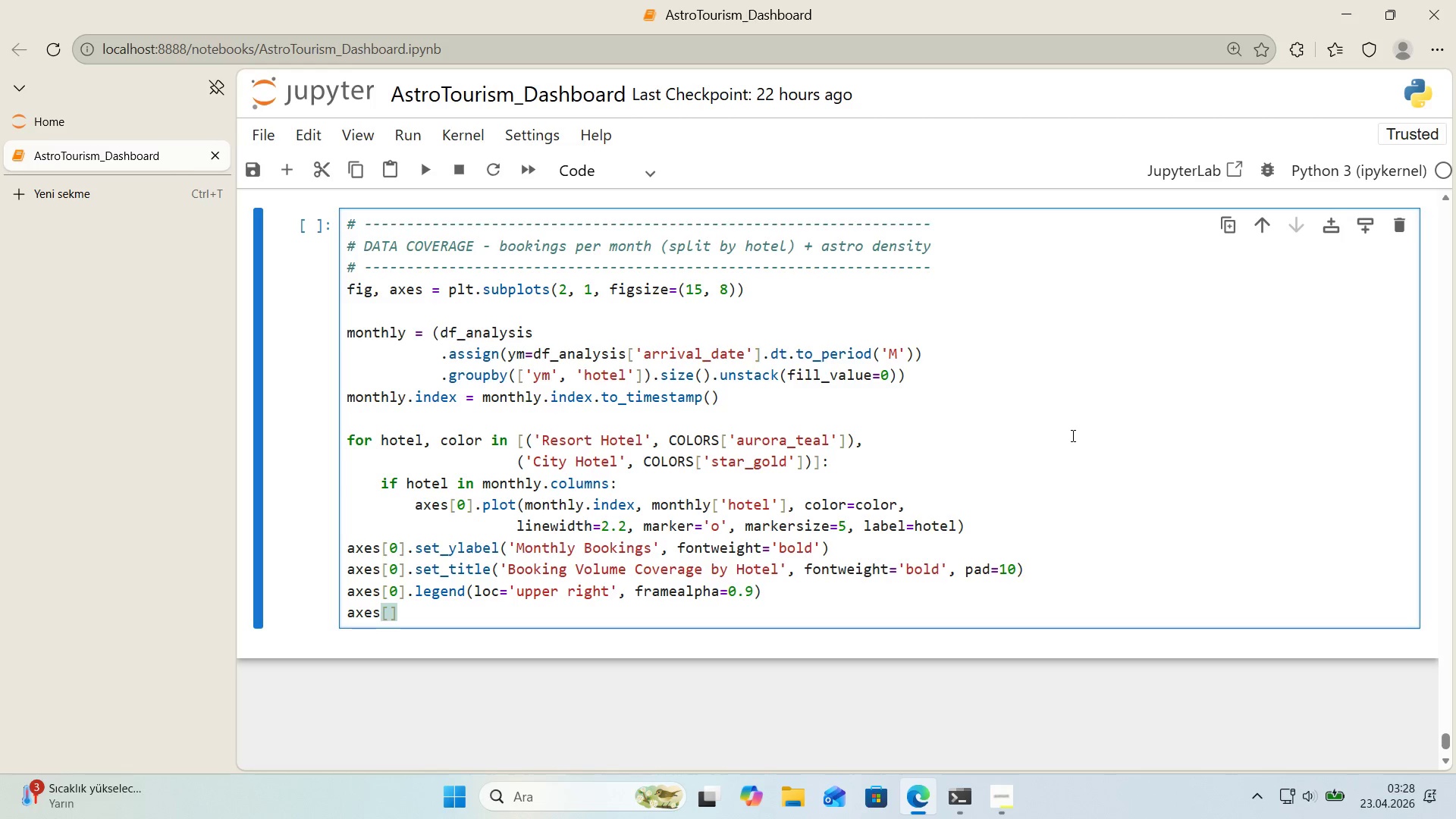 
key(0)
 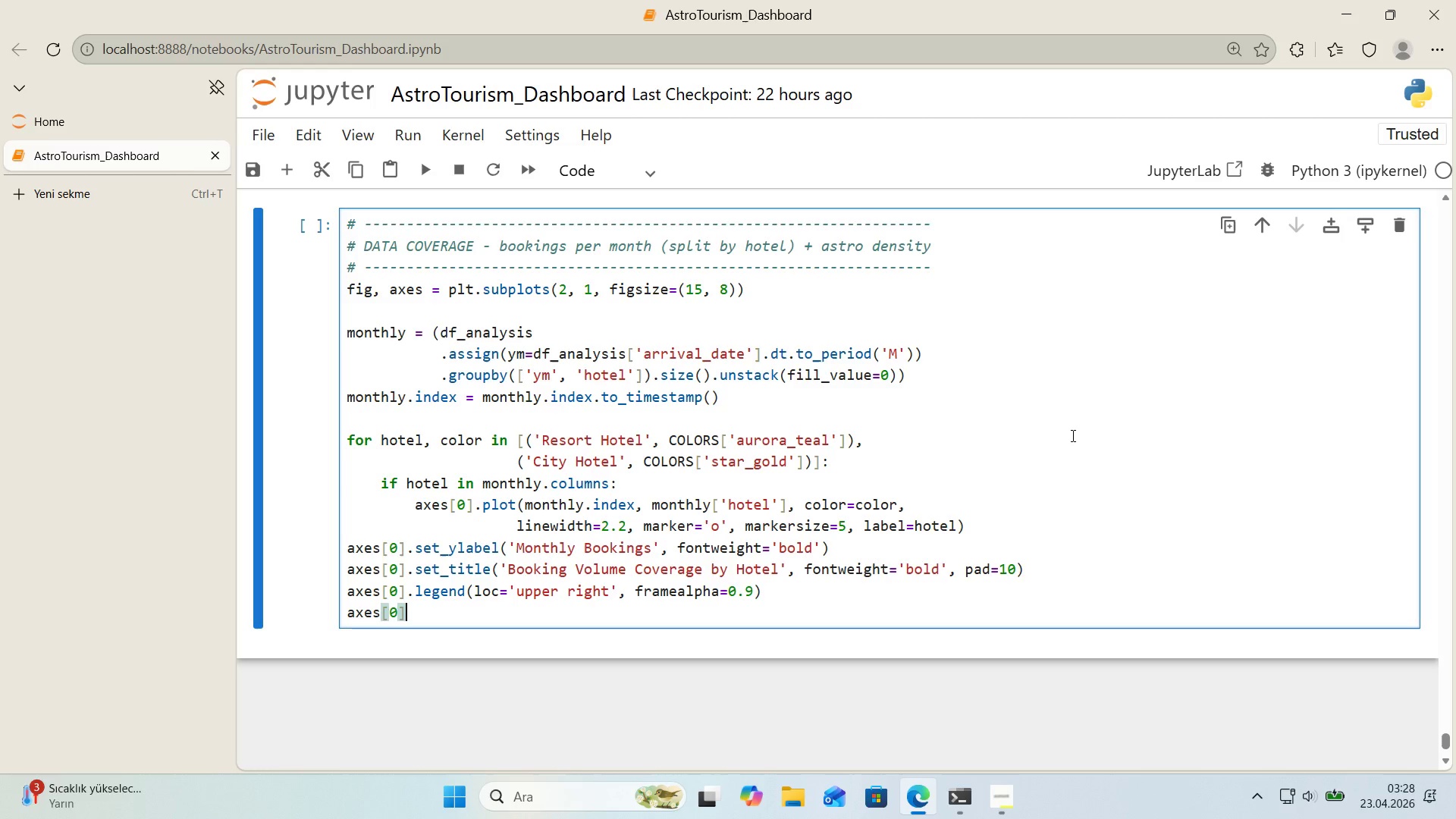 
key(ArrowRight)
 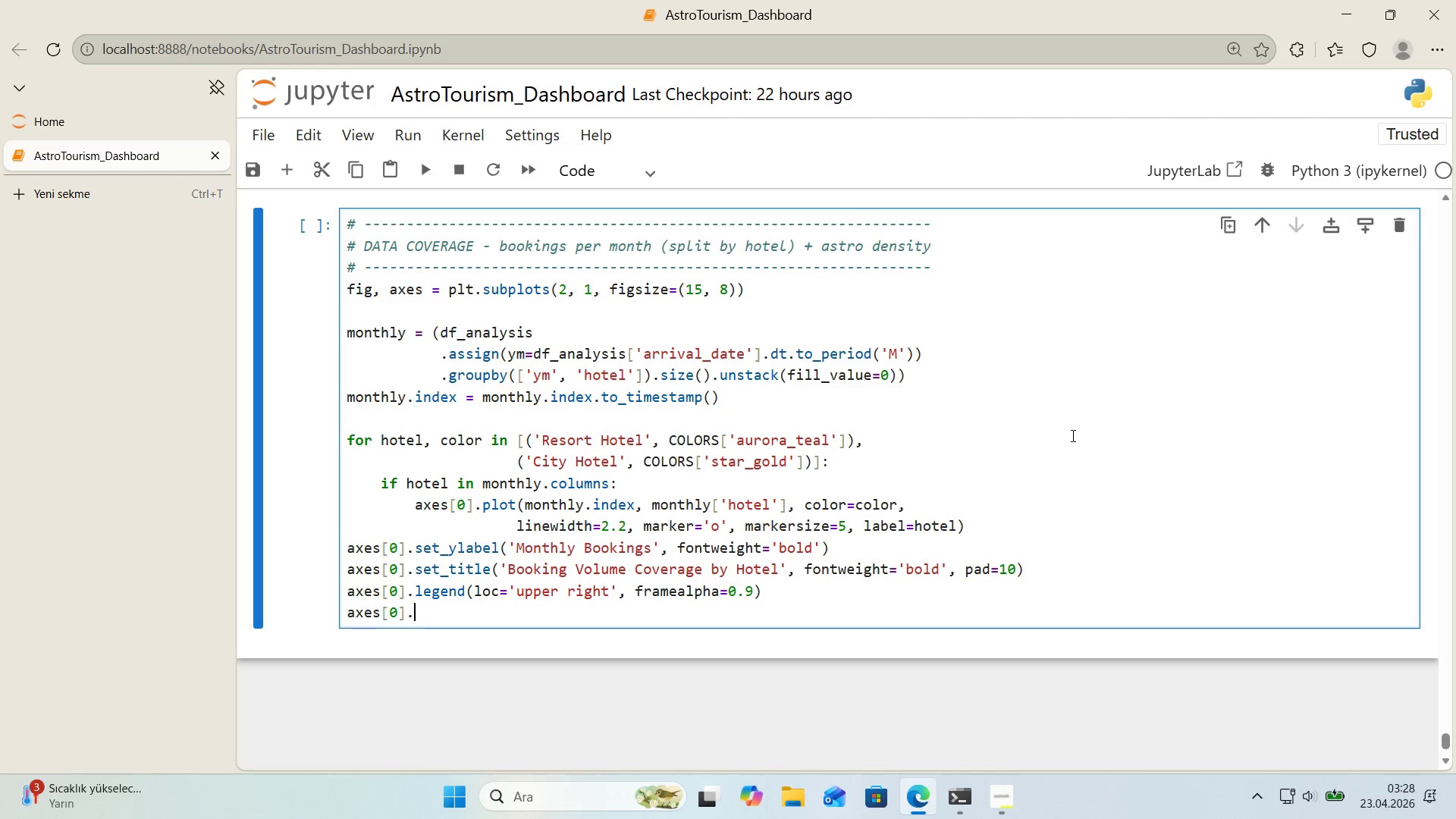 
type(.gr'd*()
 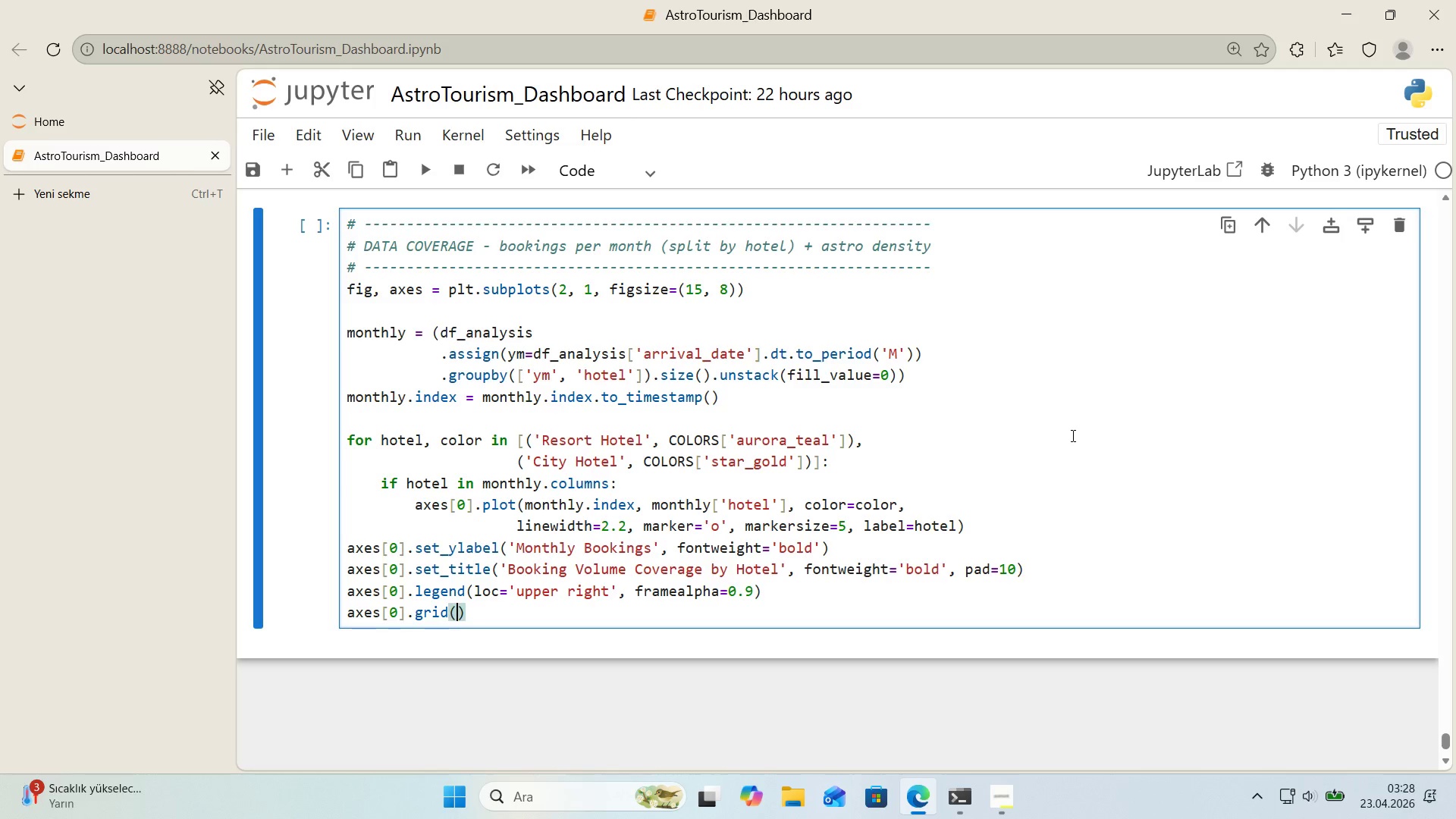 
 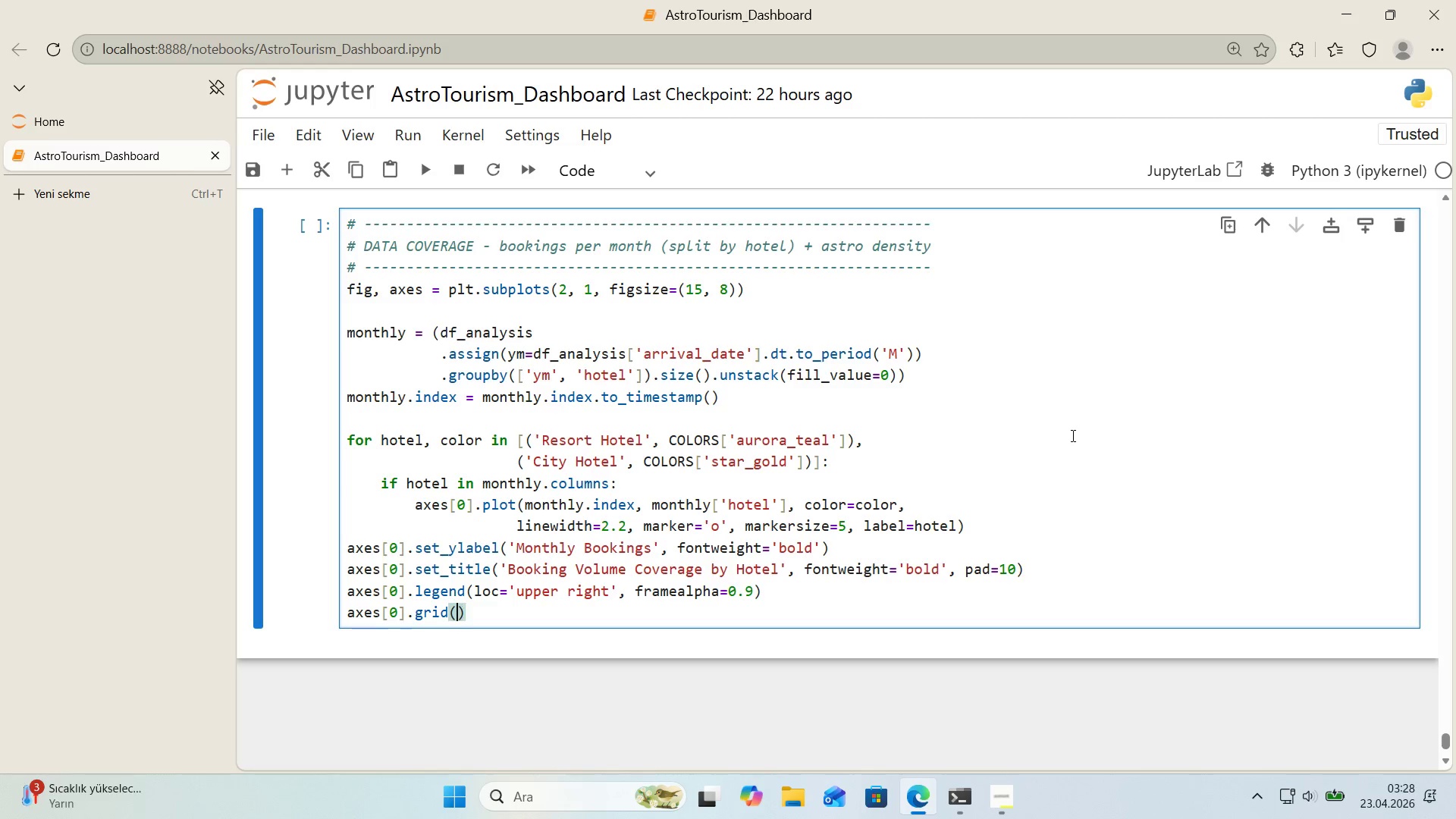 
key(ArrowLeft)
 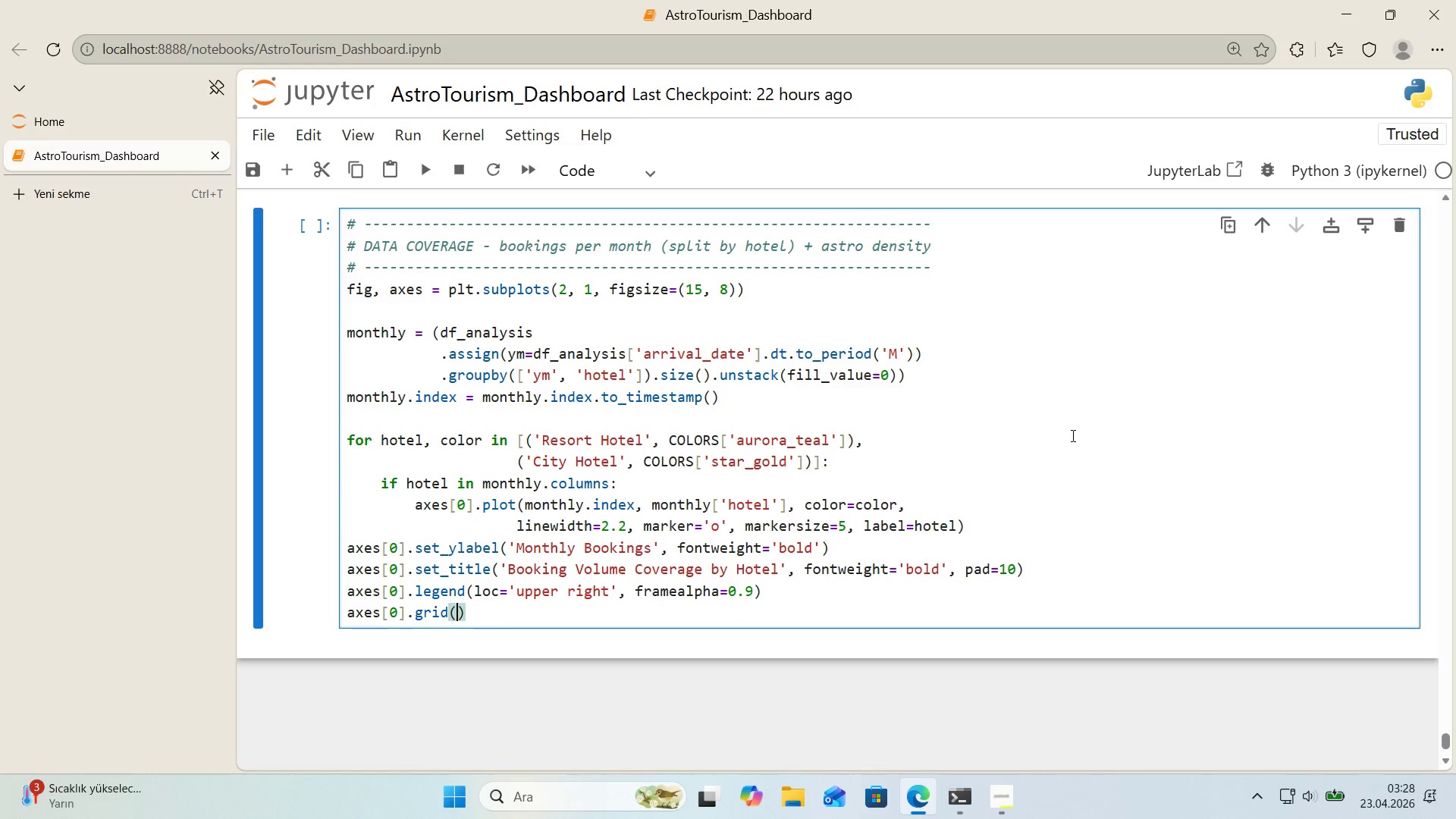 
type(True, alpha)0.3)
 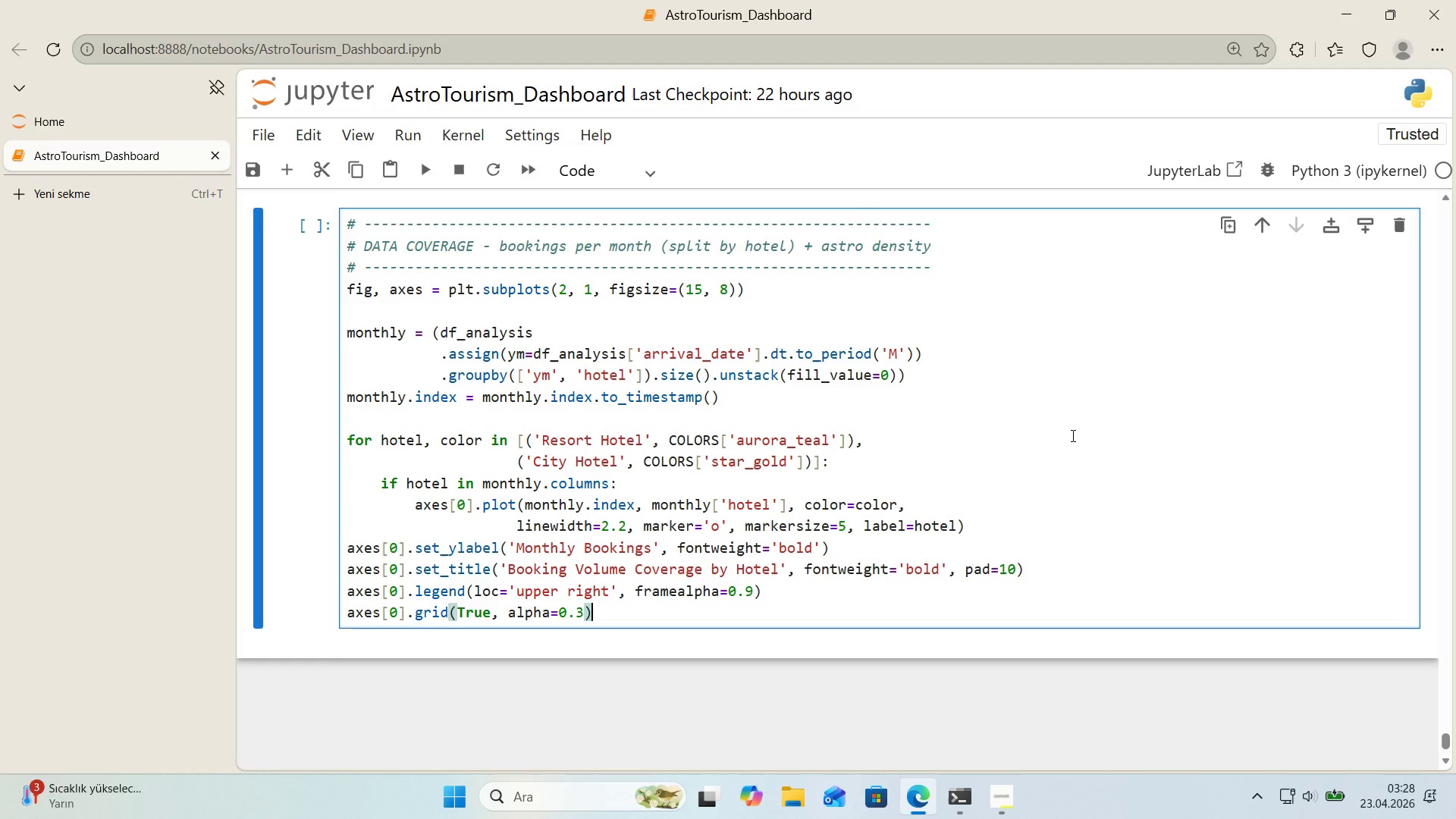 
 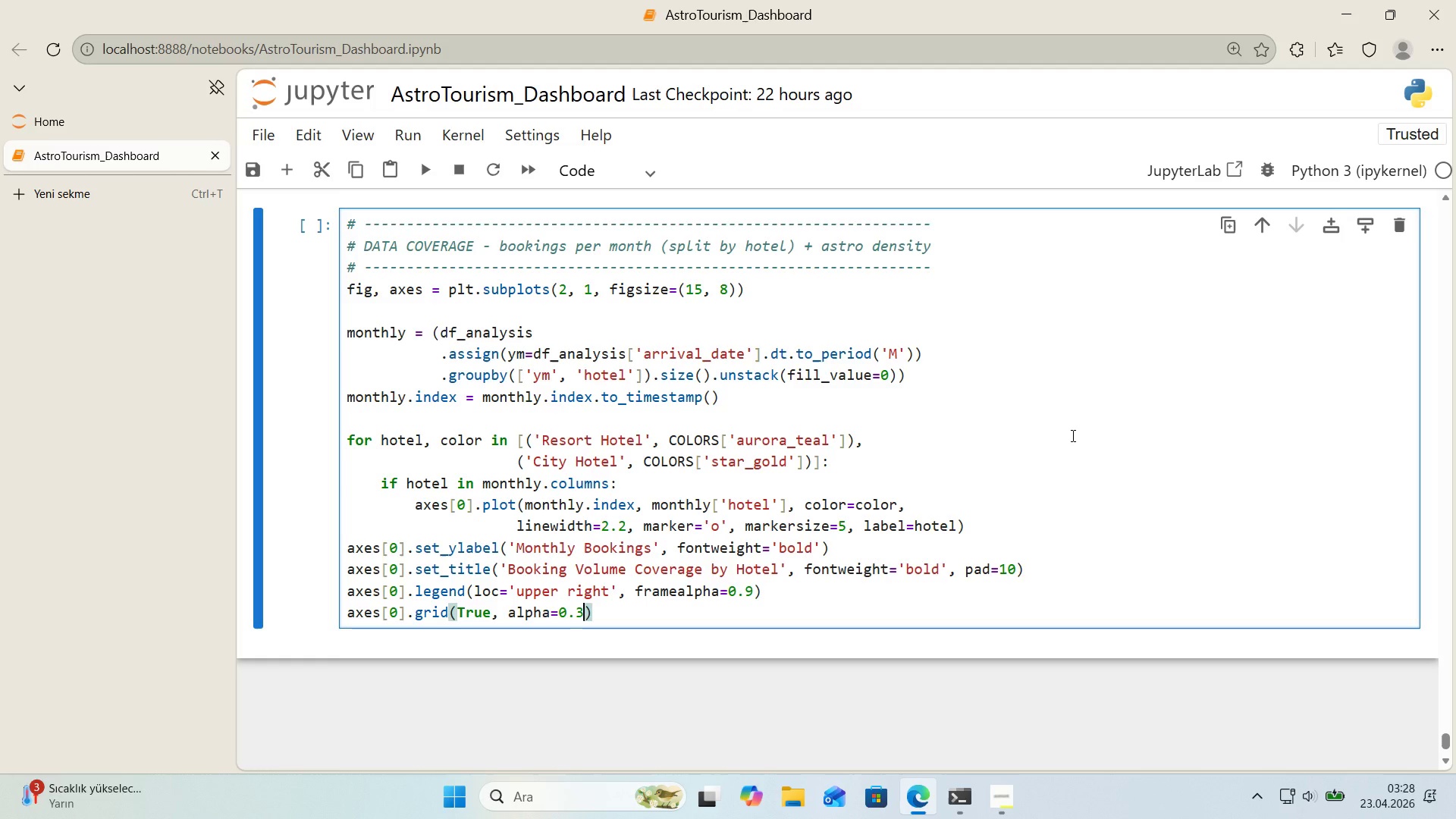 
key(ArrowRight)
 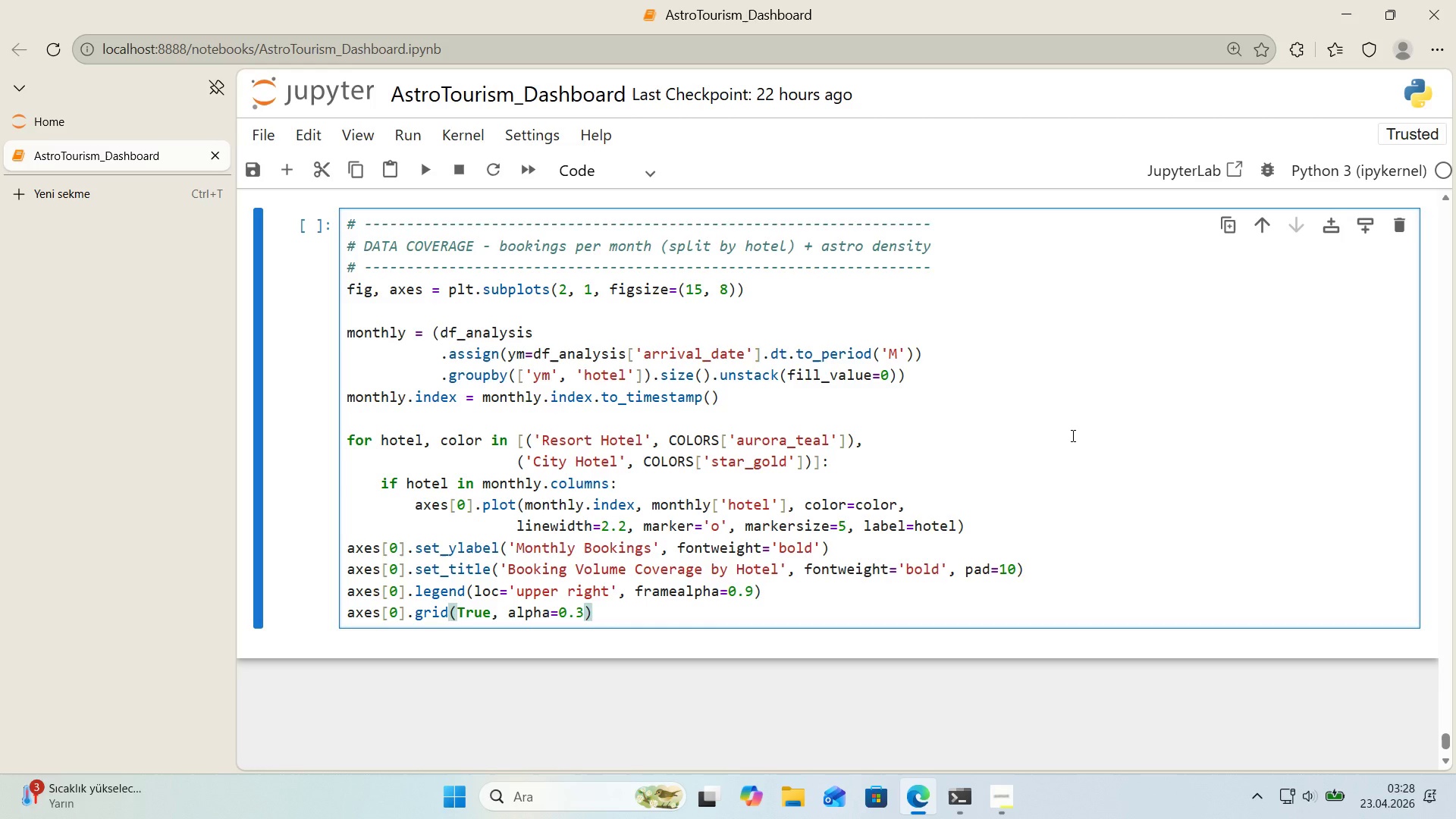 
key(Enter)
 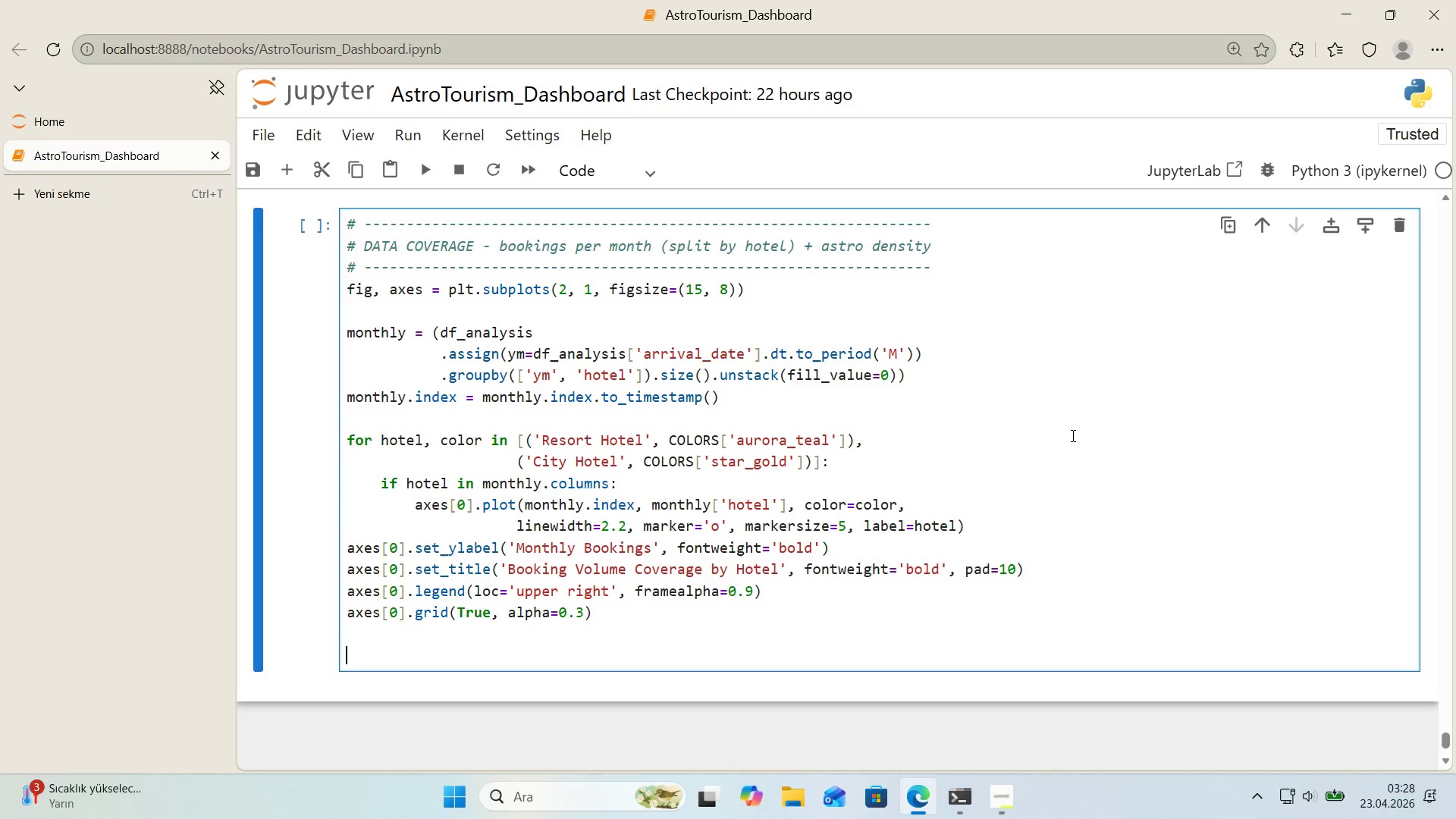 
key(Enter)
 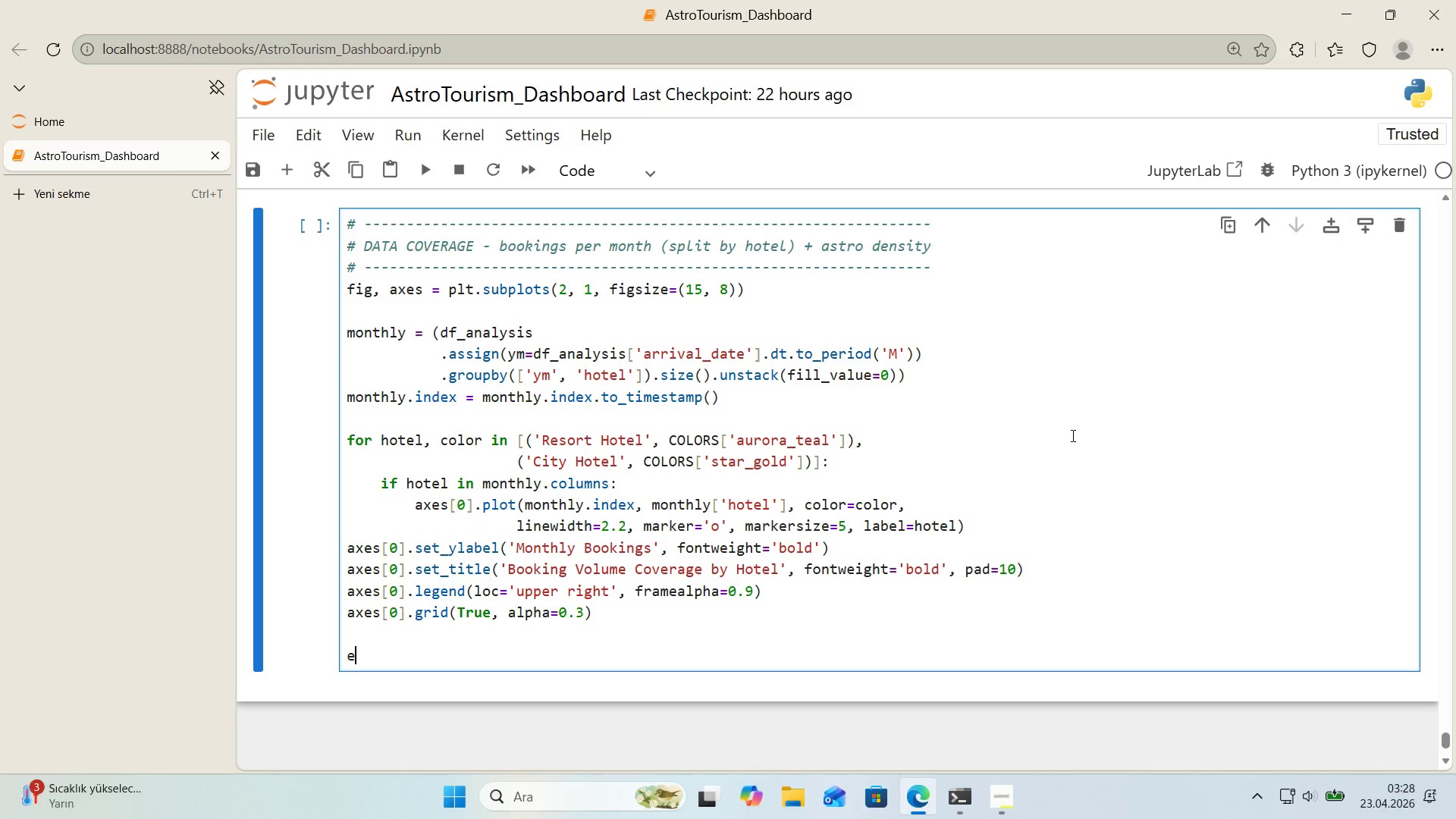 
type(ev_months)
 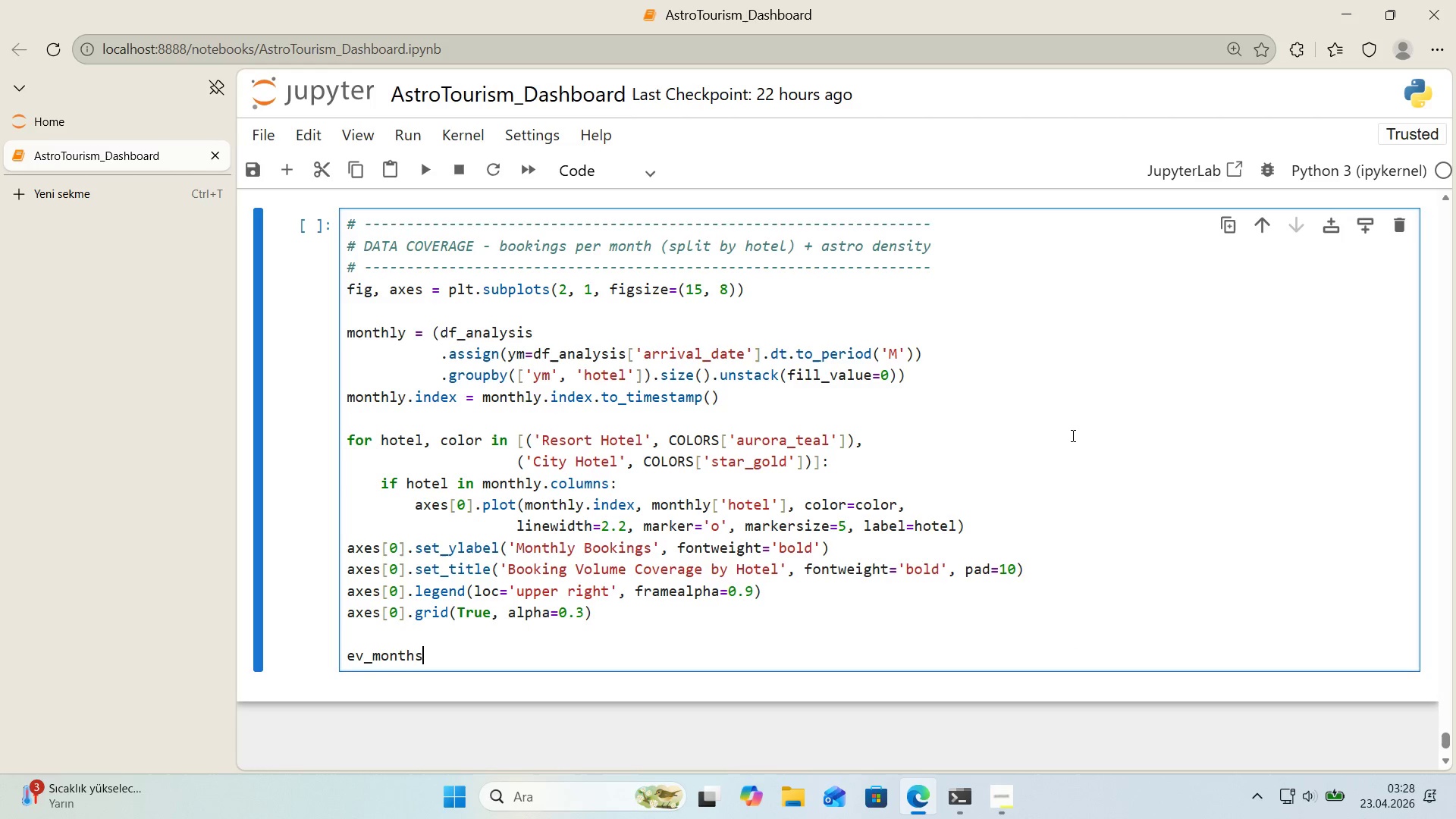 
key(Space)
 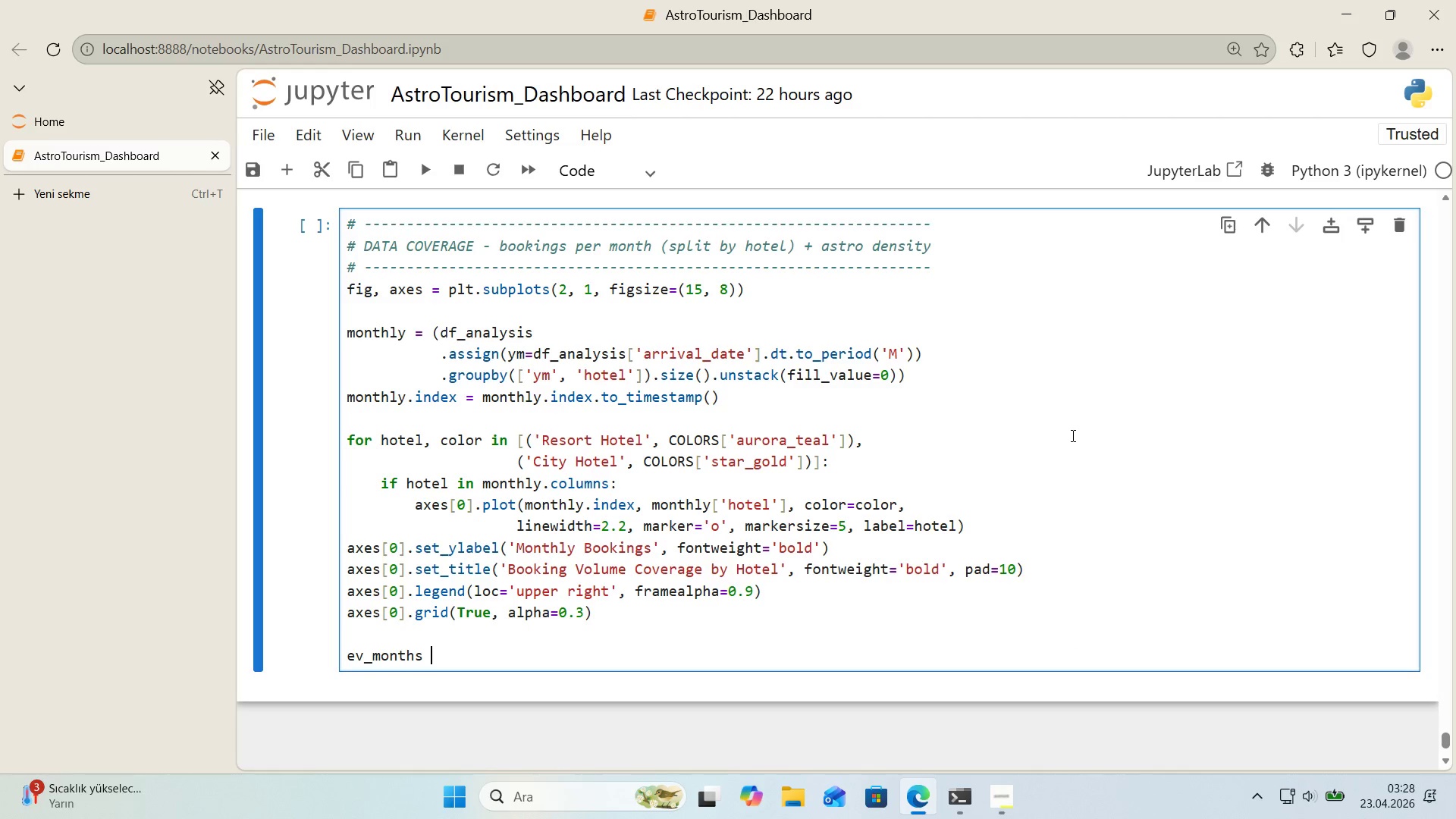 
scroll: coordinate [1061, 438], scroll_direction: down, amount: 1.0
 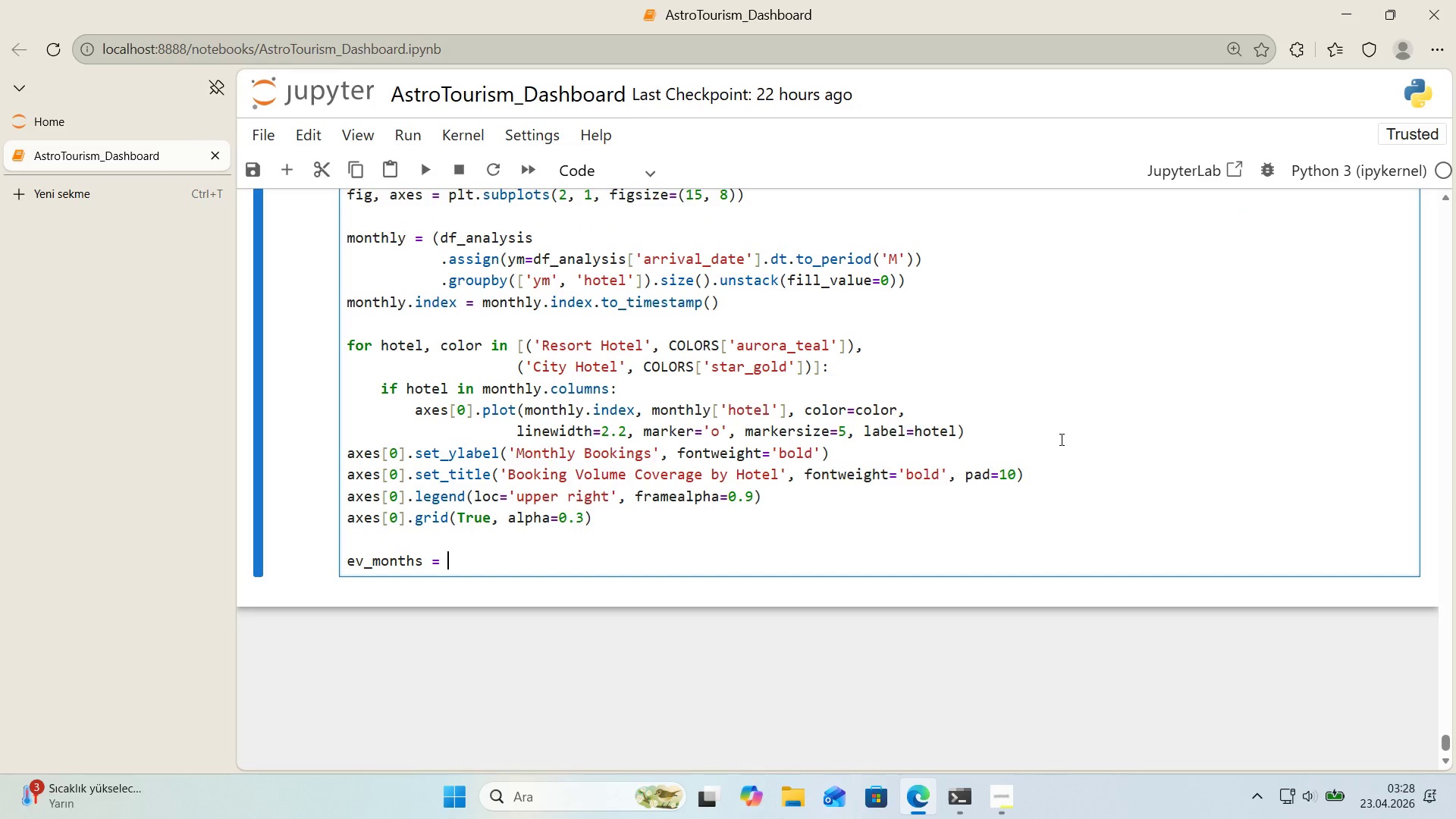 
key(Shift+0)
 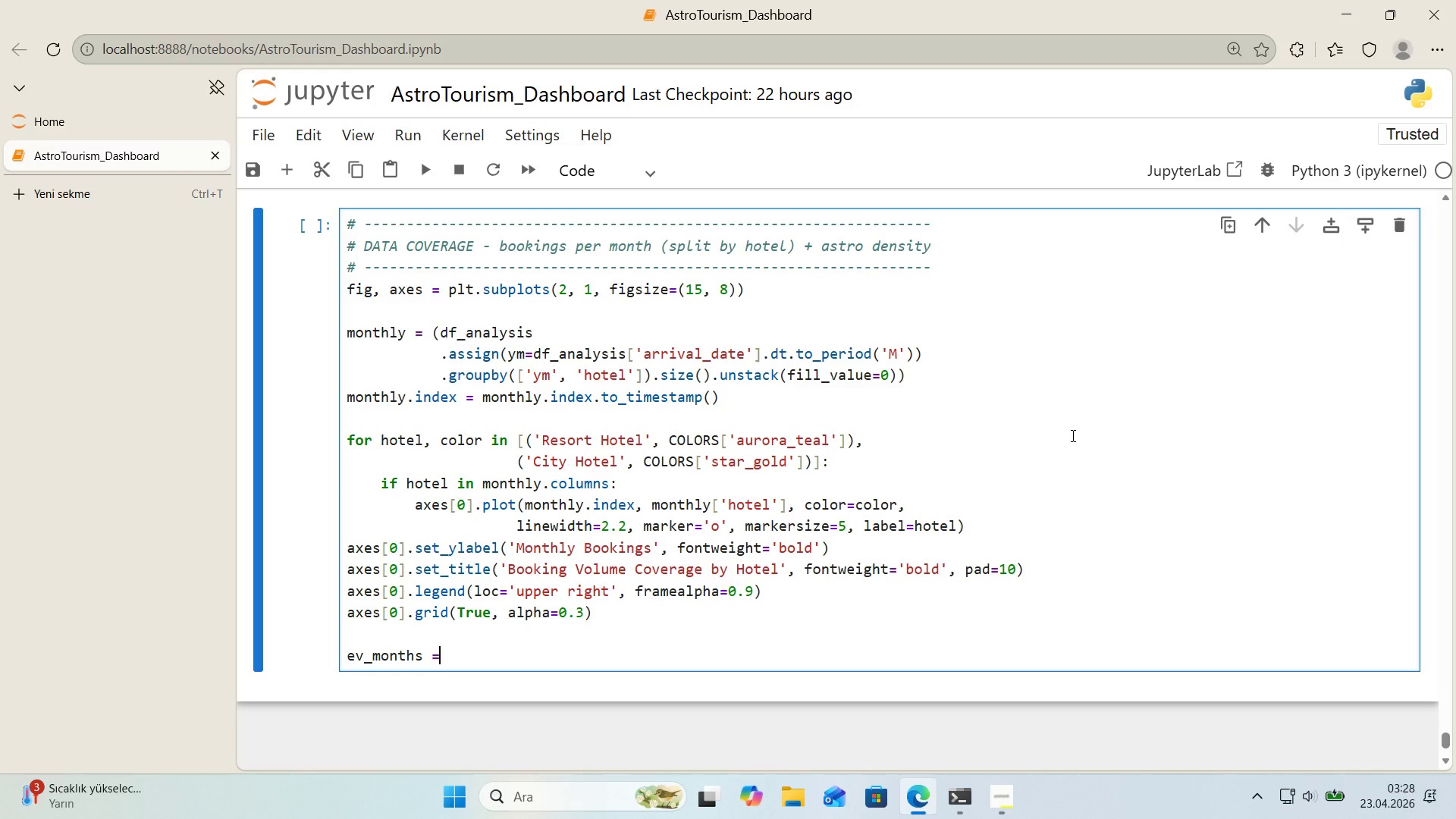 
key(Space)
 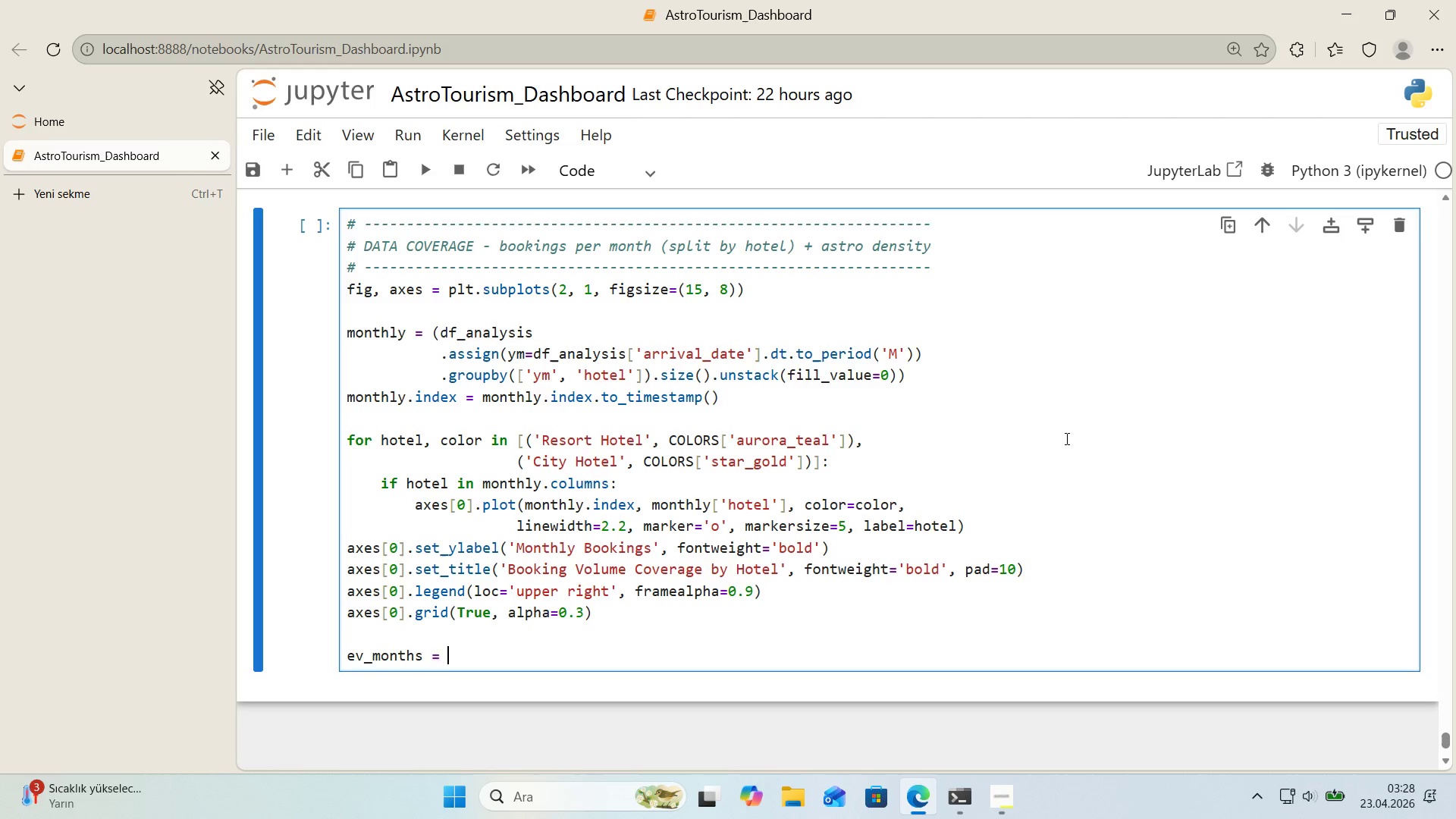 
wait(5.39)
 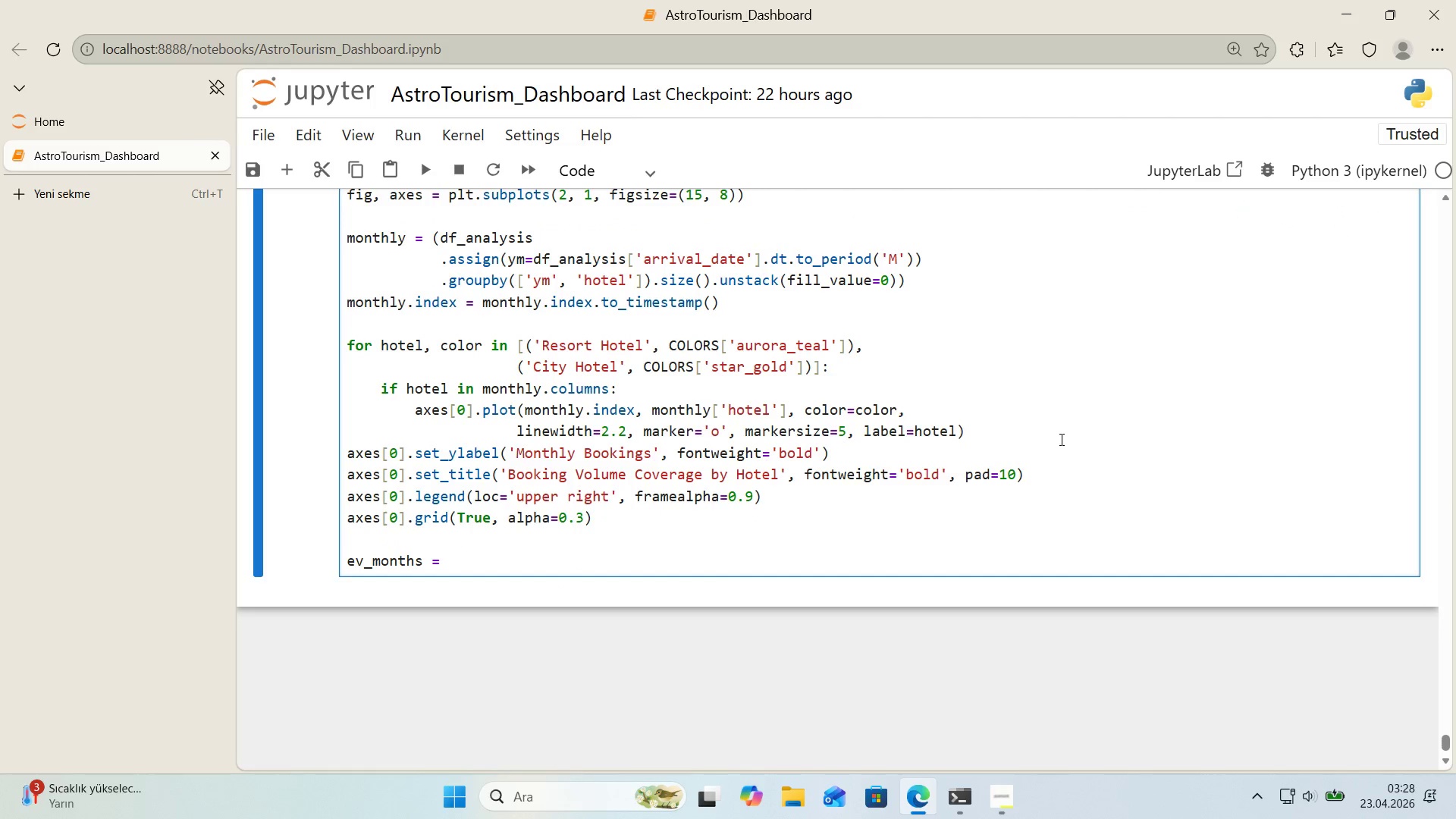 
type(*()
 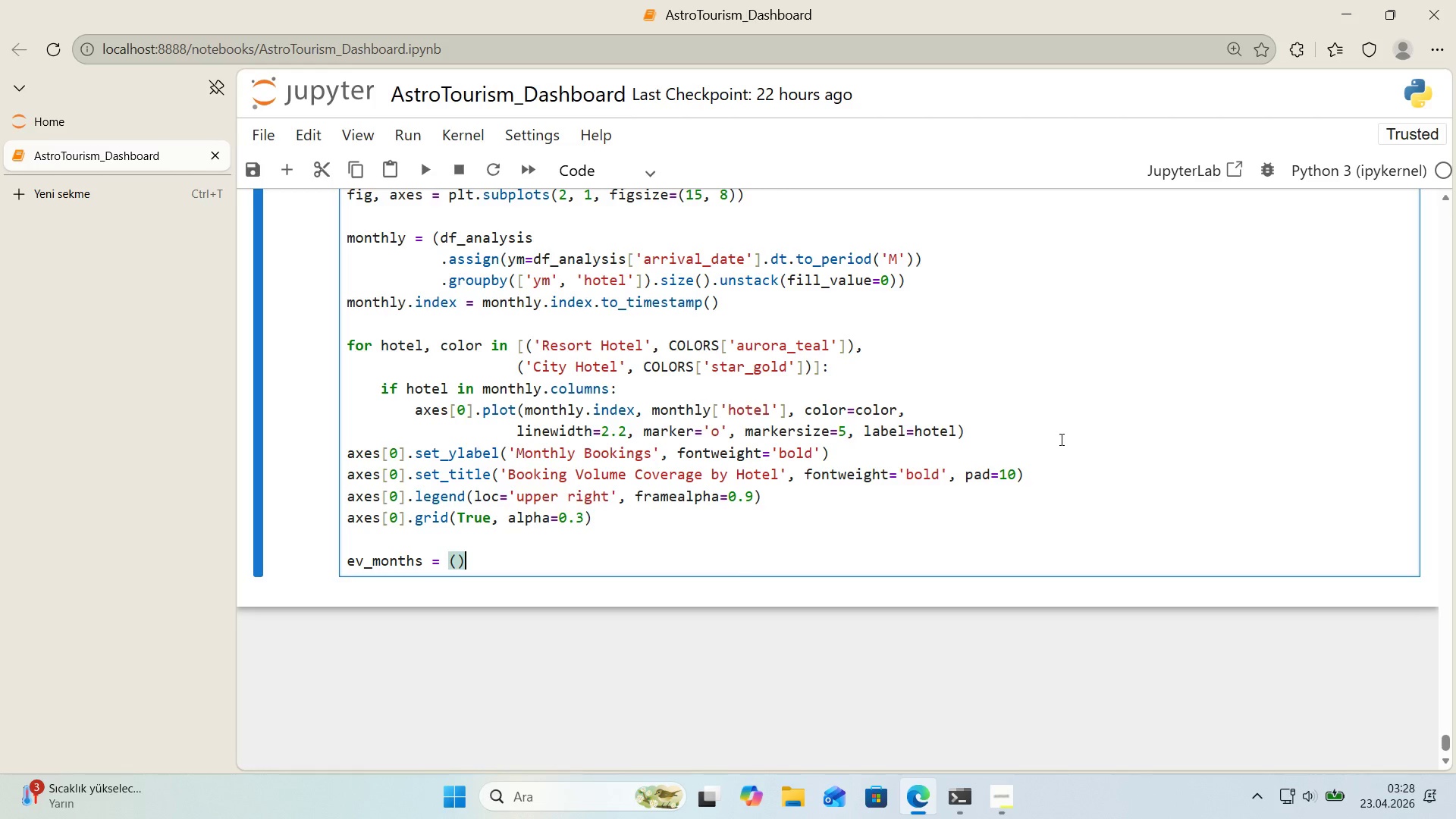 
key(ArrowLeft)
 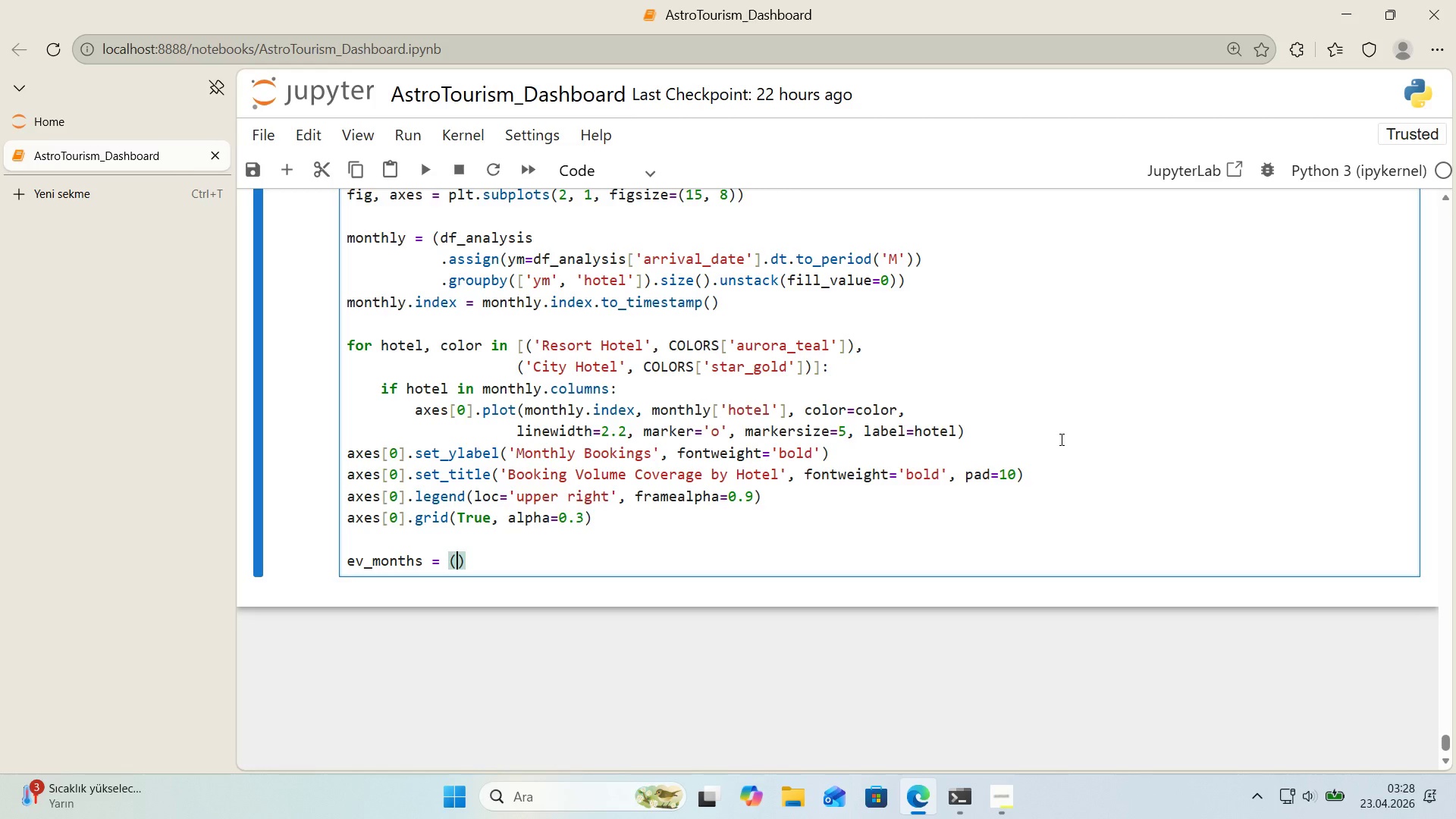 
type(df_astro)
 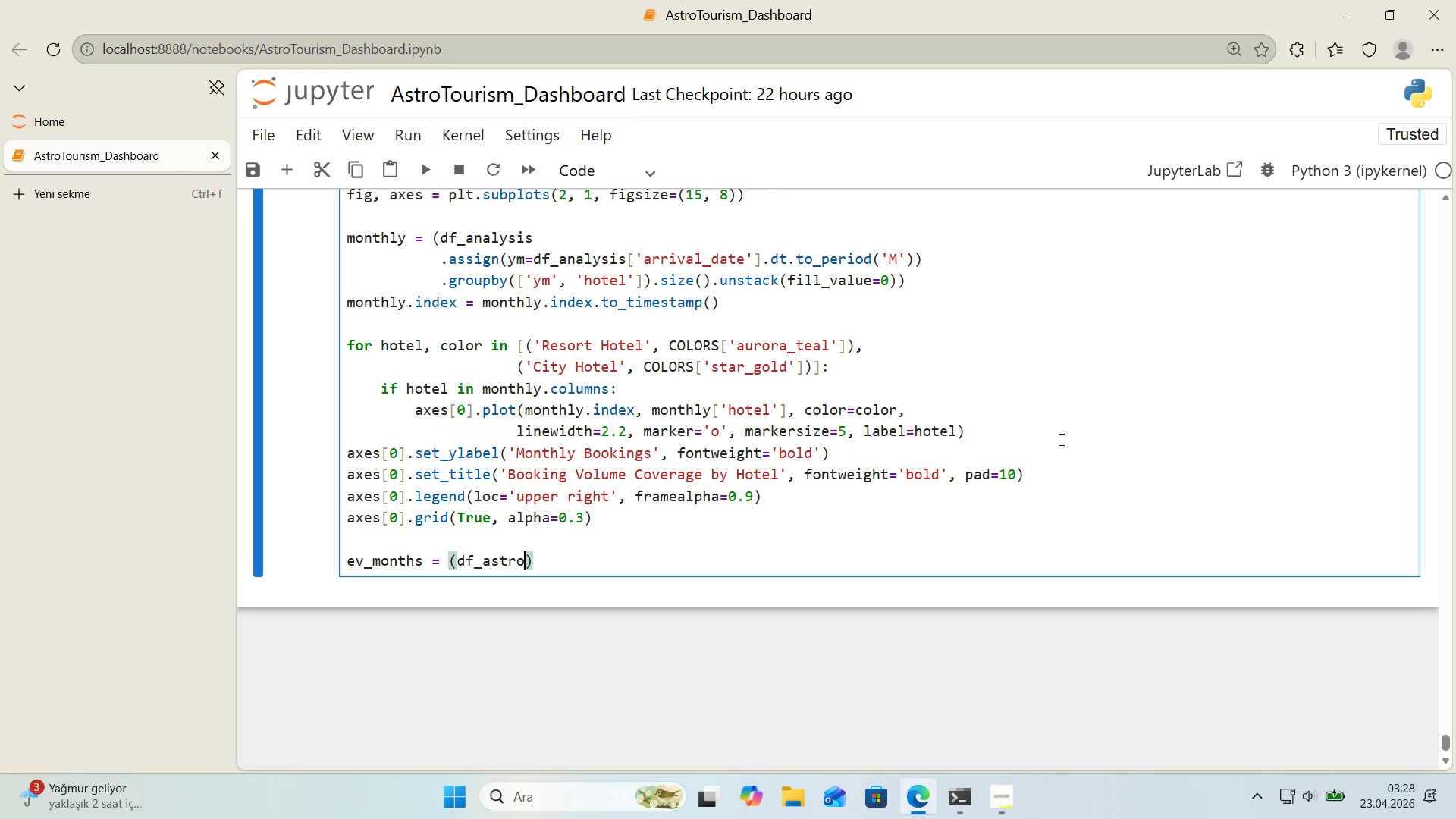 
key(Enter)
 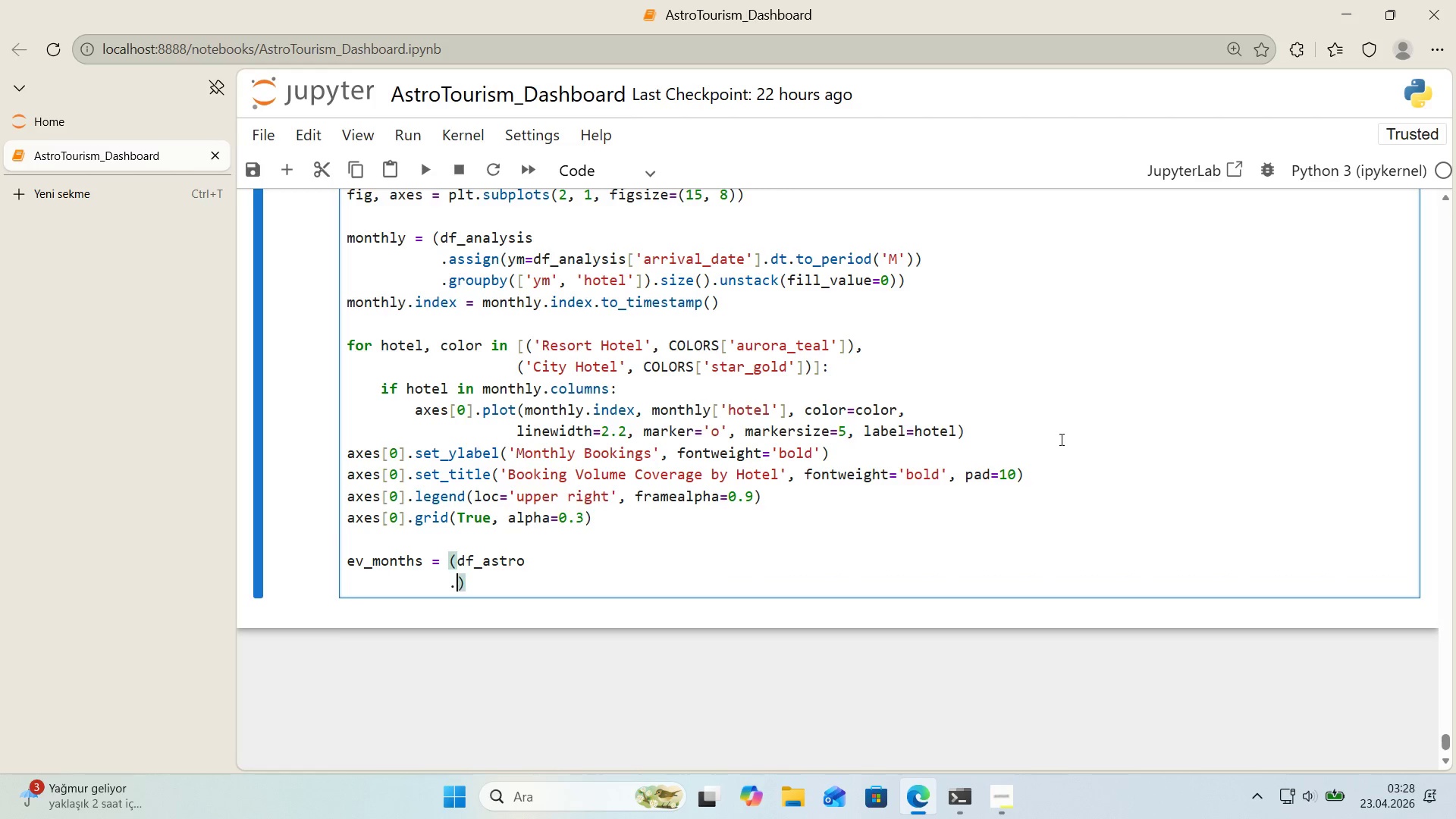 
type(.ass'gn()
key(Backspace)
type(*()
 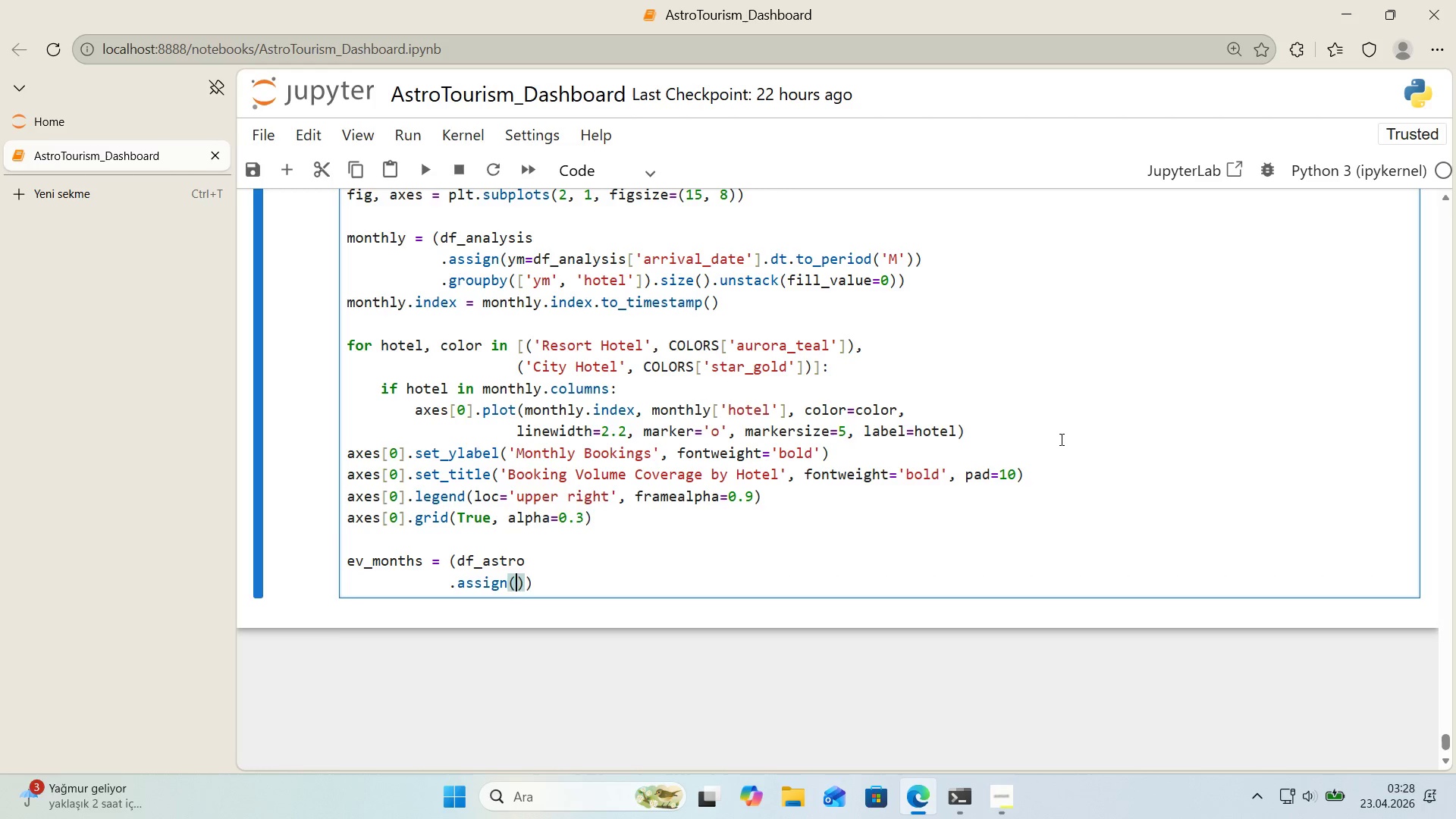 
 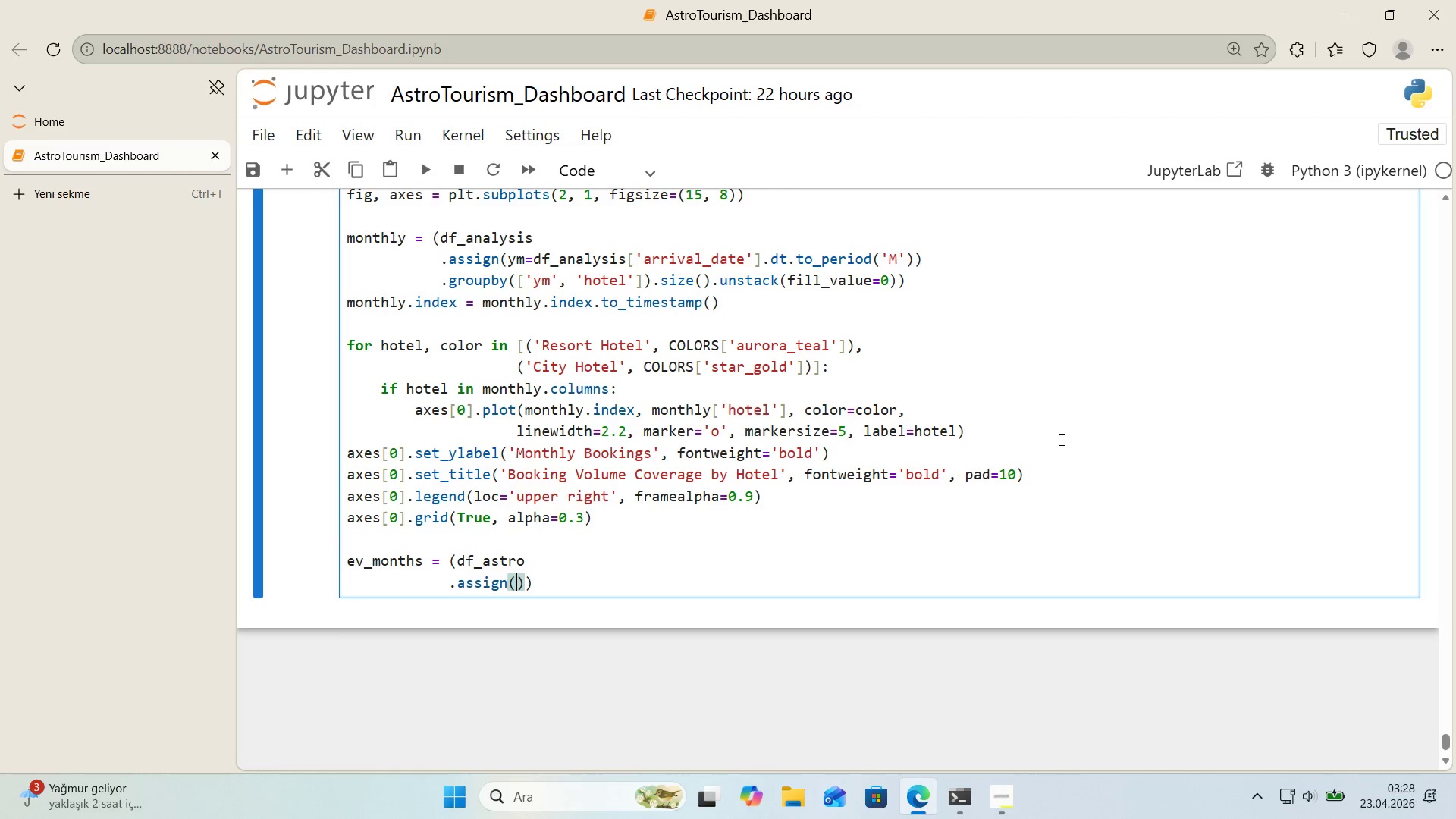 
key(ArrowLeft)
 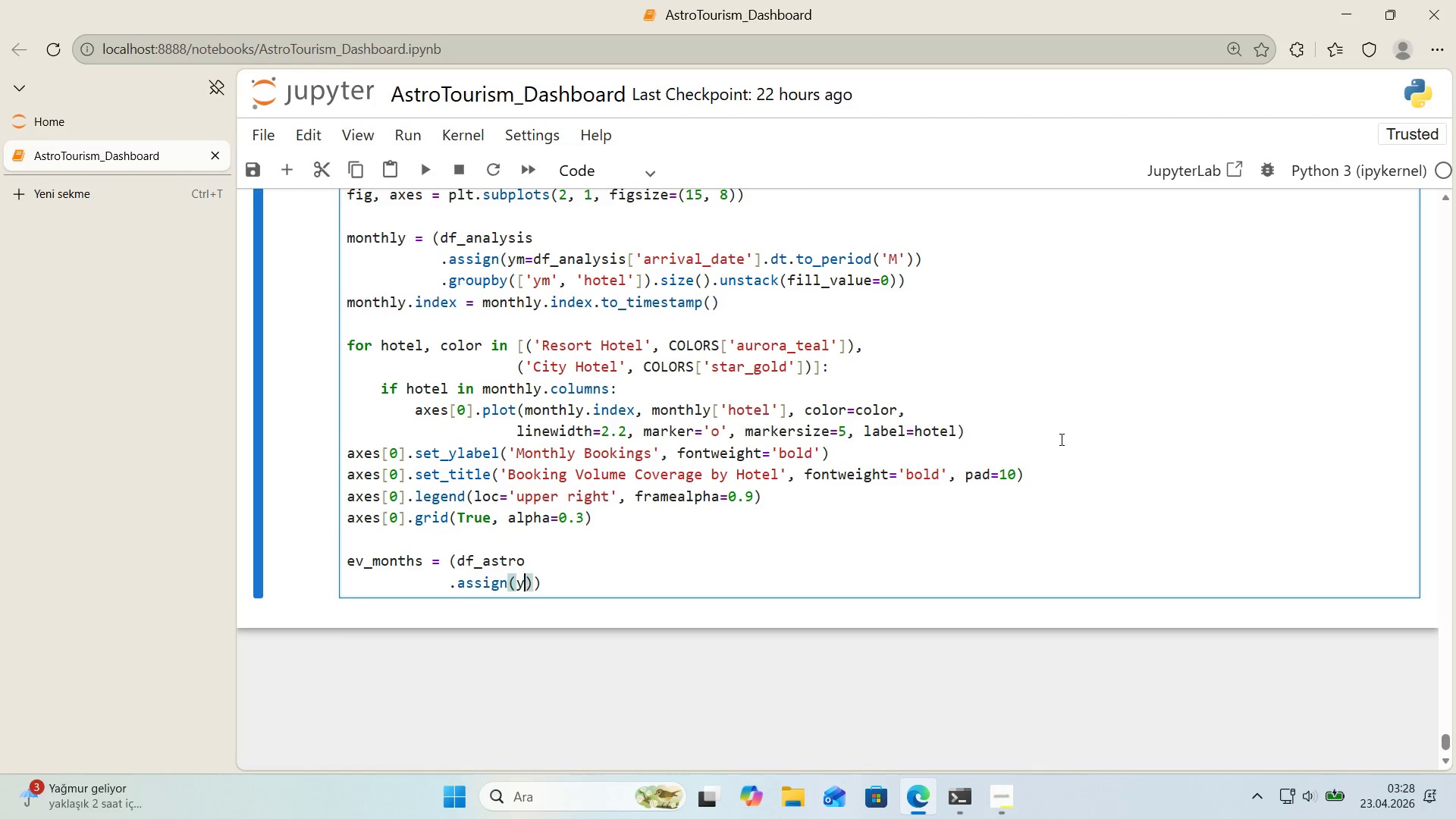 
type(ym)df_astro)
 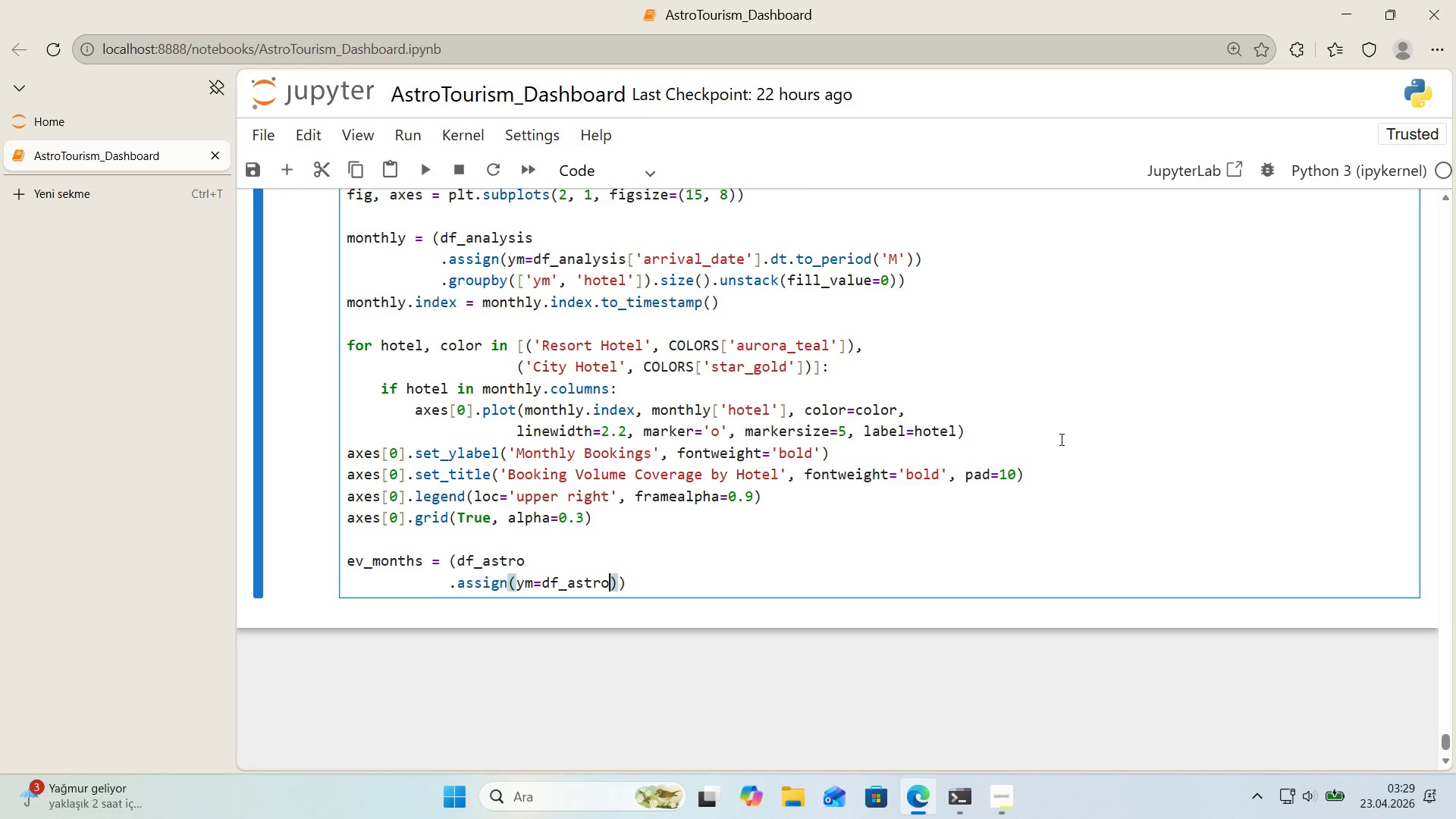 
key(Alt+Control+8)
 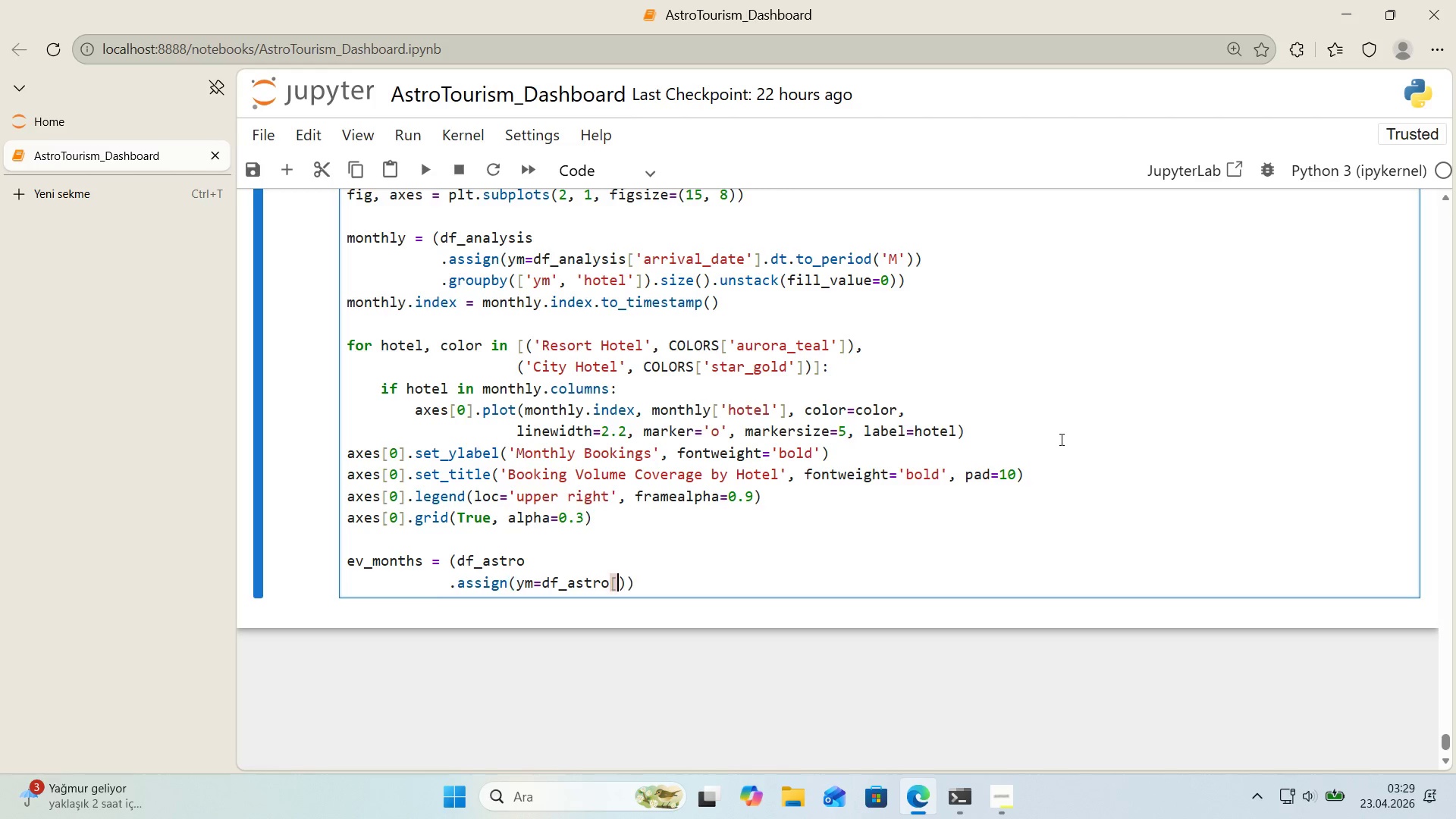 
key(Alt+Control+9)
 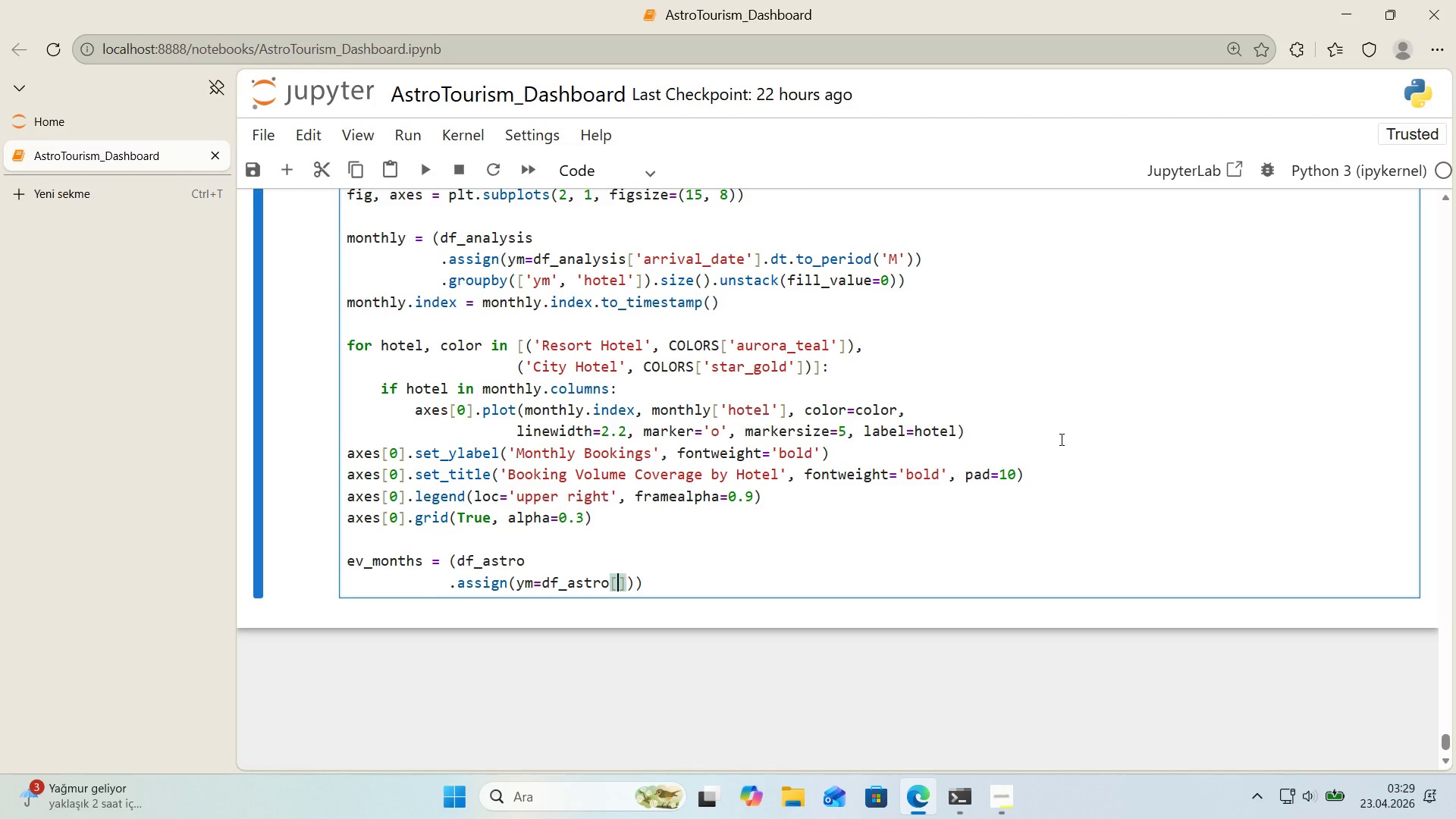 
key(ArrowLeft)
 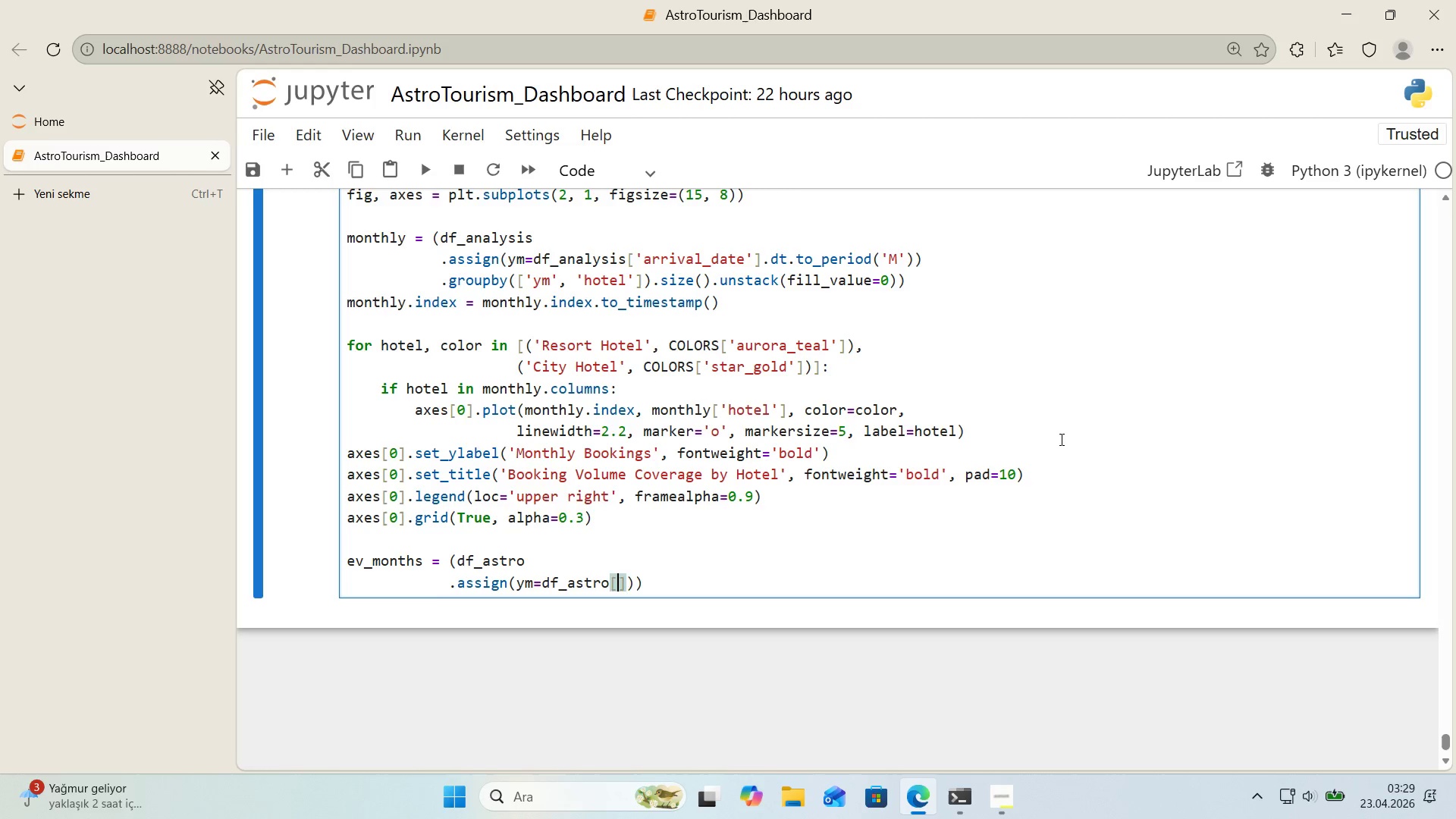 
type(@@)
 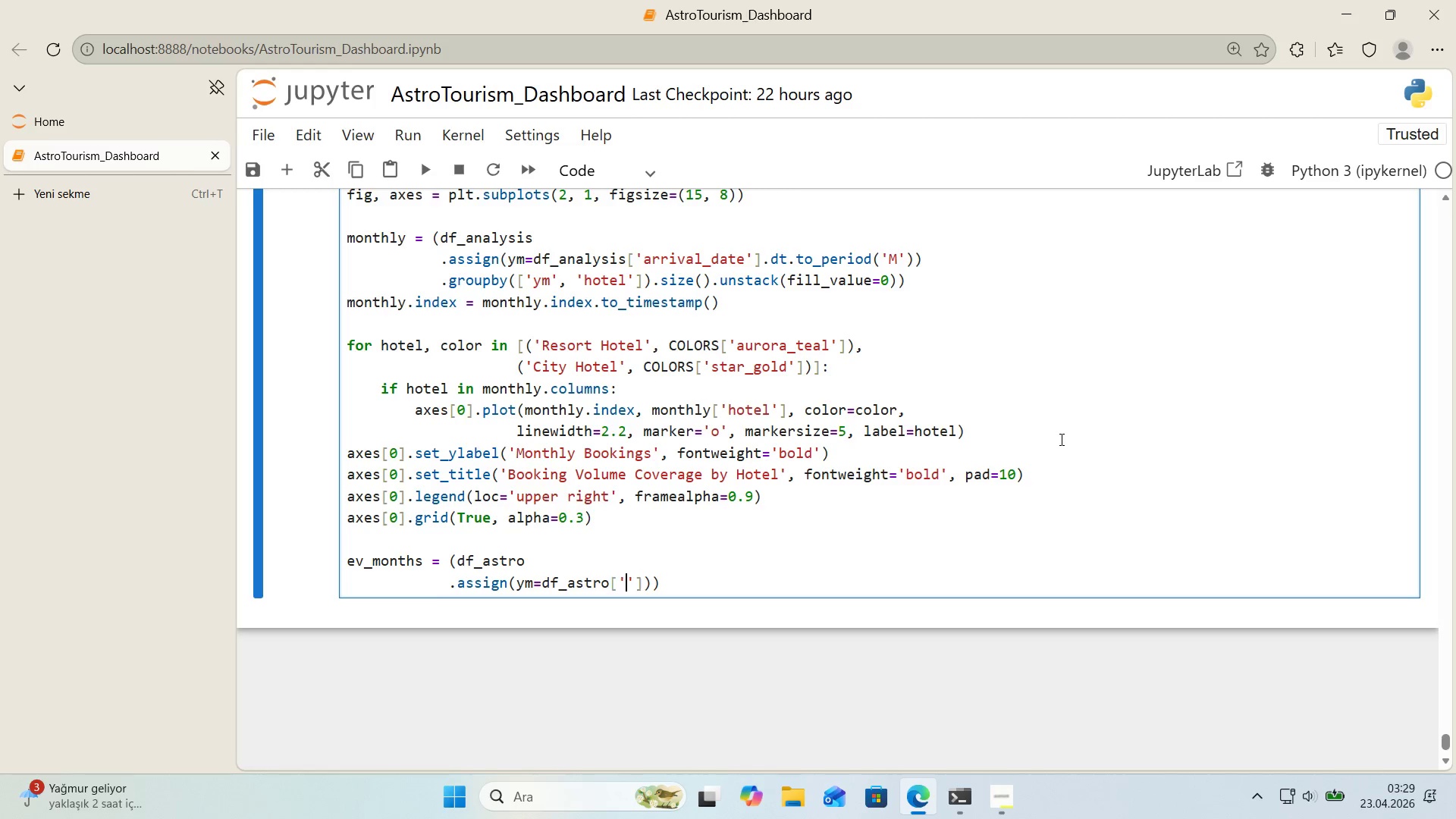 
key(ArrowLeft)
 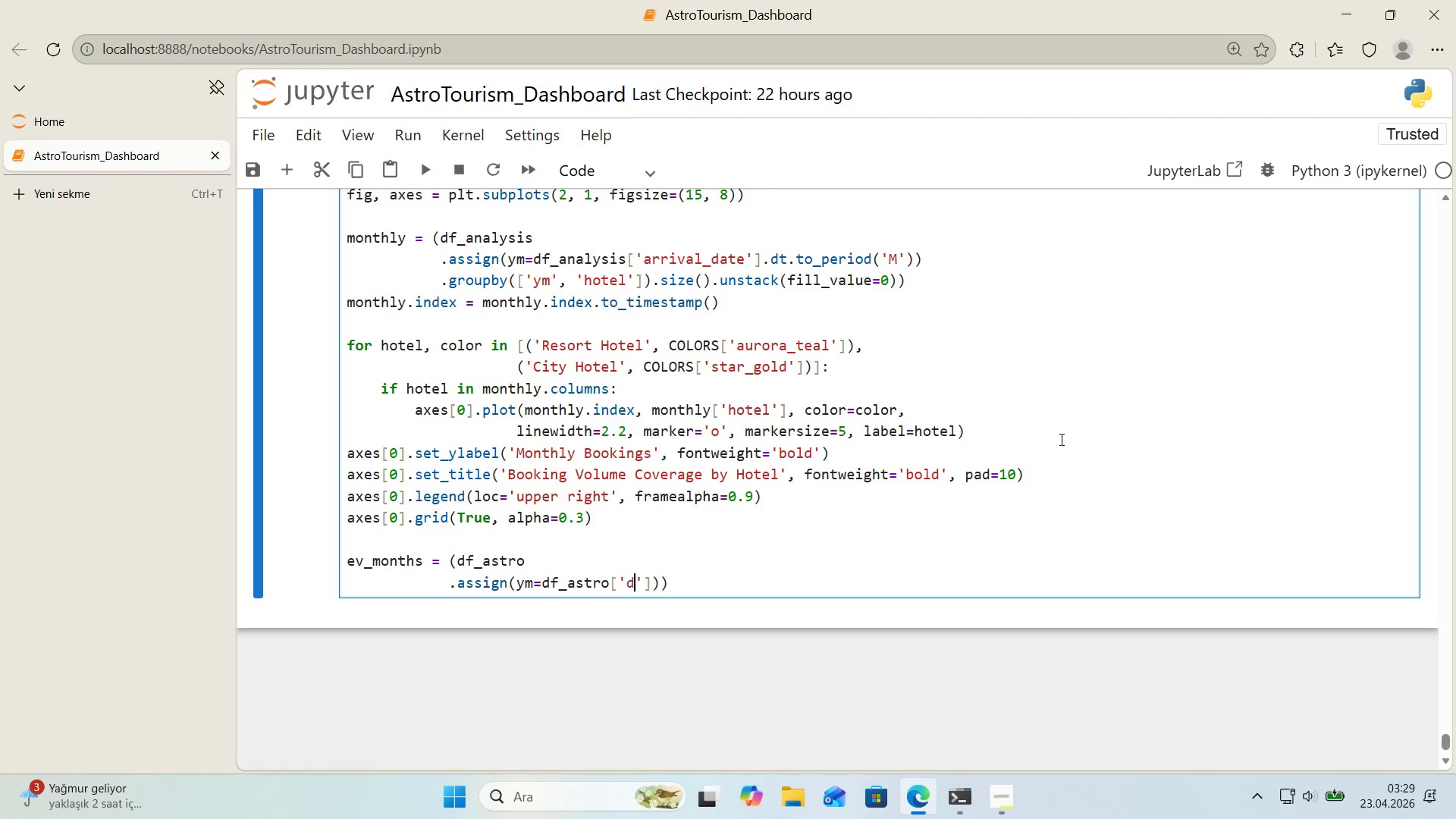 
type(date)
 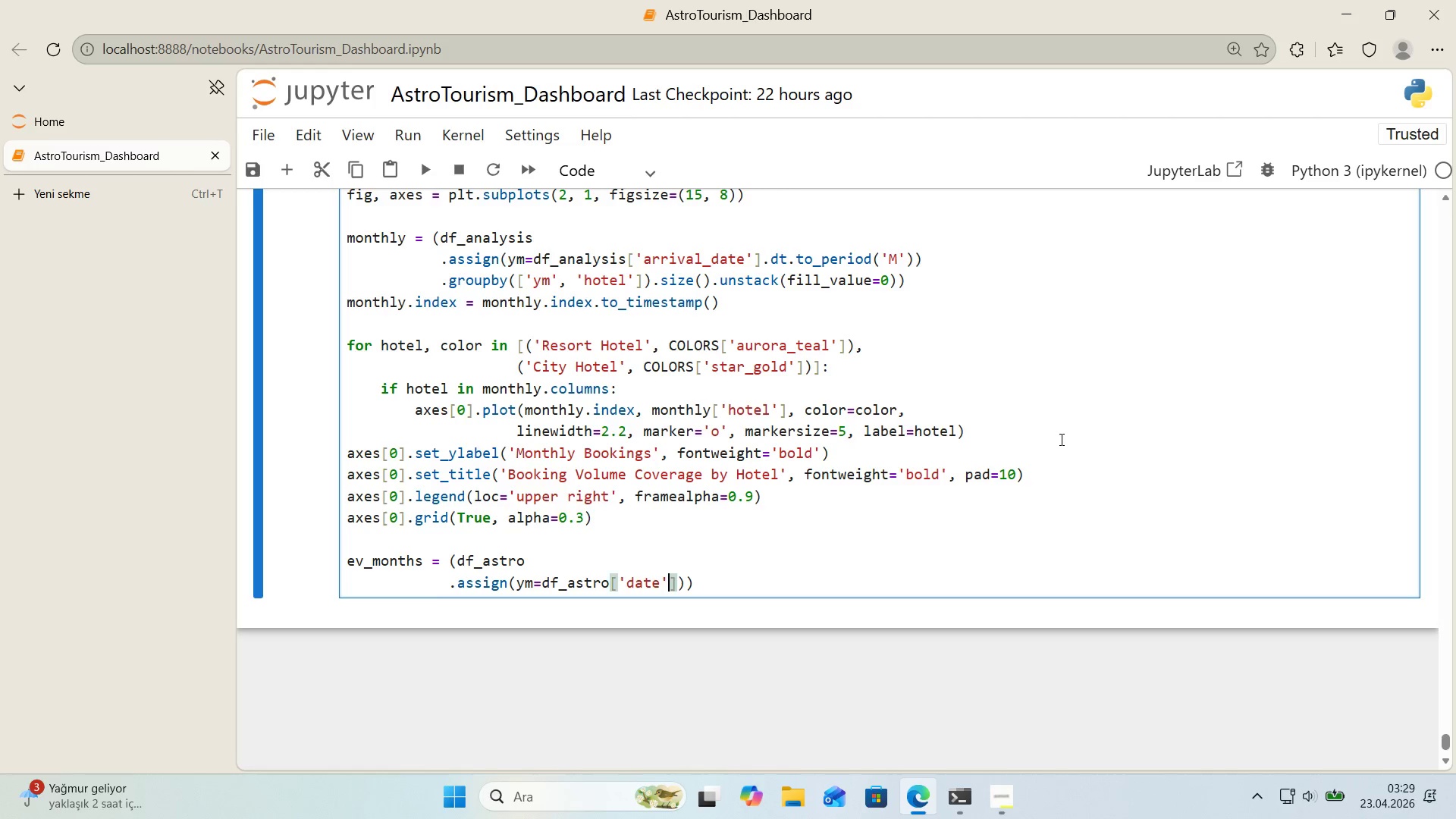 
key(ArrowRight)
 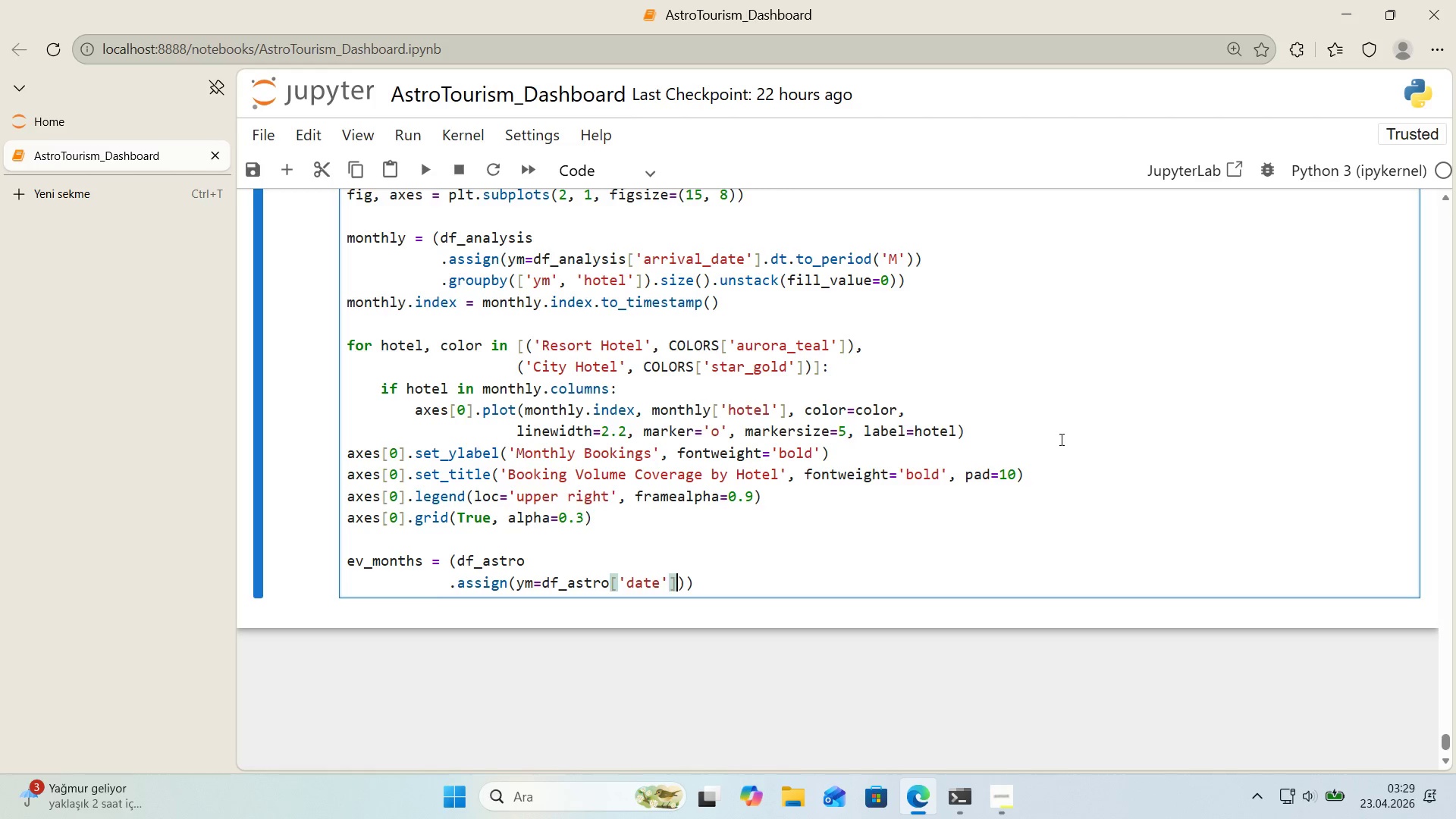 
key(ArrowRight)
 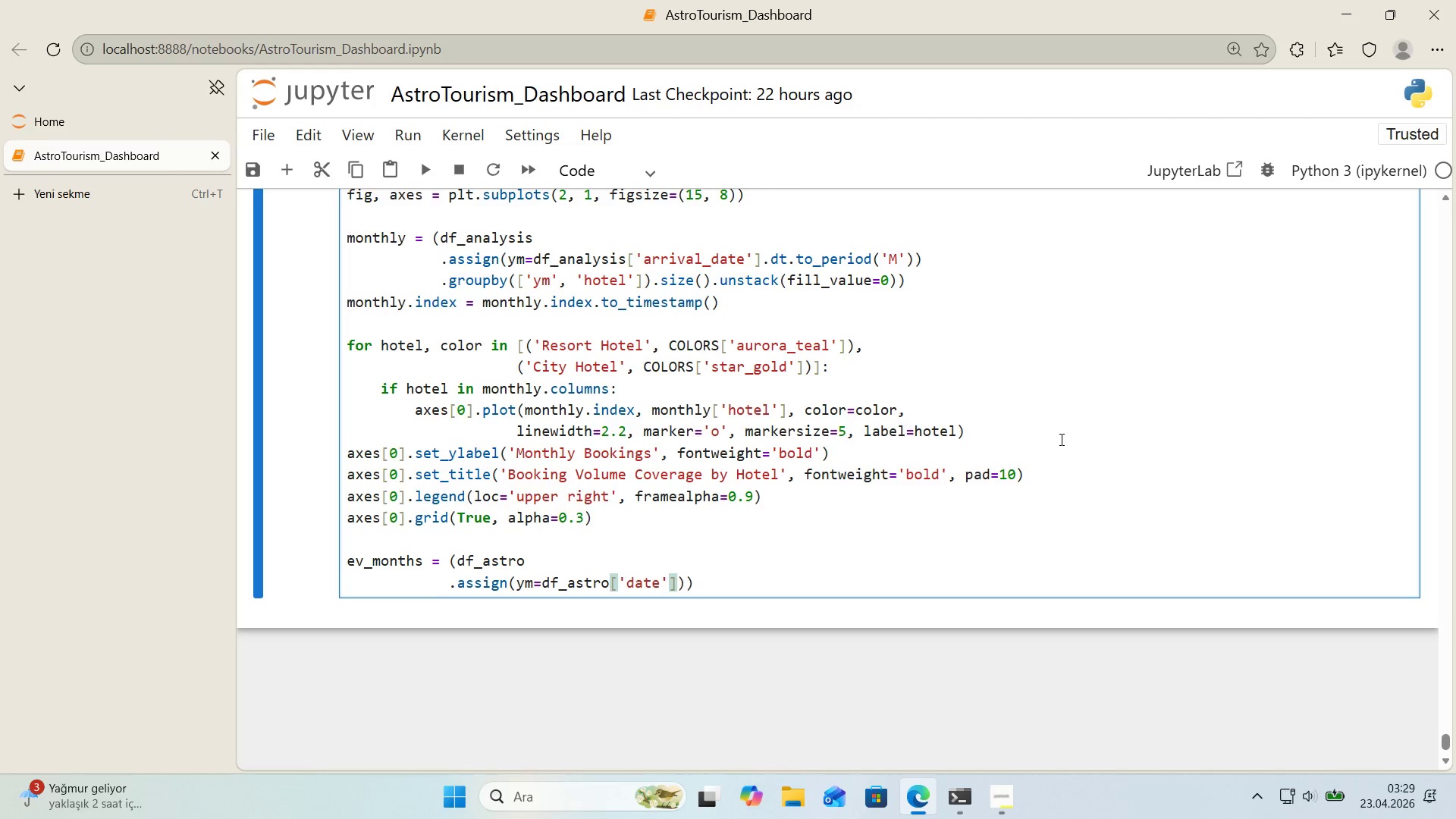 
type(.dt.to_per'od*()
 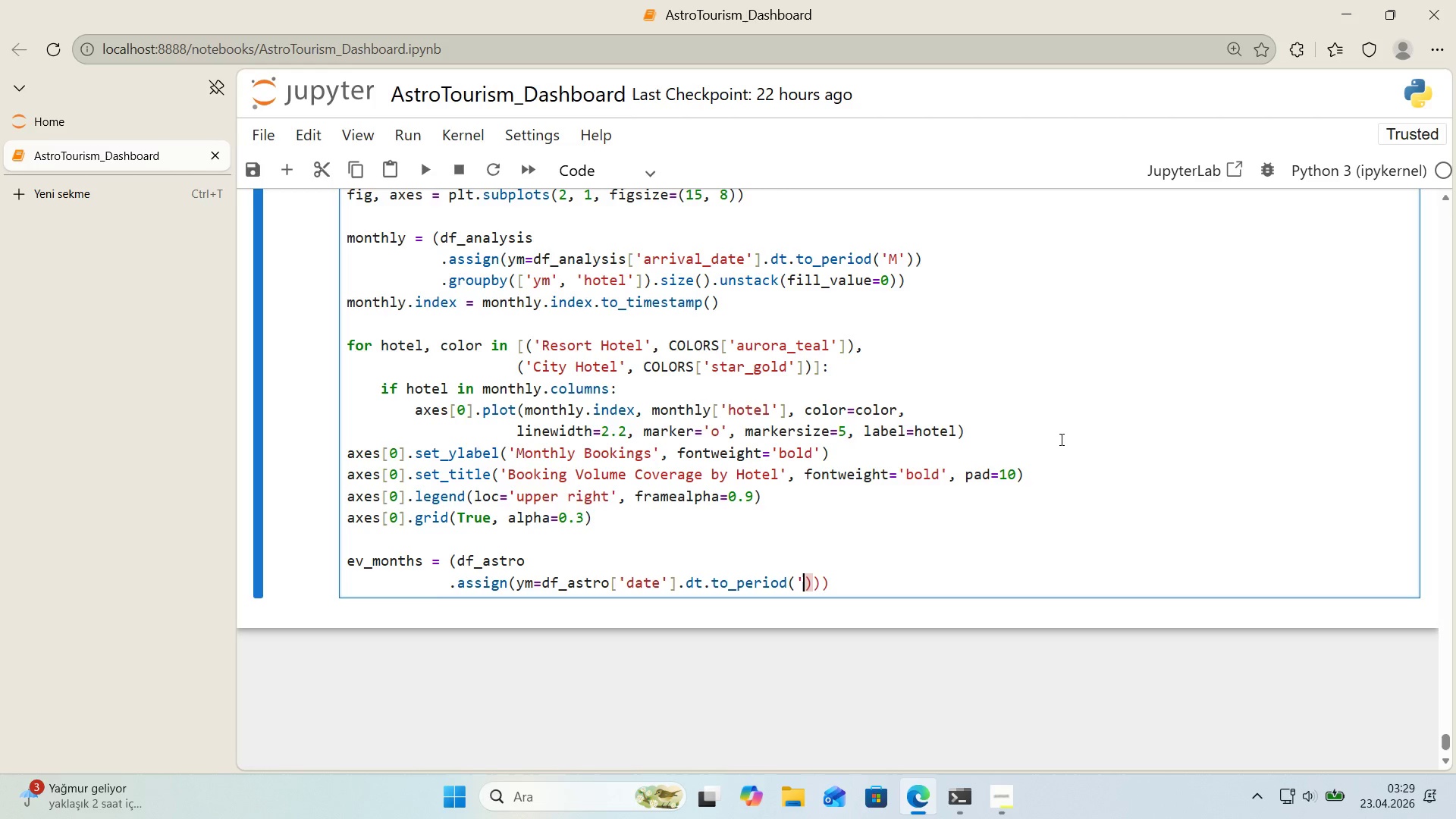 
 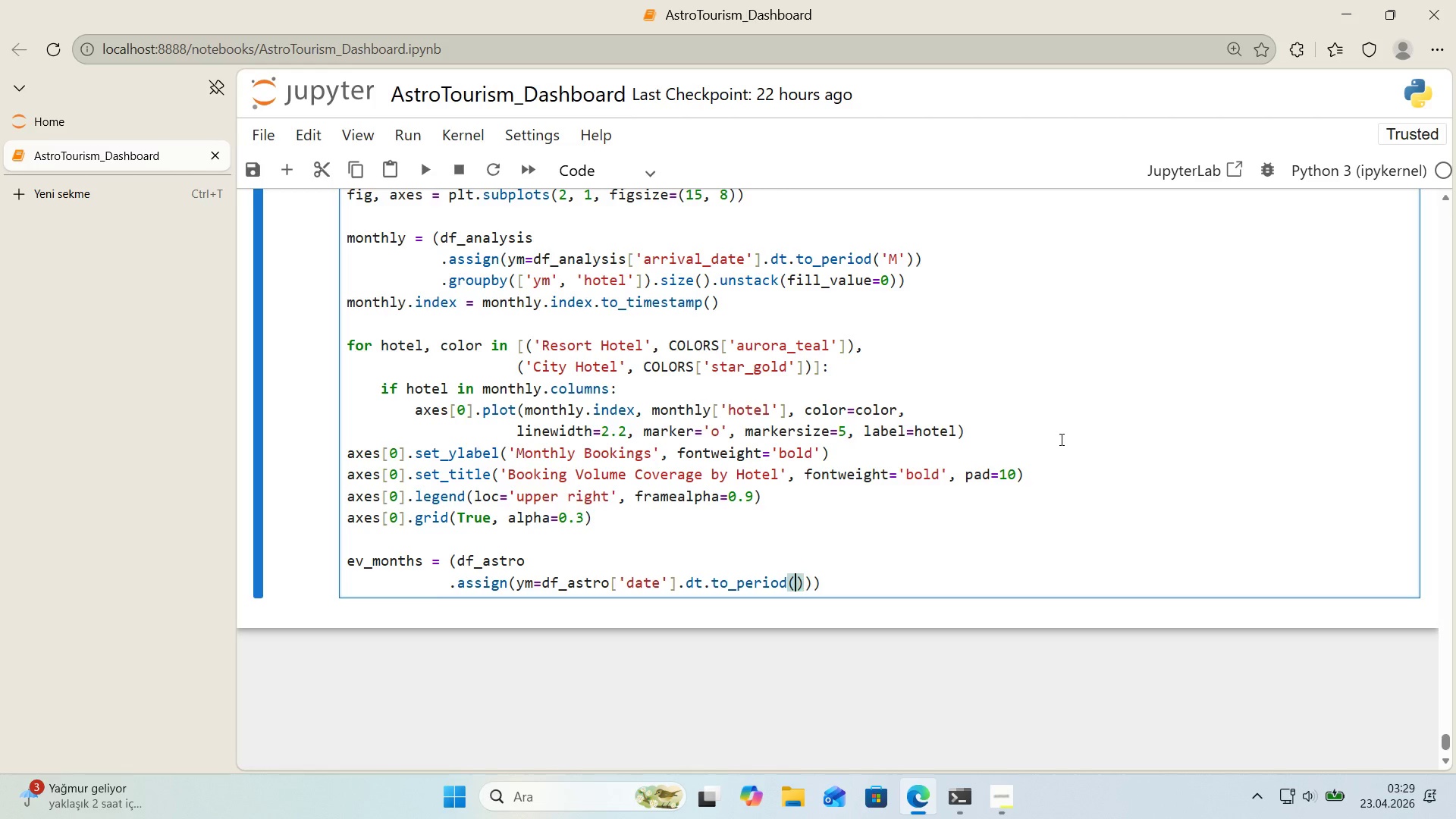 
key(ArrowLeft)
 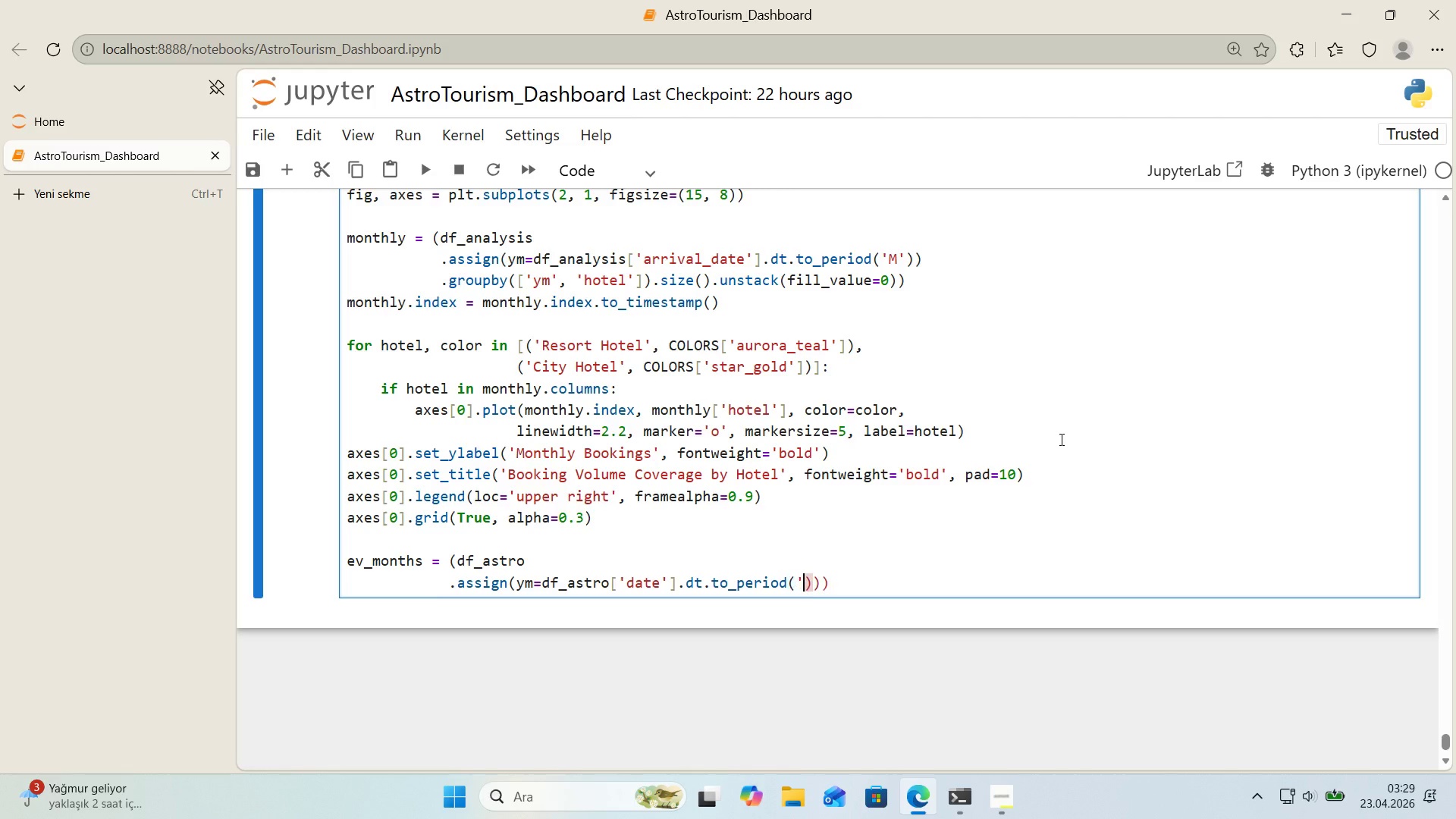 
type(@@)
 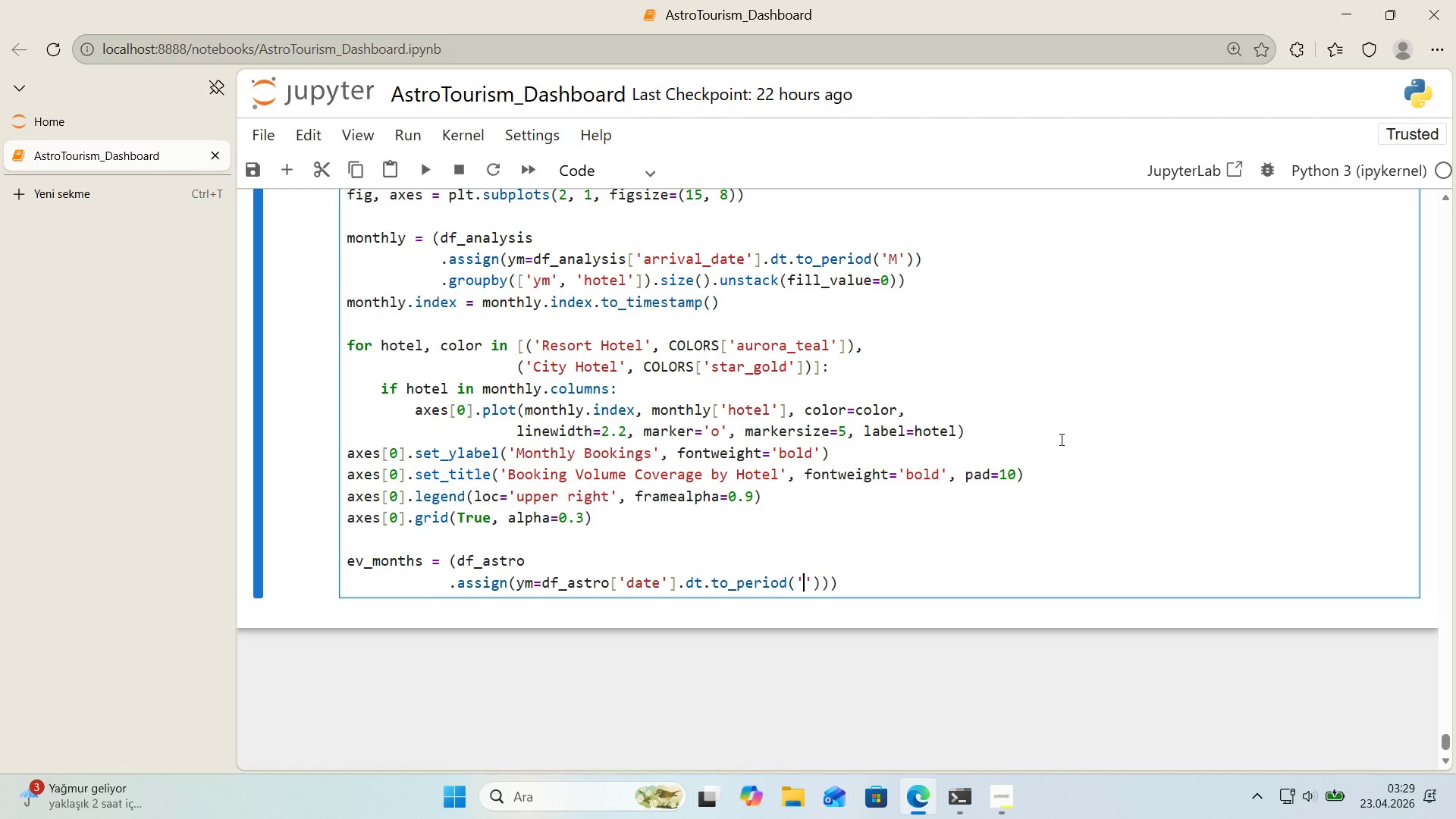 
key(ArrowLeft)
 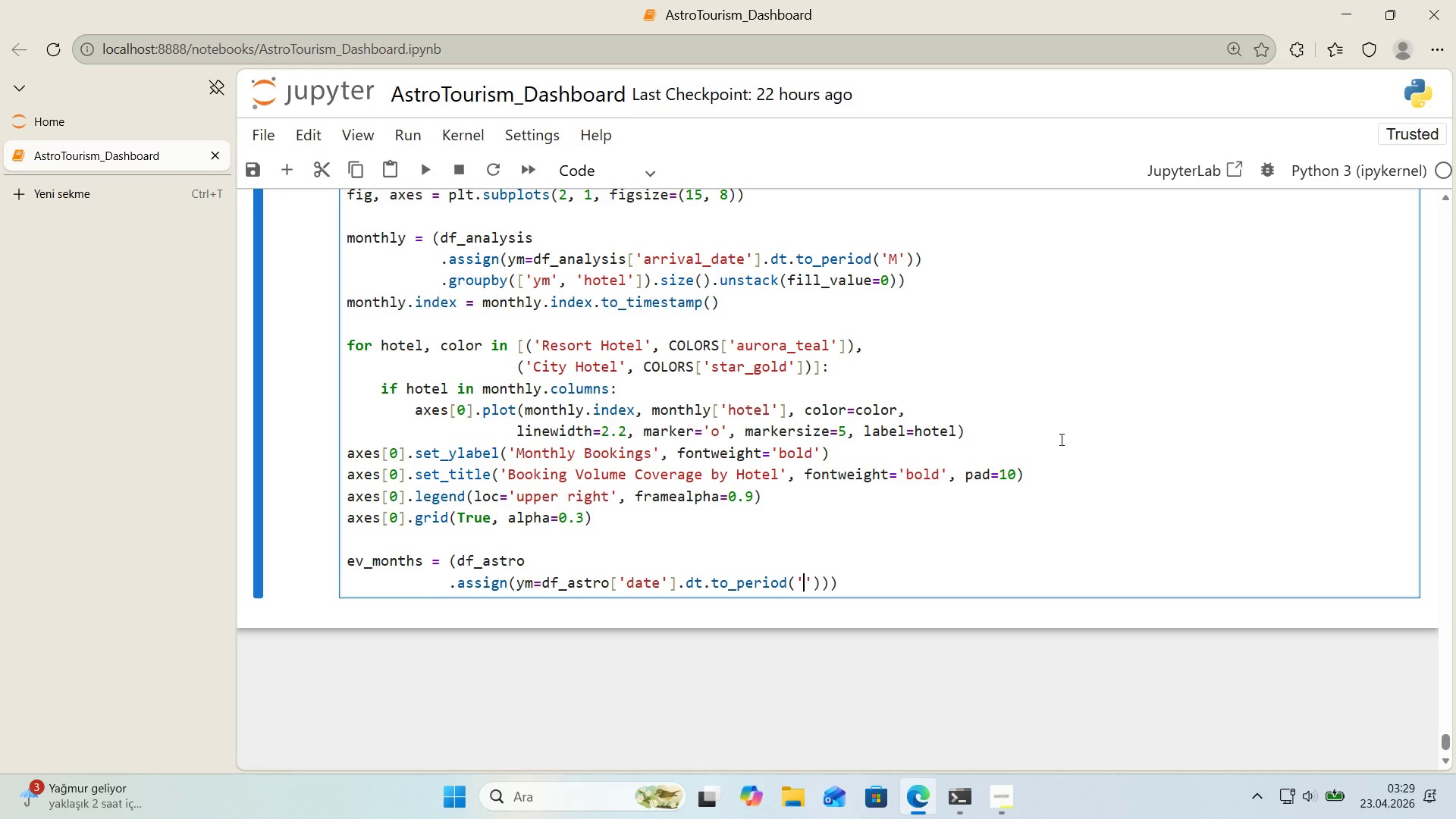 
key(CapsLock)
 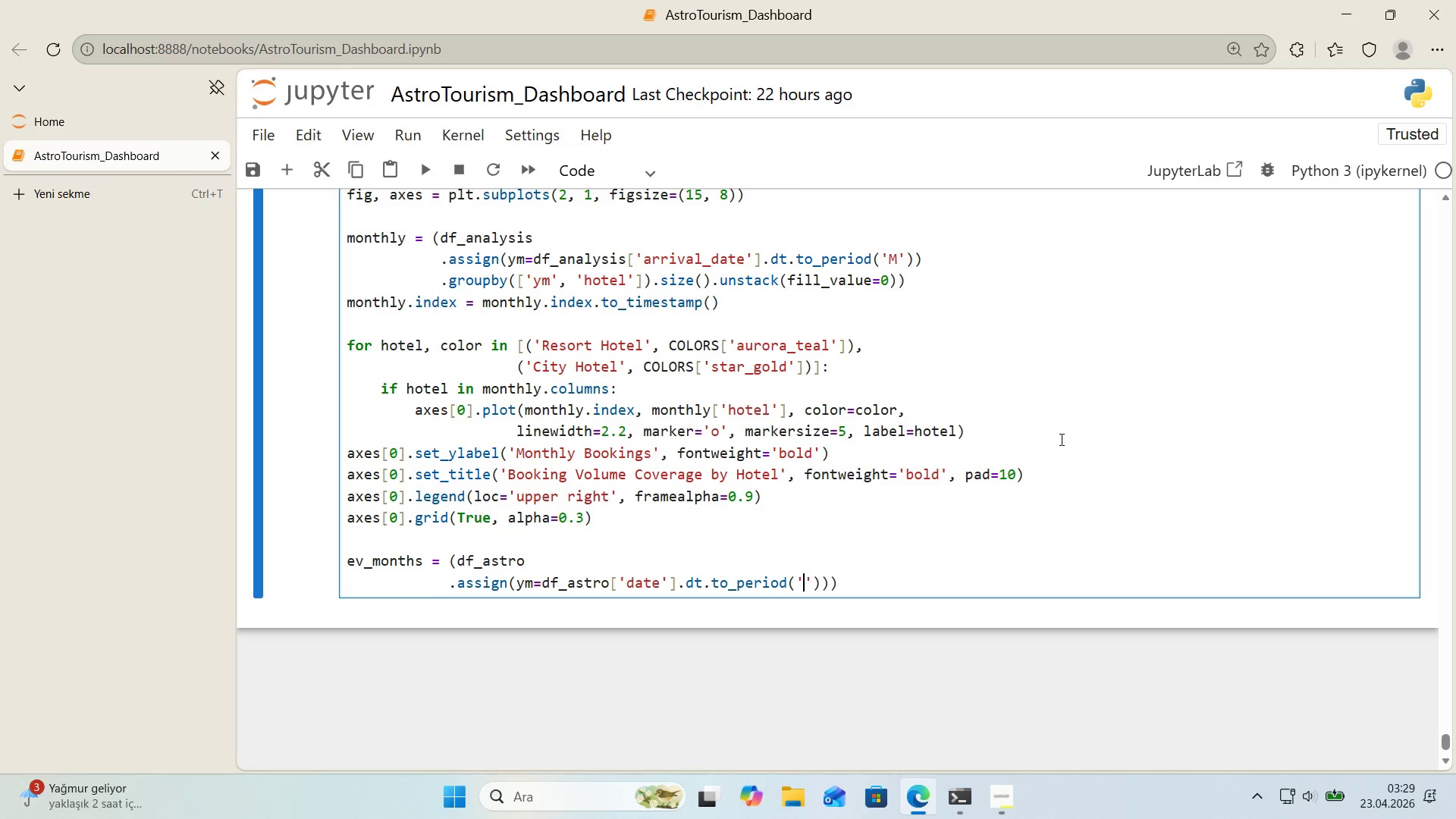 
key(M)
 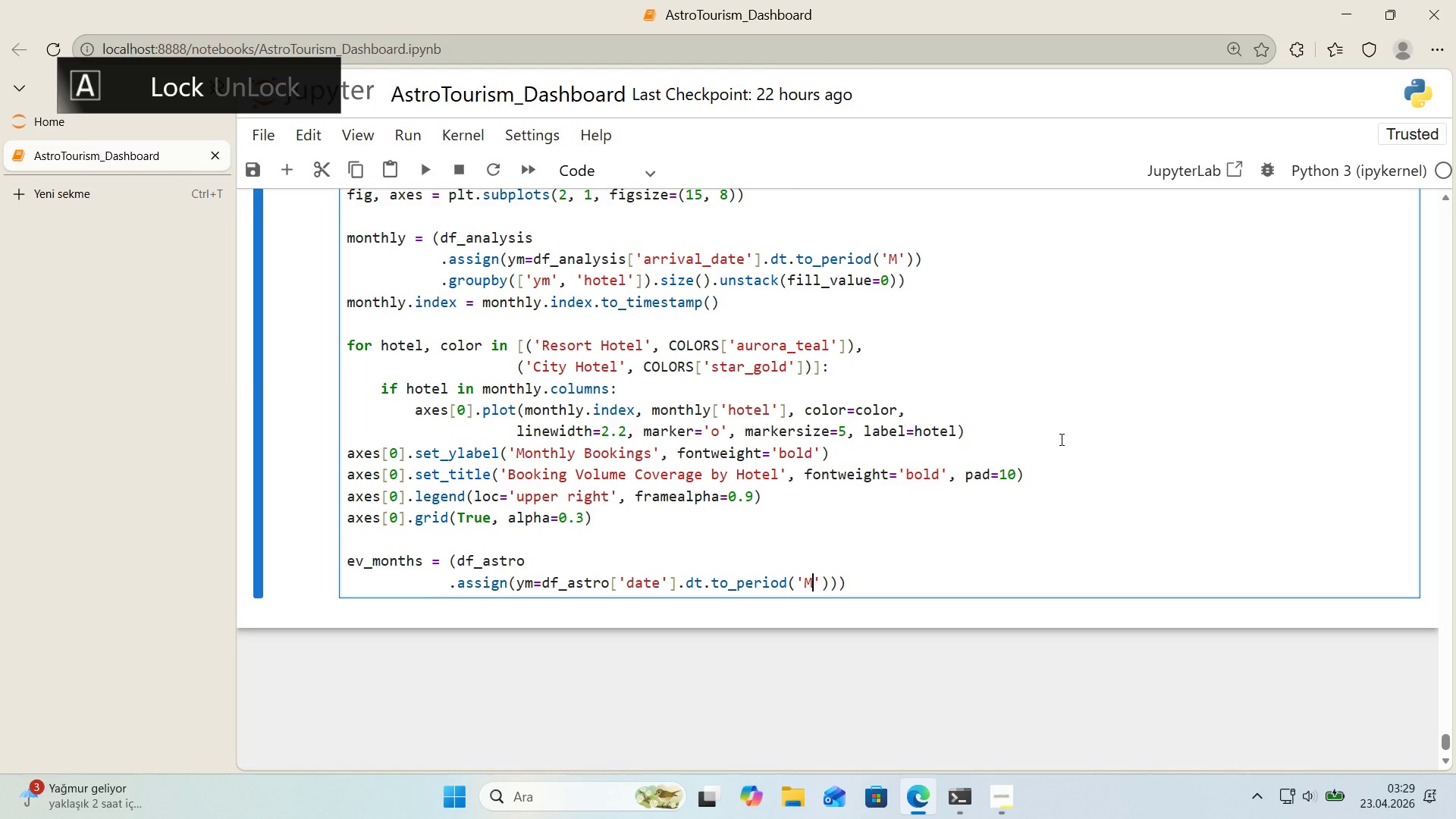 
key(CapsLock)
 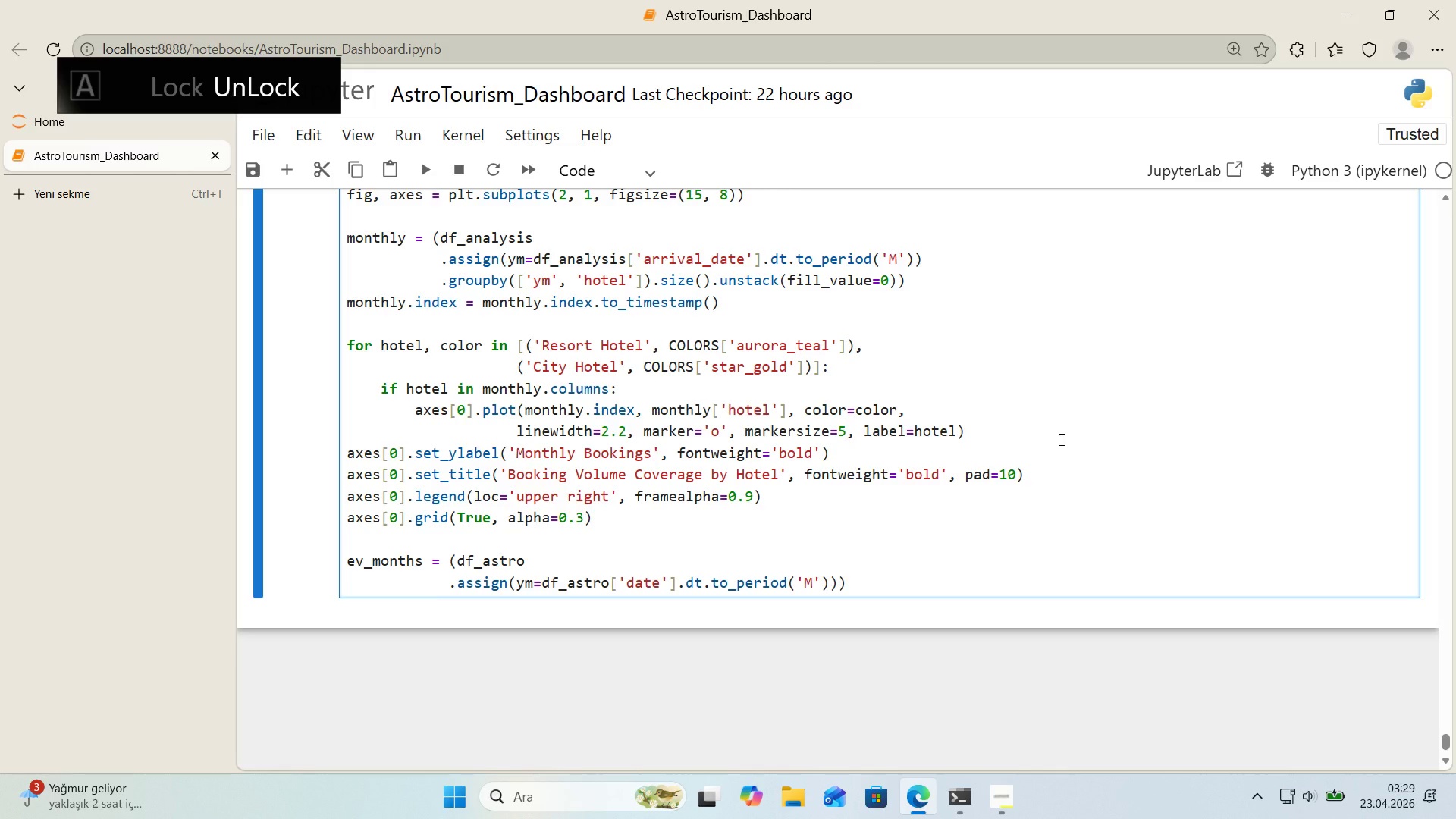 
key(ArrowRight)
 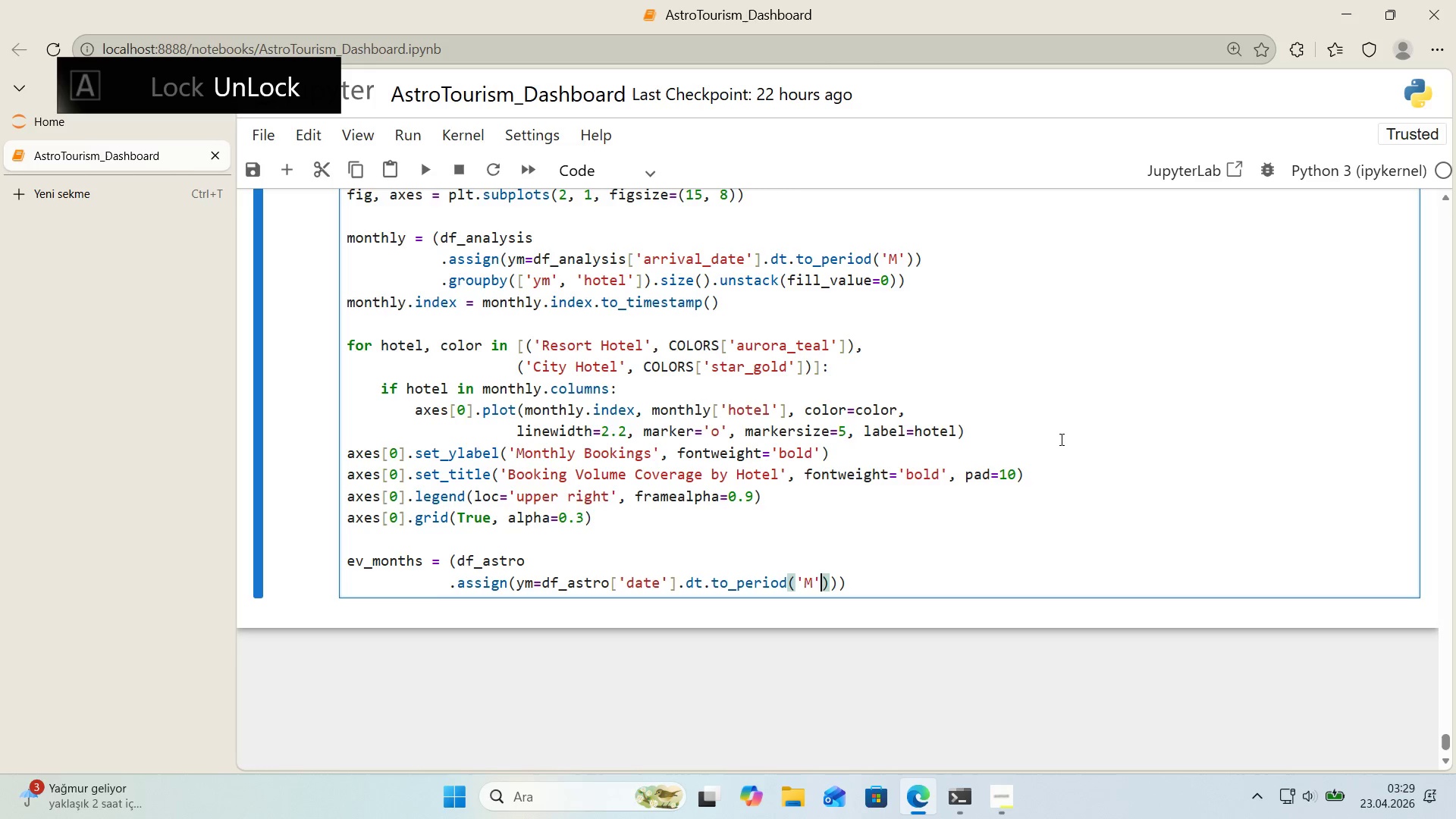 
key(ArrowRight)
 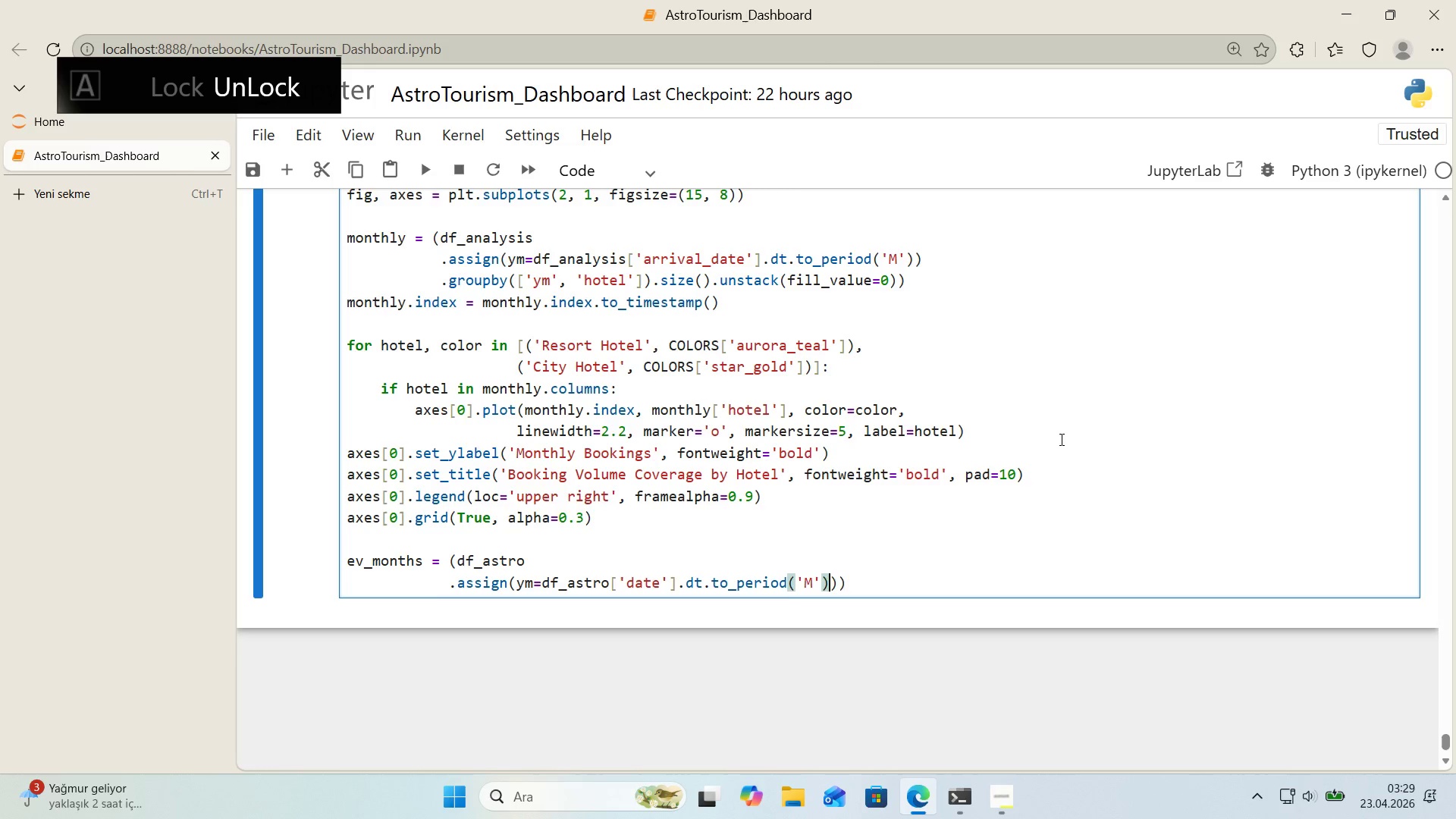 
key(ArrowRight)
 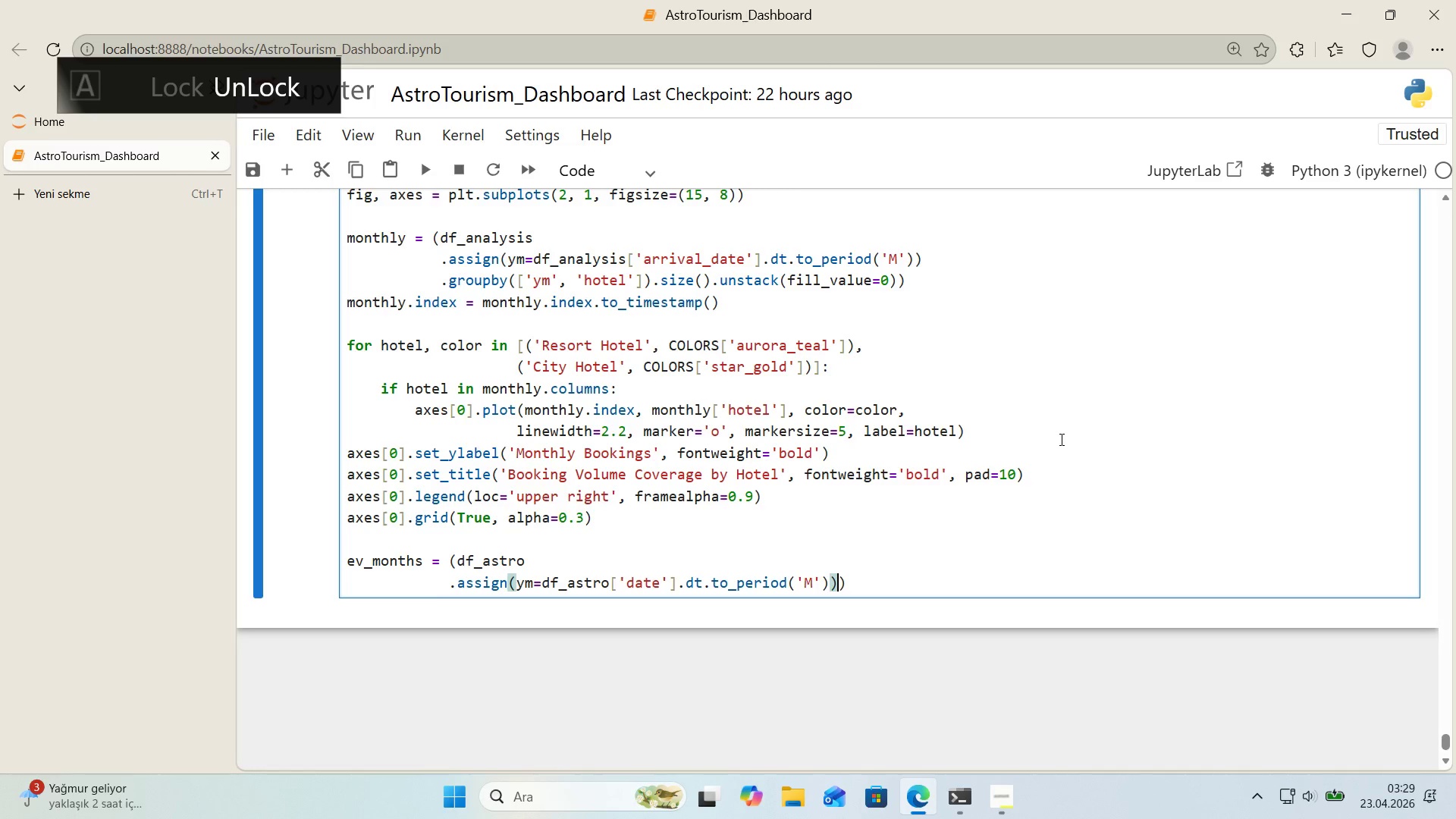 
key(Enter)
 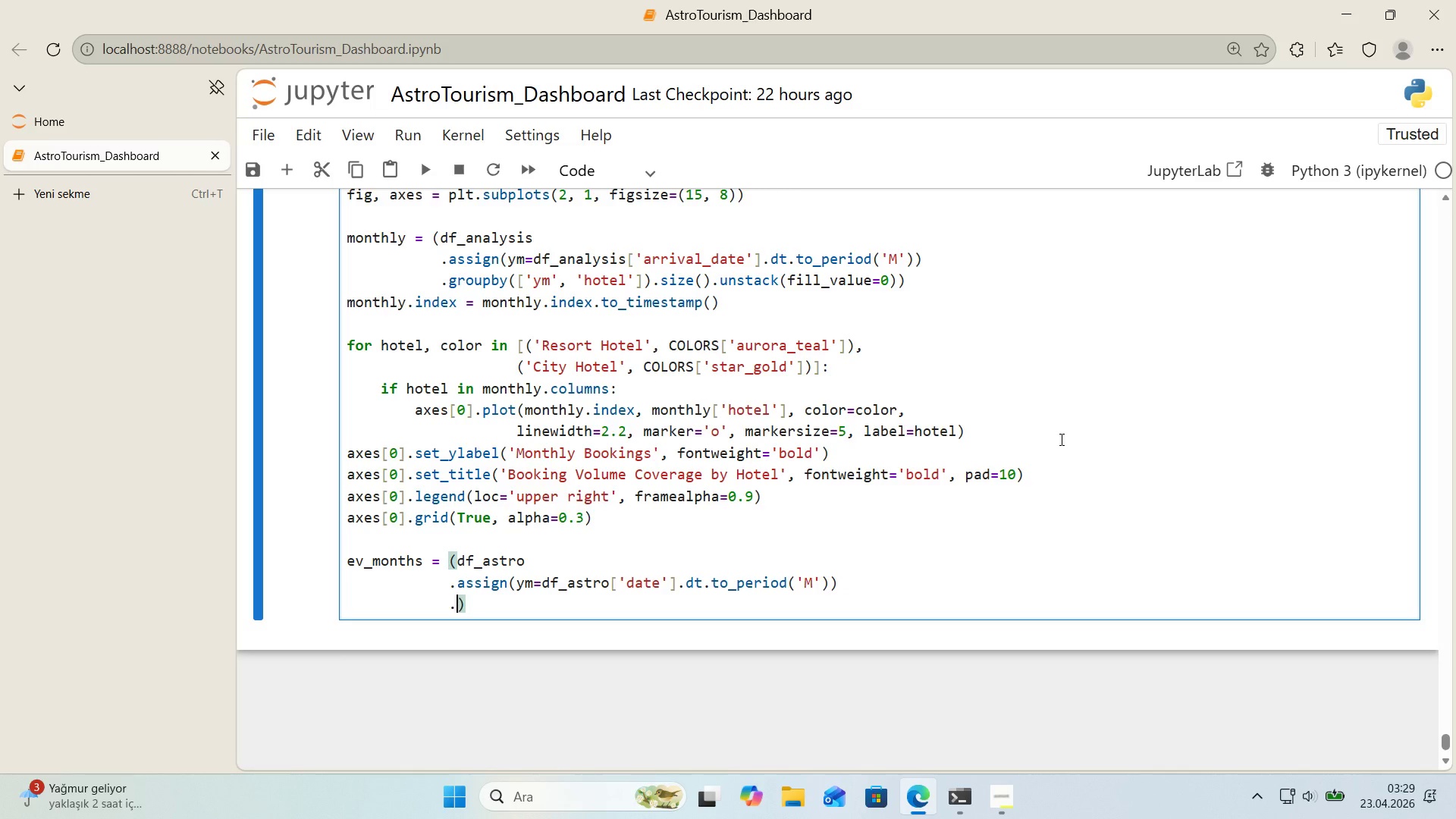 
type(.groupby*()
 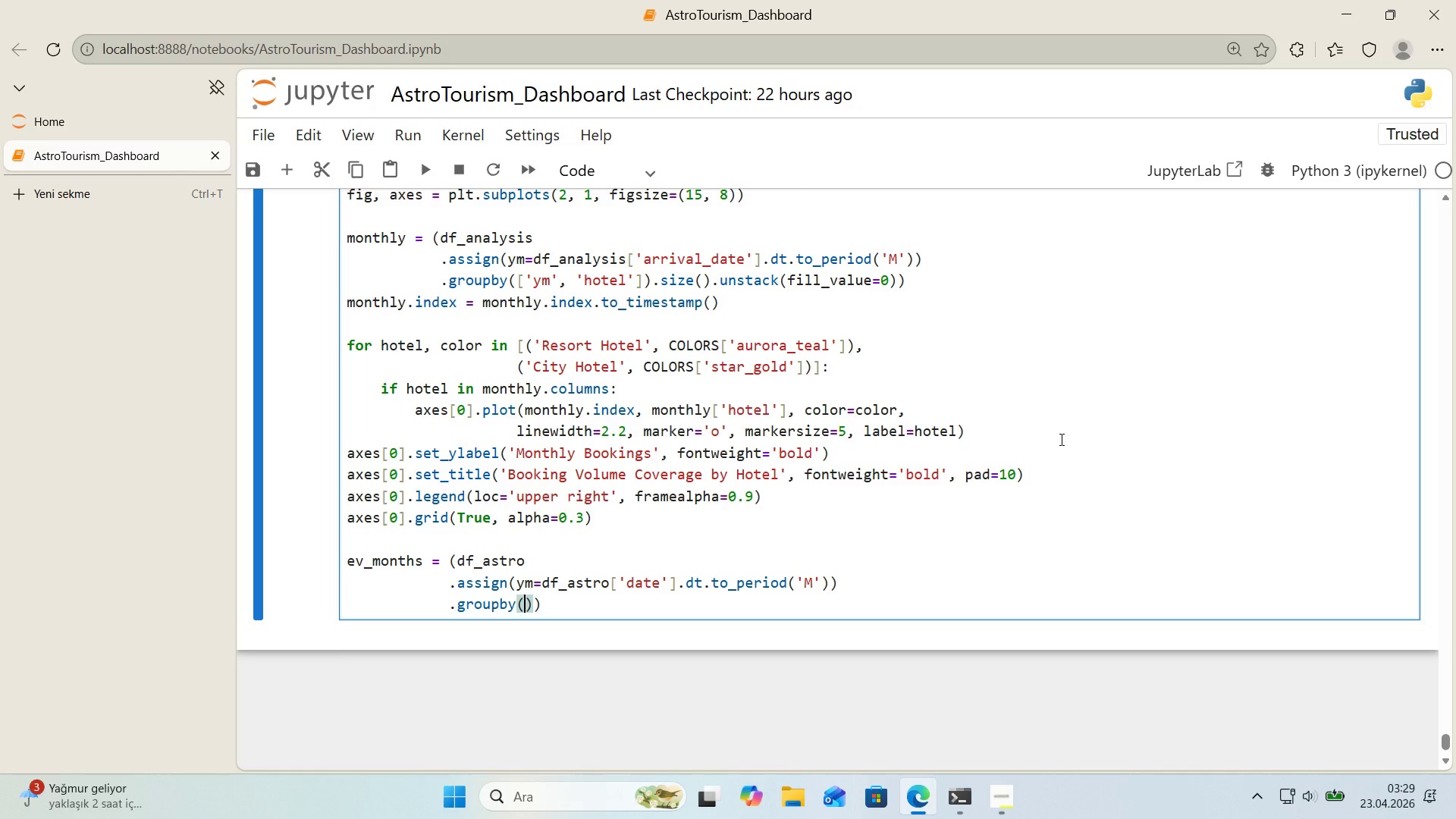 
 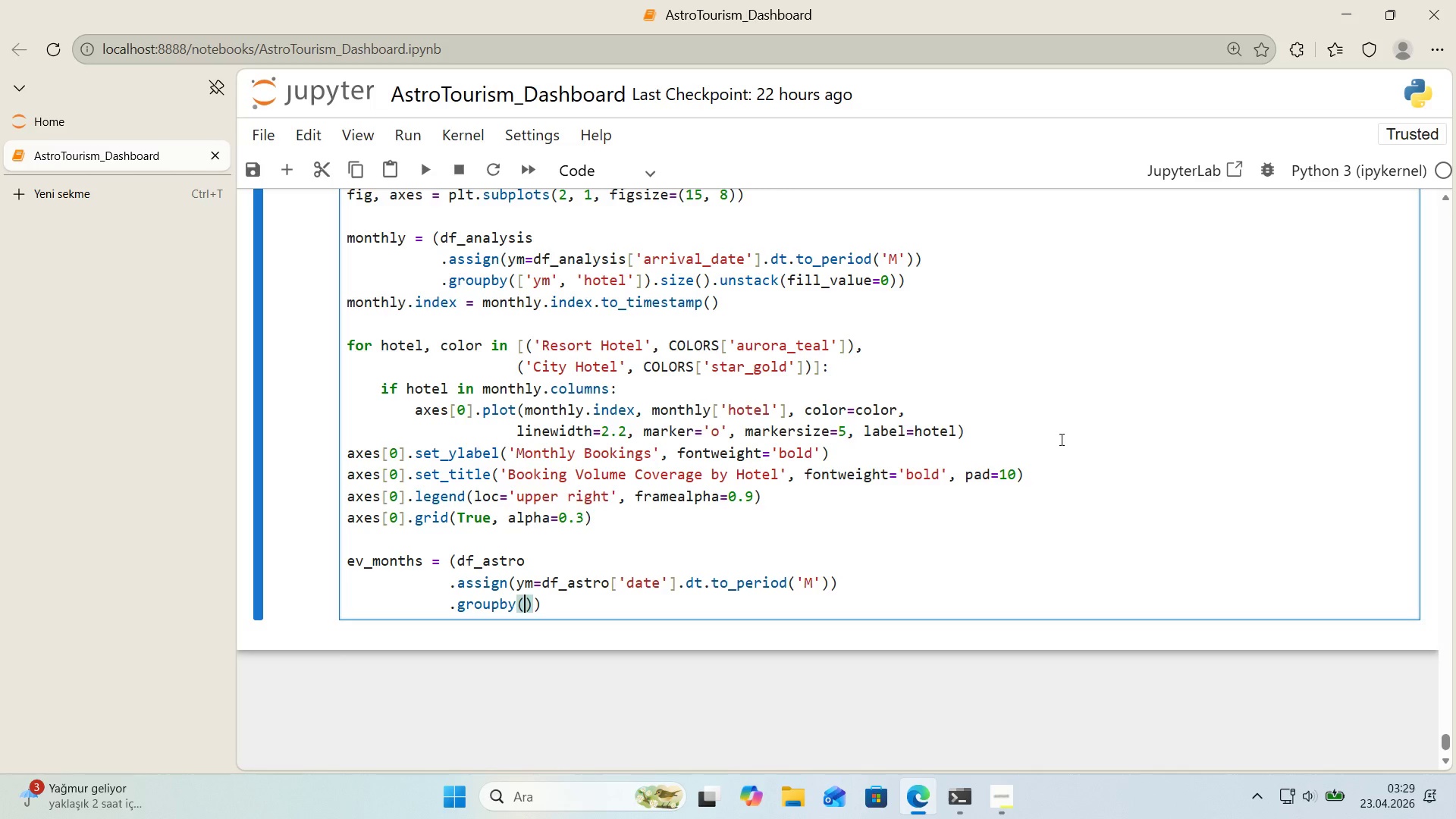 
key(ArrowLeft)
 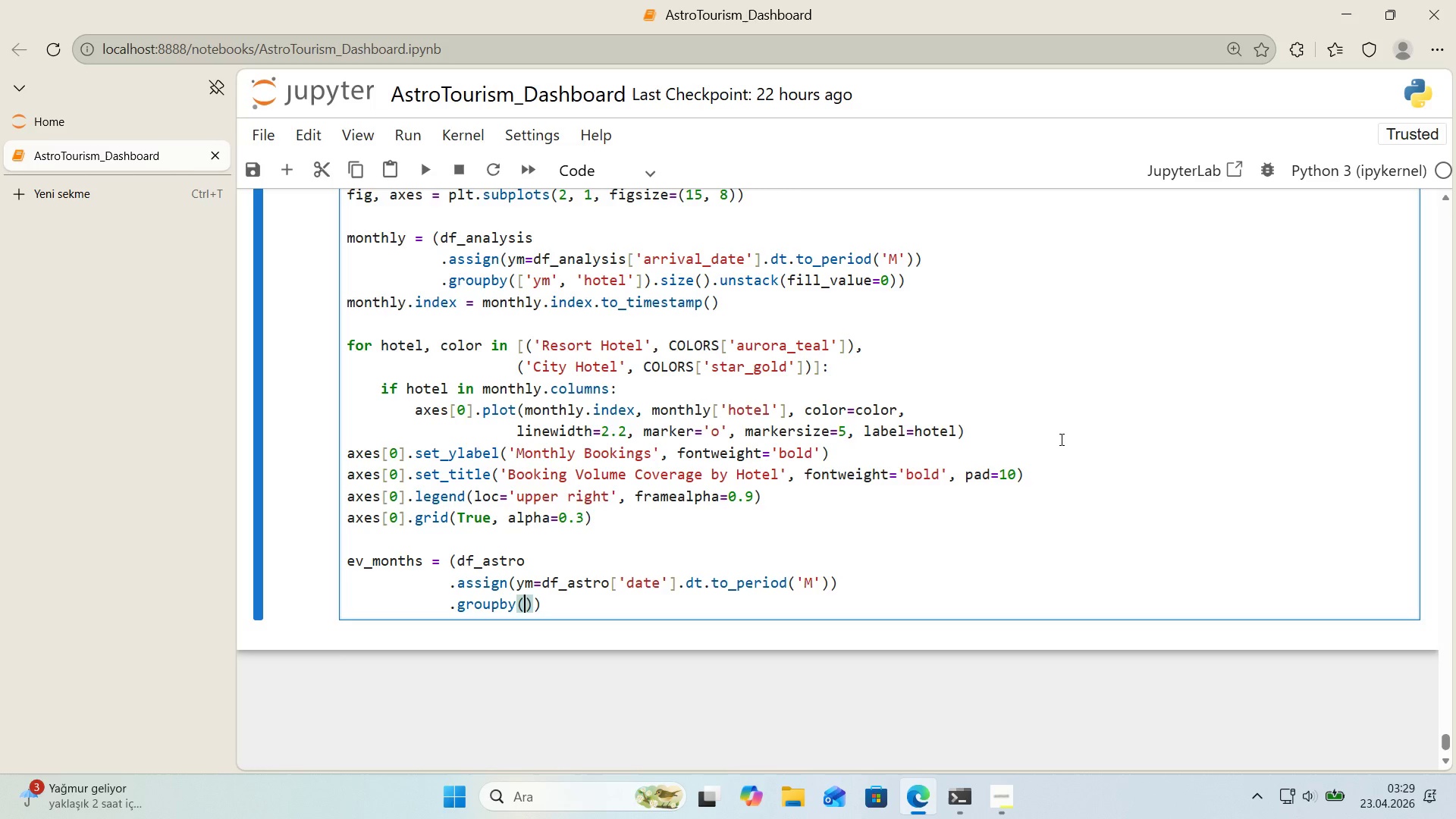 
type(@@)
 